 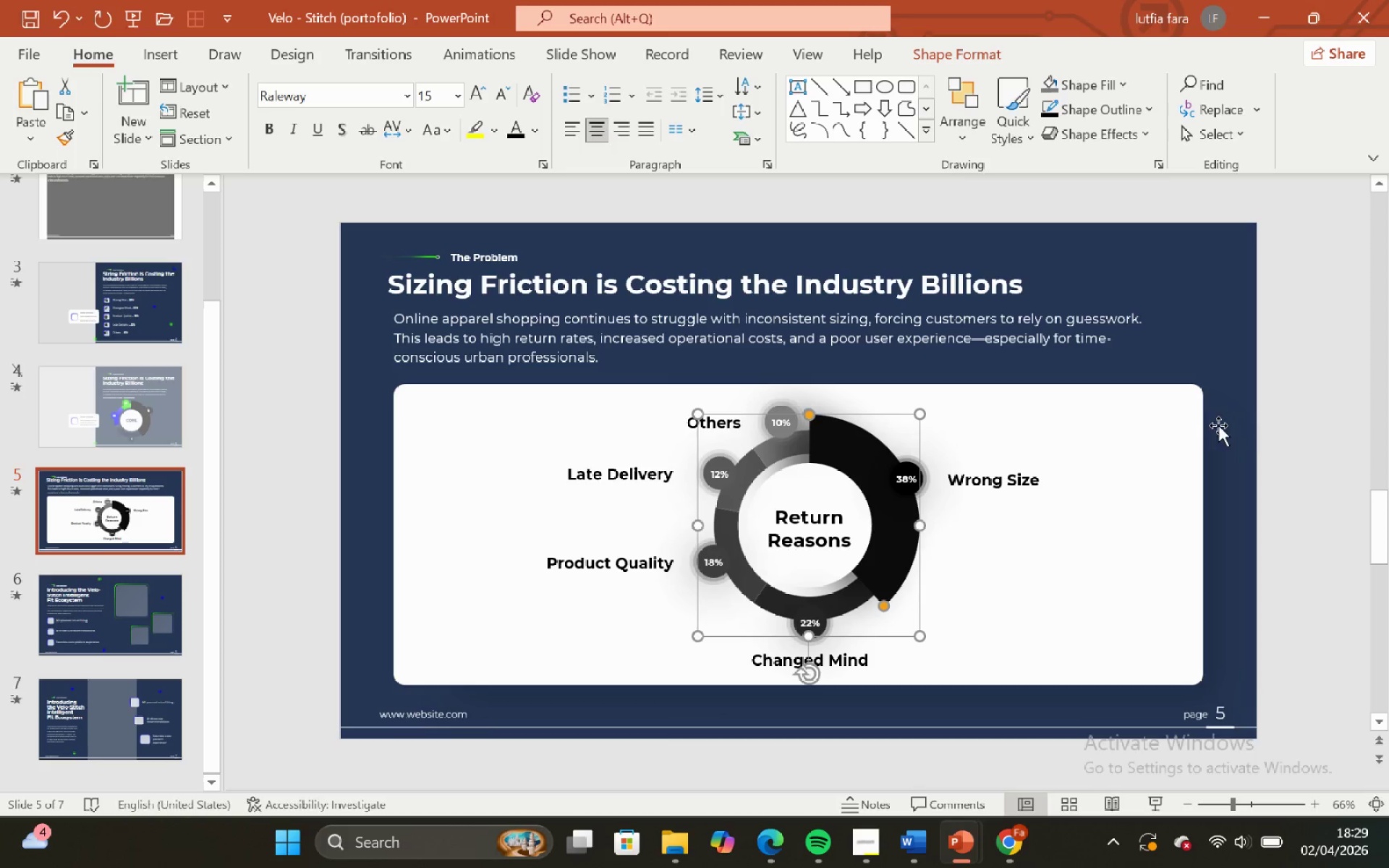 
left_click_drag(start_coordinate=[1268, 375], to_coordinate=[472, 697])
 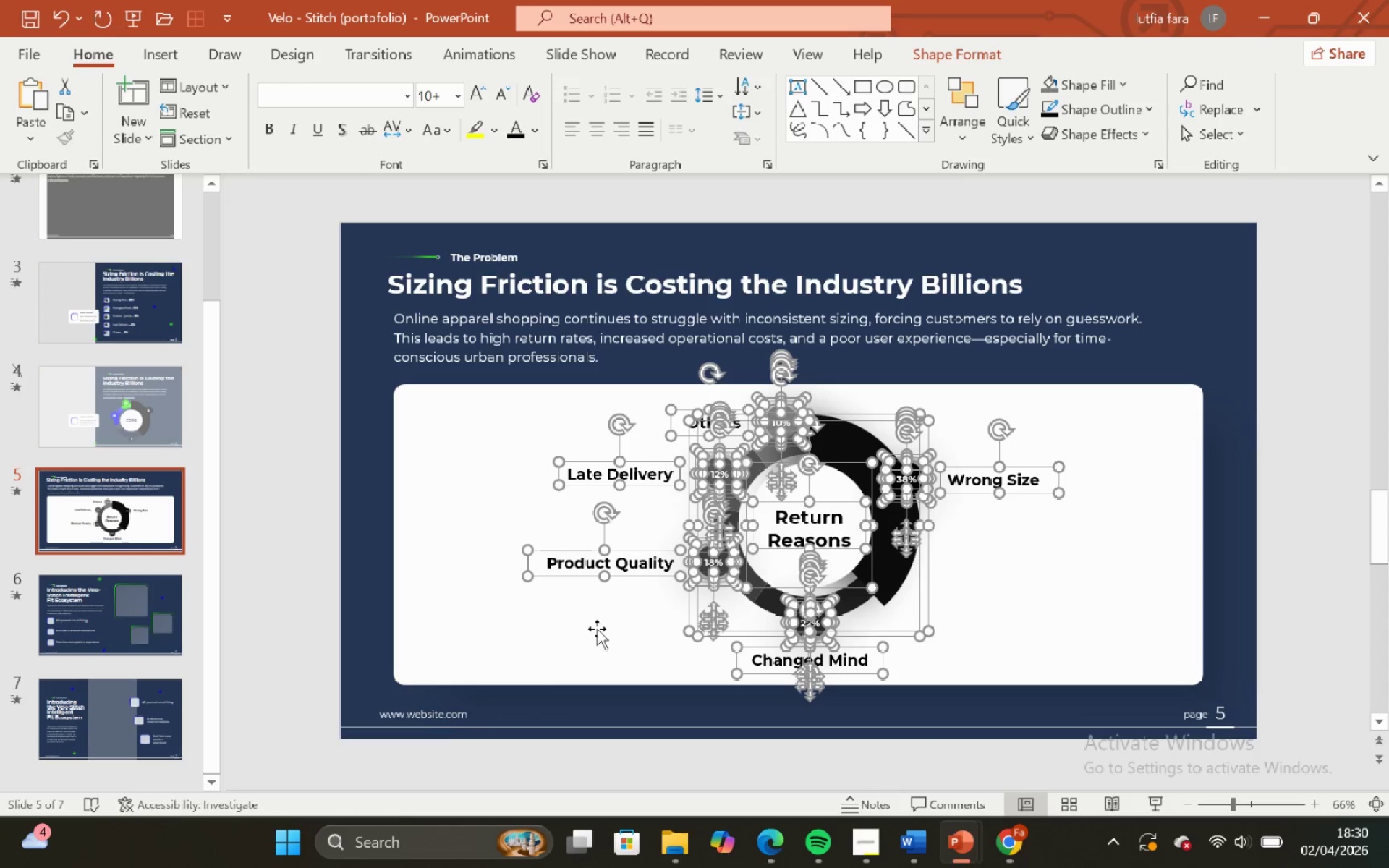 
key(Control+G)
 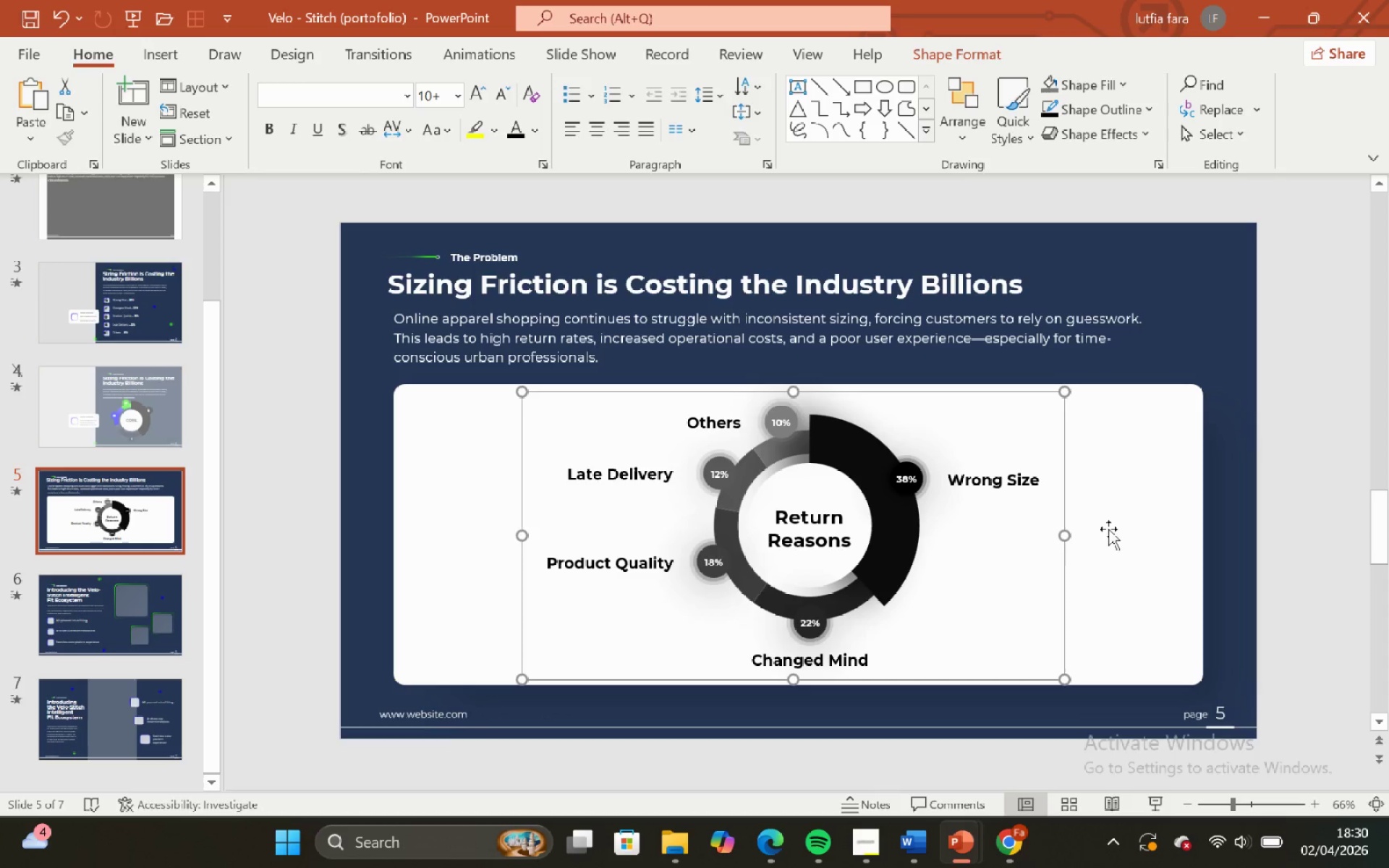 
hold_key(key=ShiftLeft, duration=0.44)
left_click([1121, 516])
 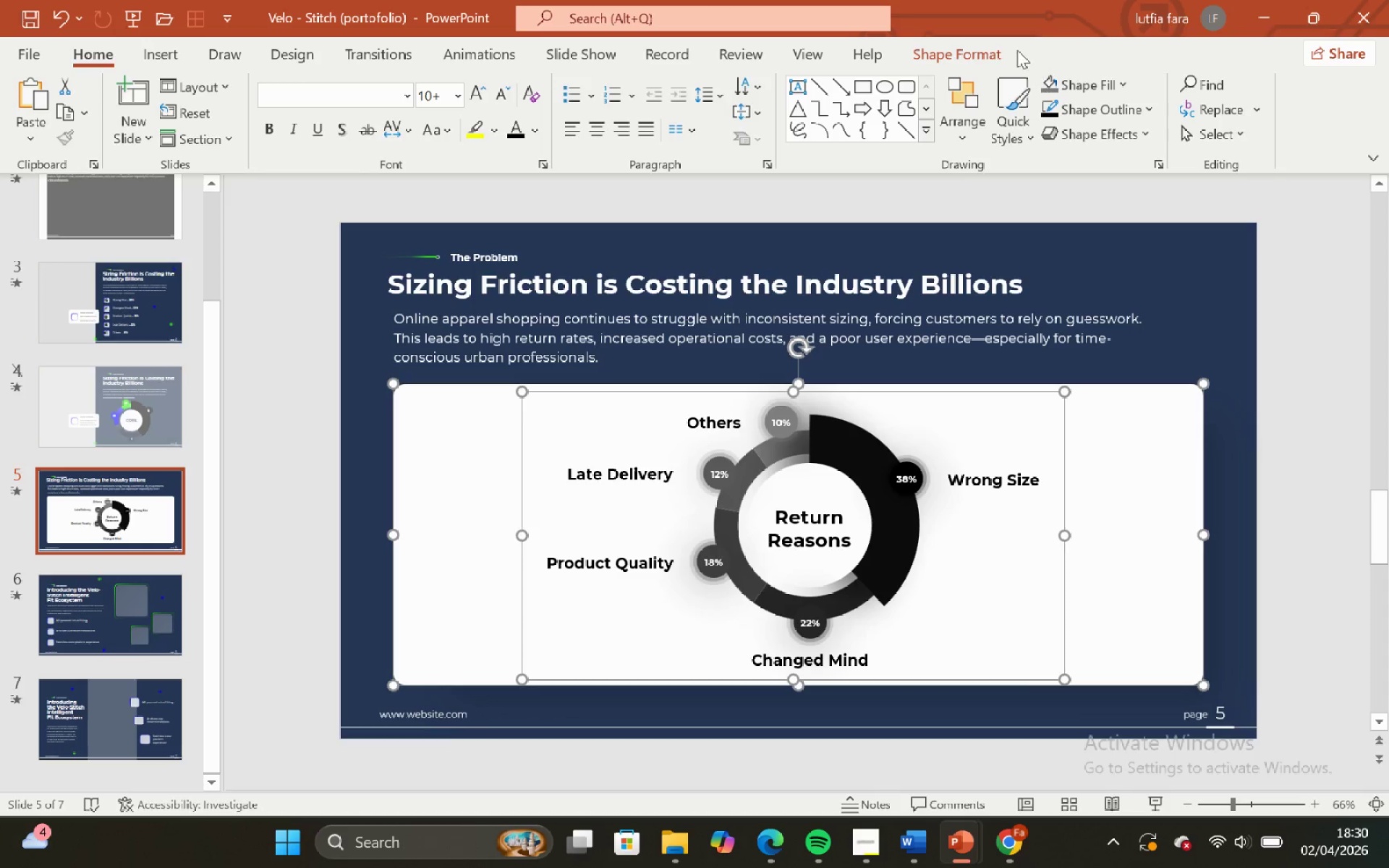 
left_click_drag(start_coordinate=[1005, 48], to_coordinate=[1148, 80])
 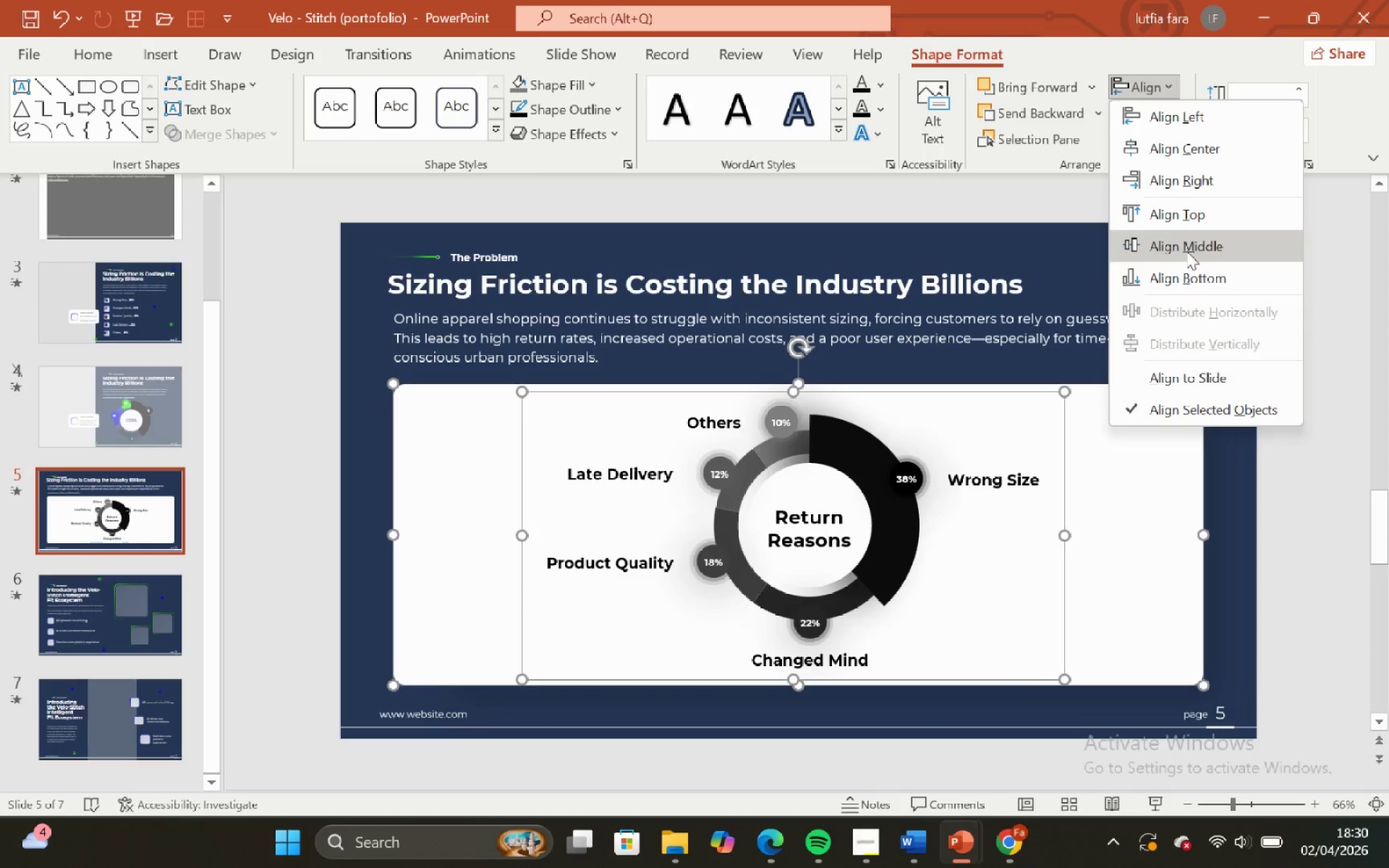 
left_click([1148, 80])
 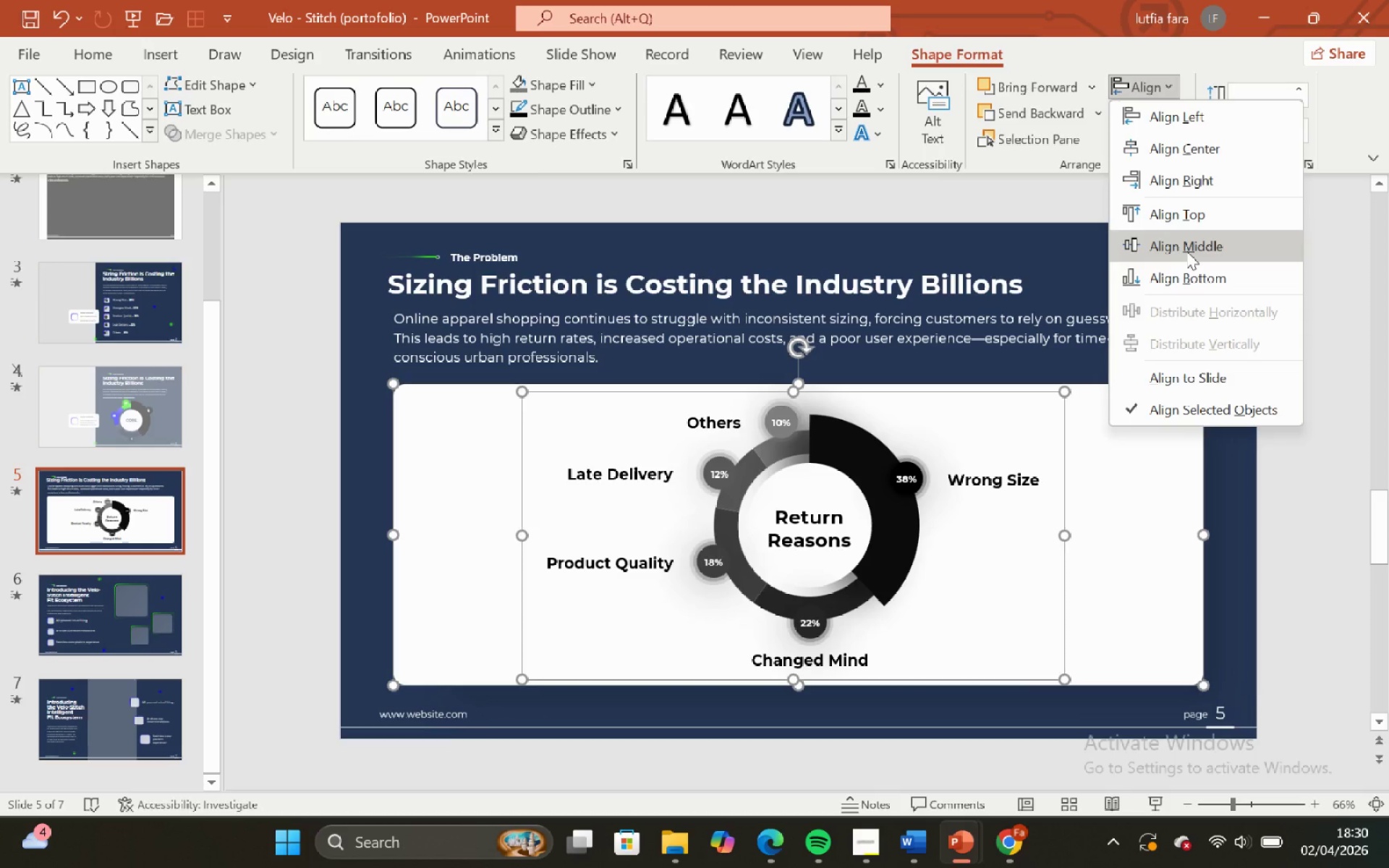 
left_click([1186, 251])
 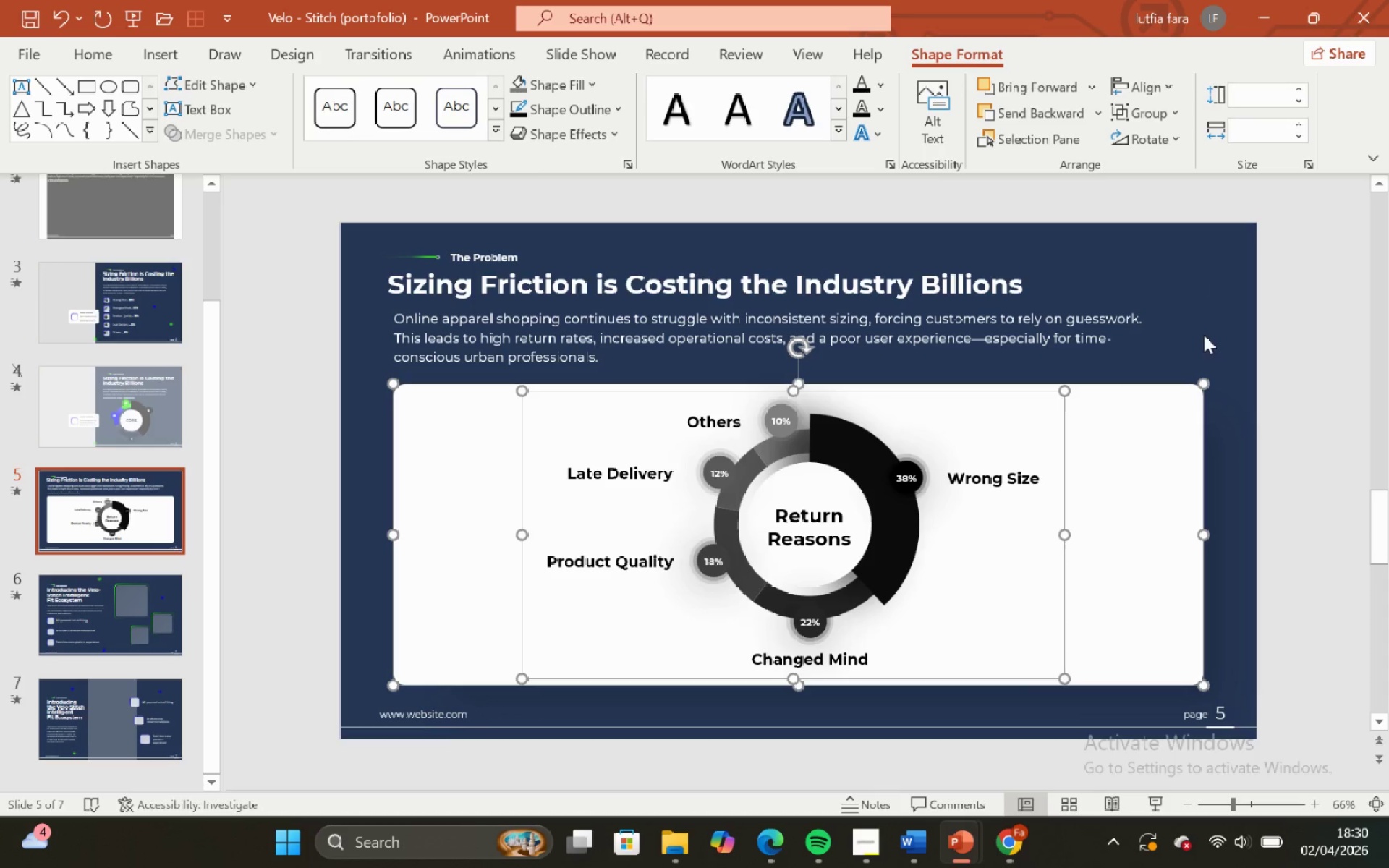 
left_click([1209, 343])
 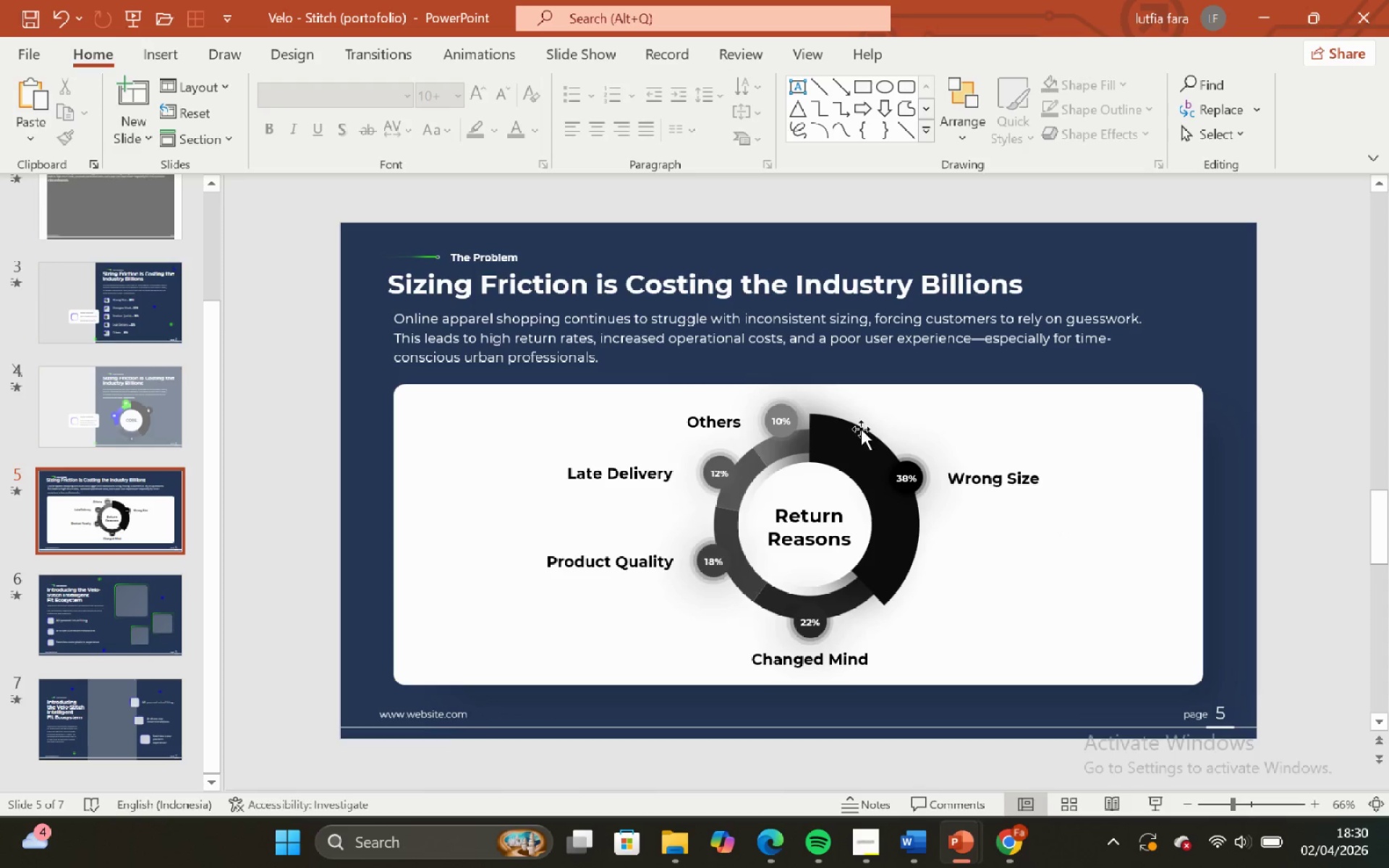 
left_click([844, 435])
 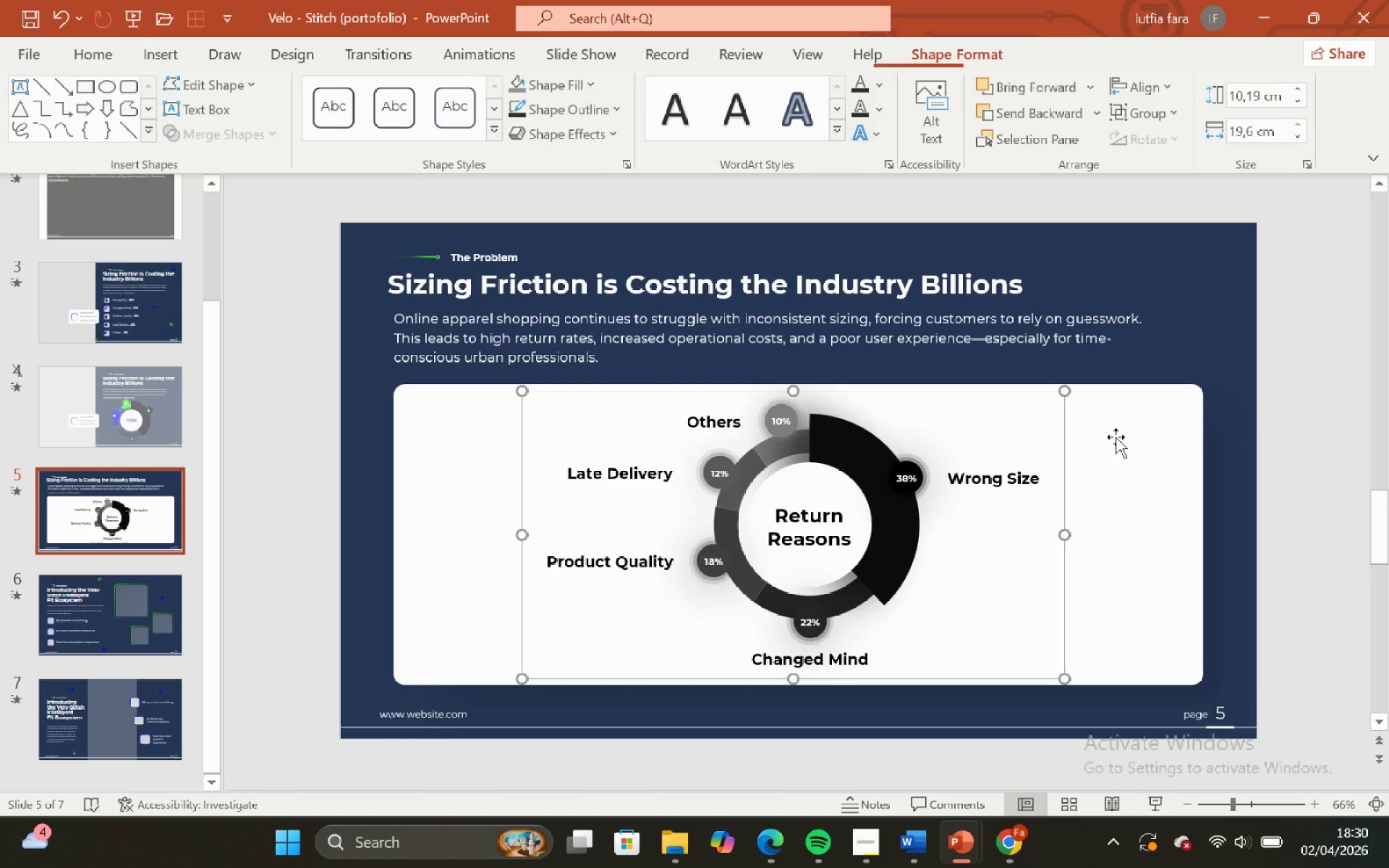 
hold_key(key=ShiftLeft, duration=0.48)
left_click([1123, 433])
 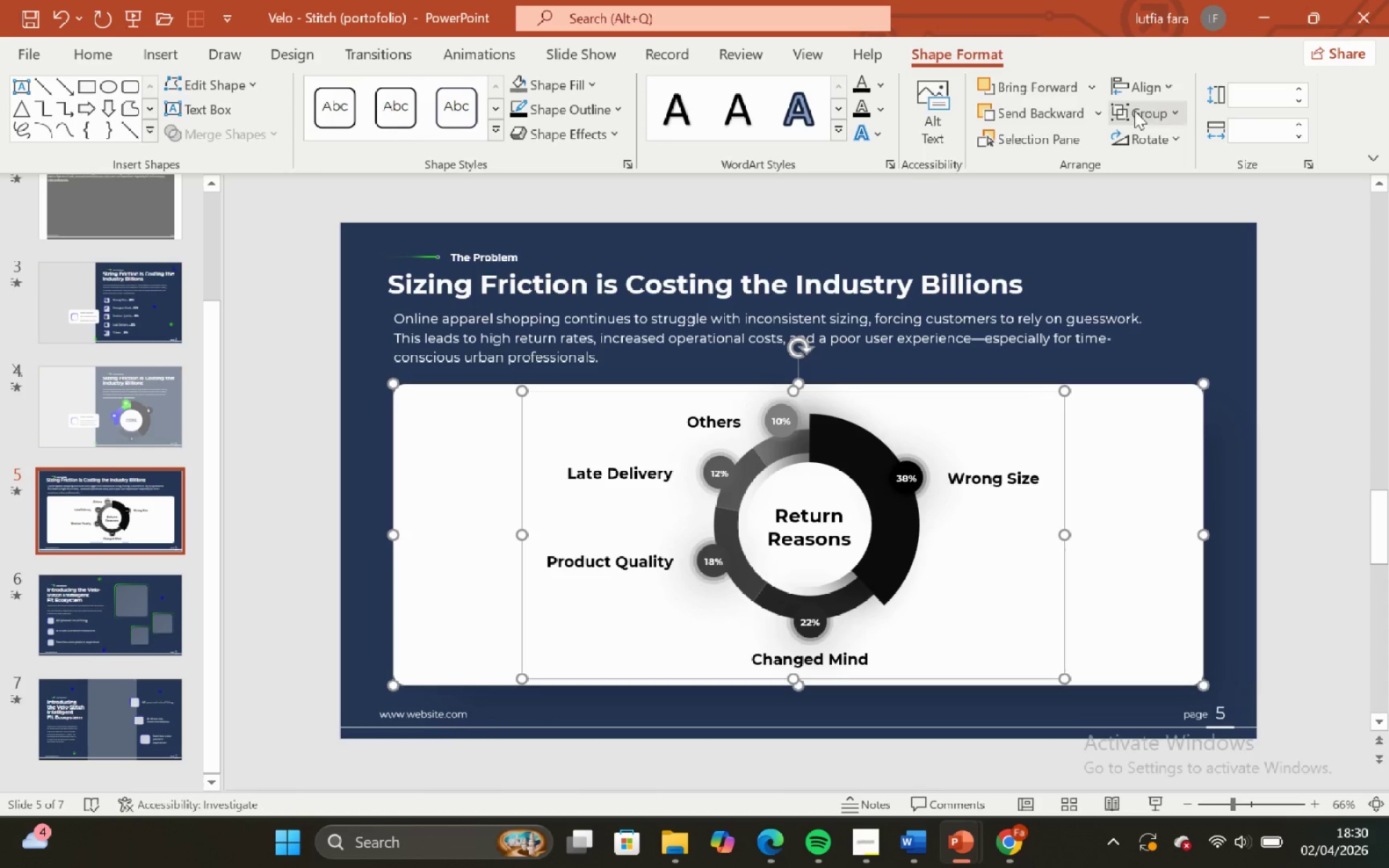 
left_click([1143, 90])
 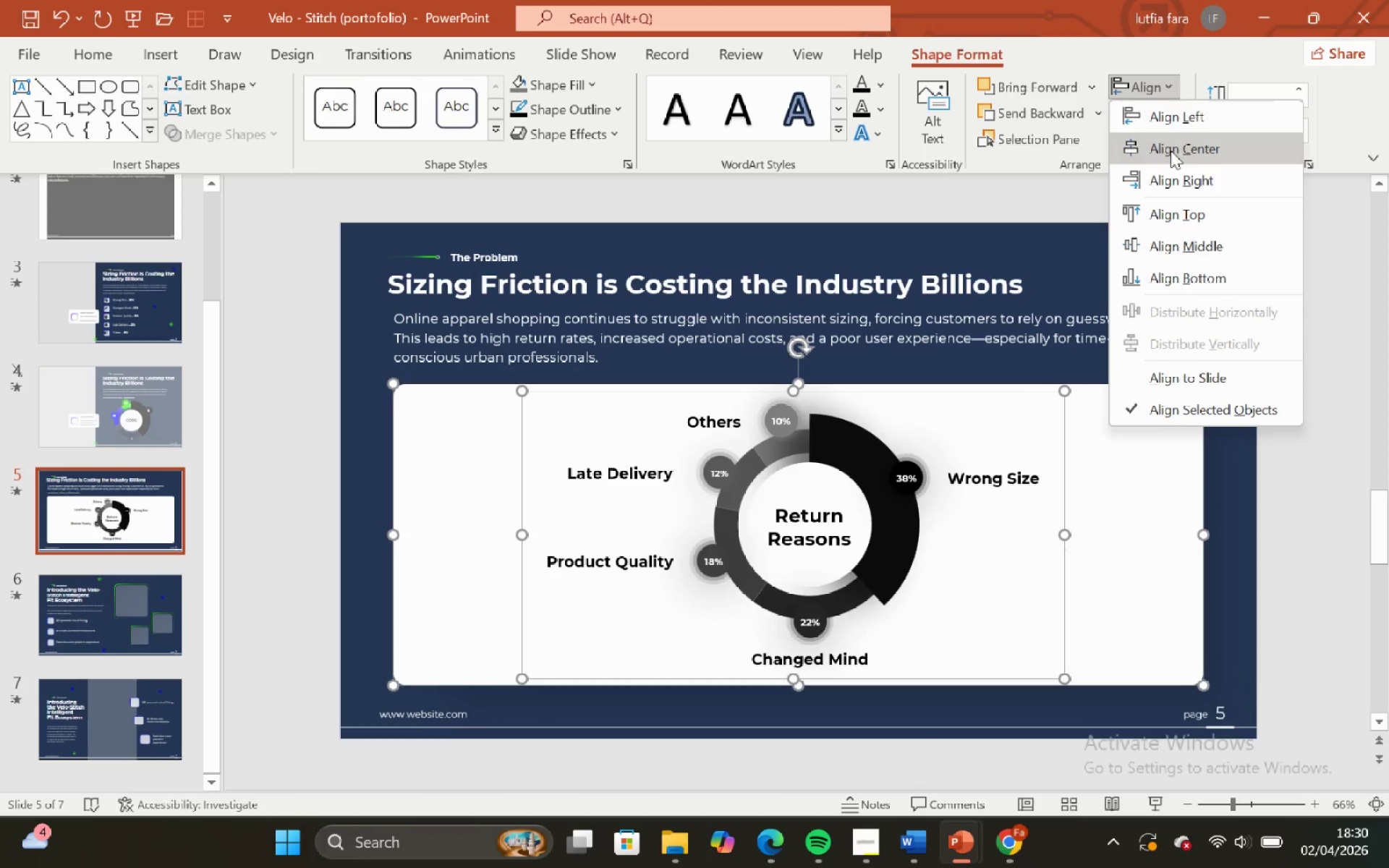 
left_click([1171, 150])
 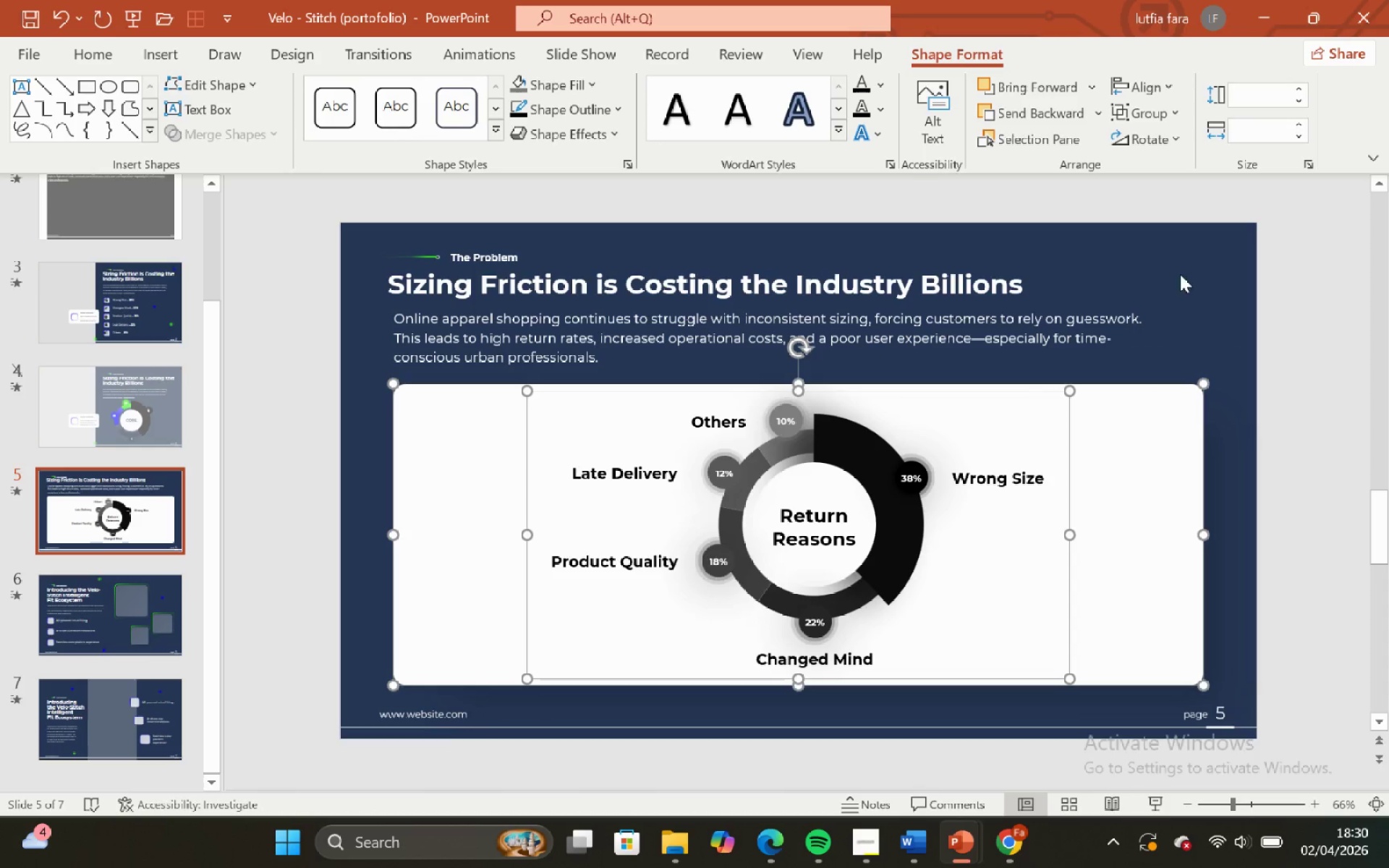 
left_click([1210, 352])
 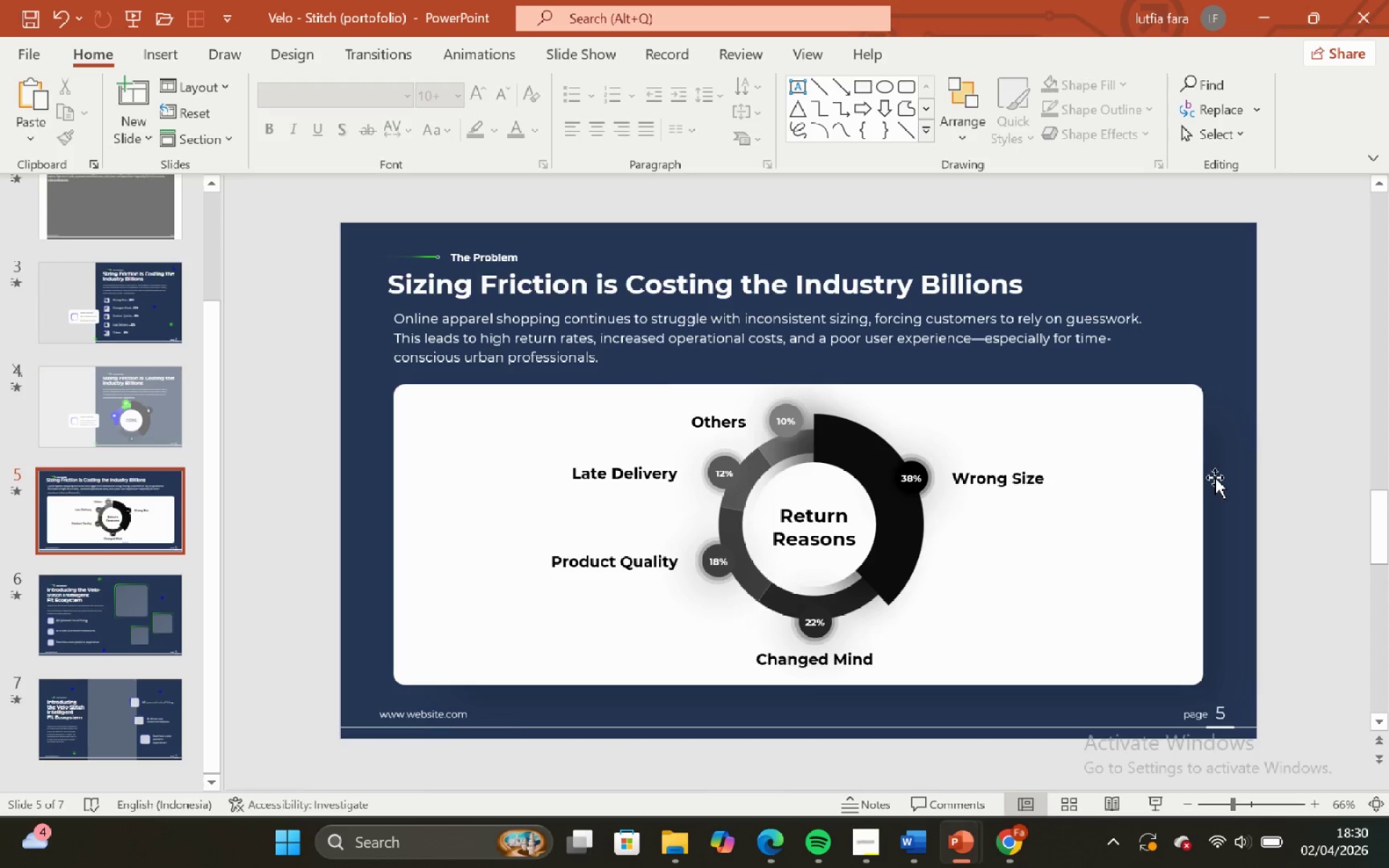 
left_click([1199, 459])
 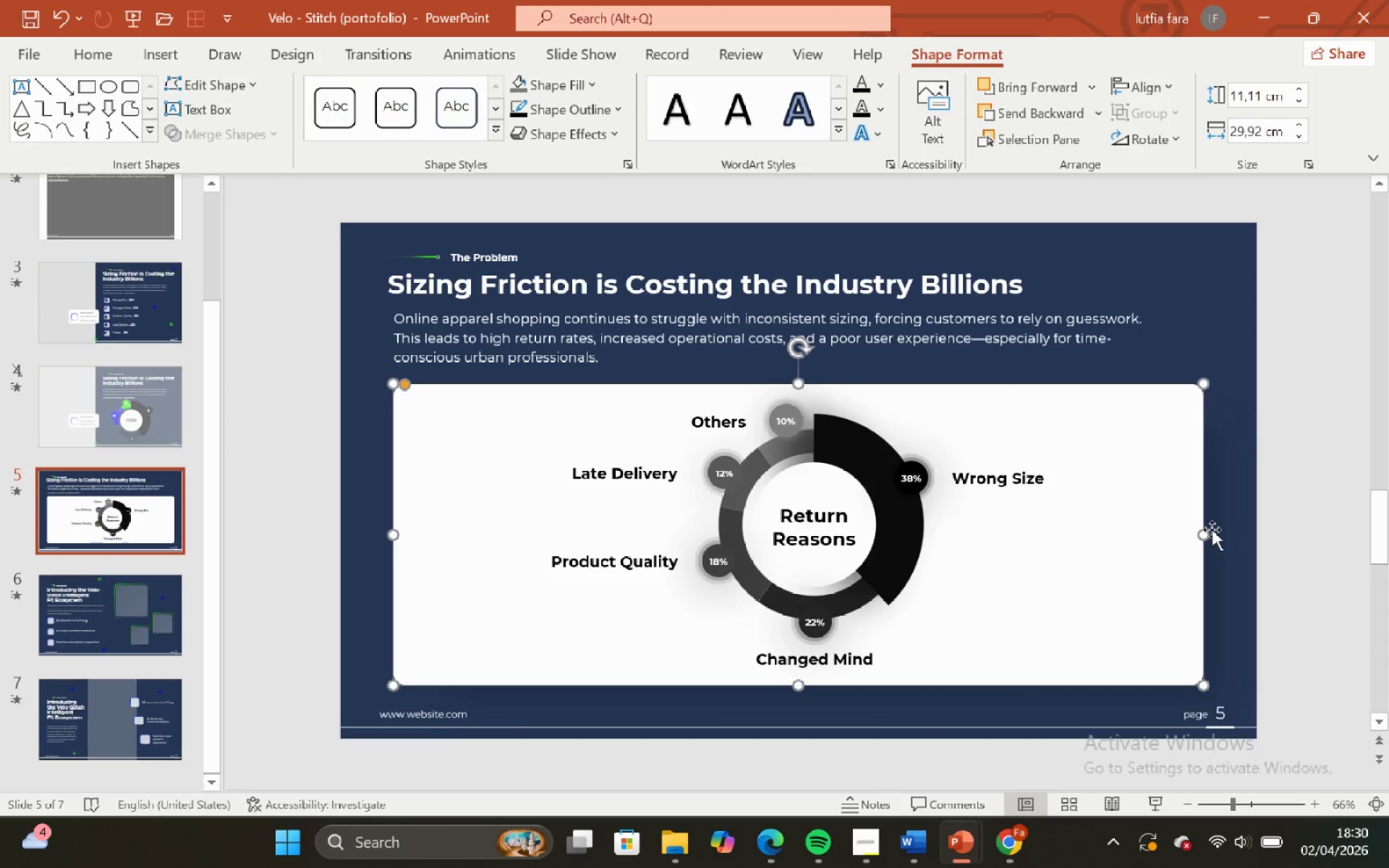 
left_click([1283, 509])
 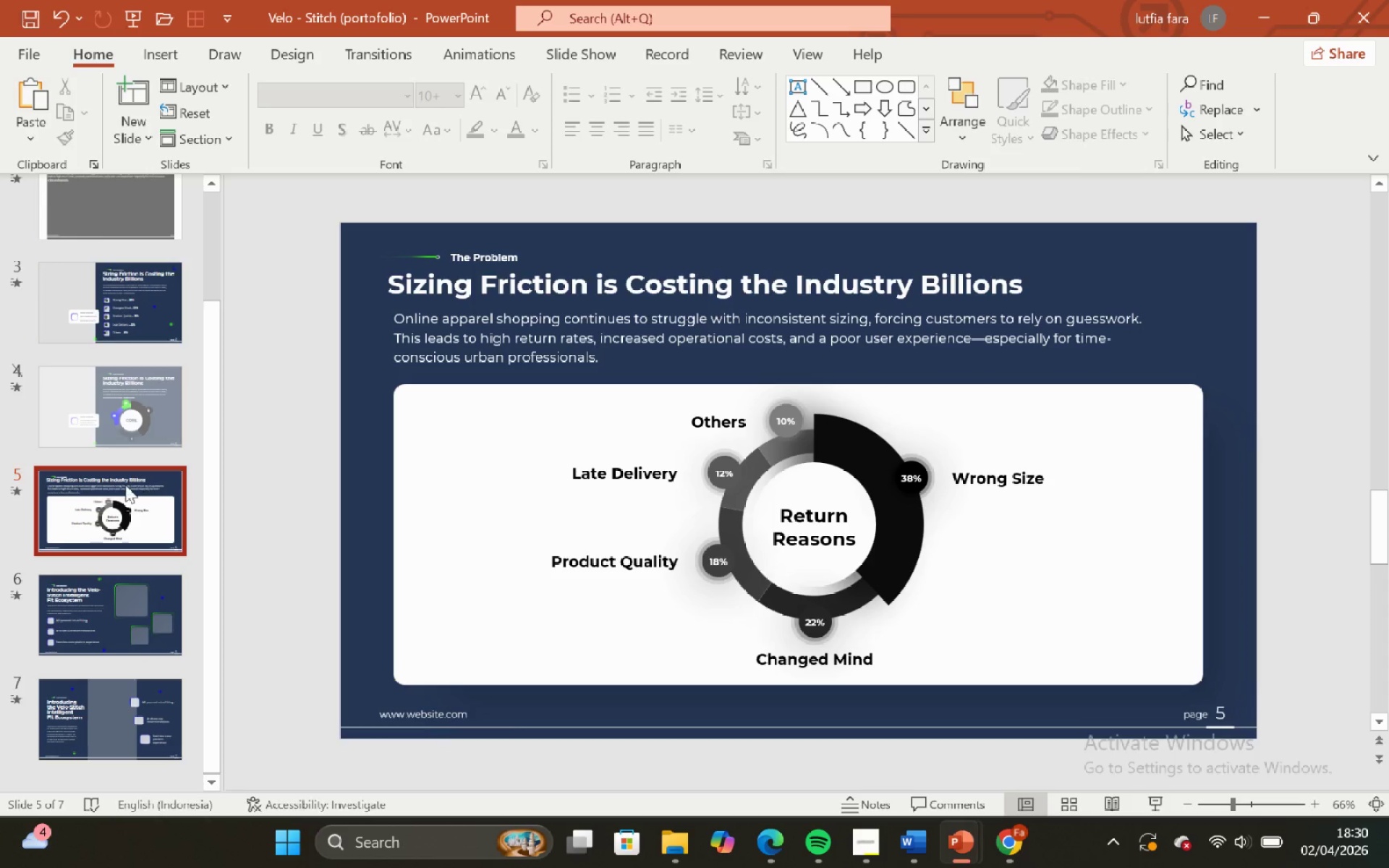 
left_click([98, 362])
 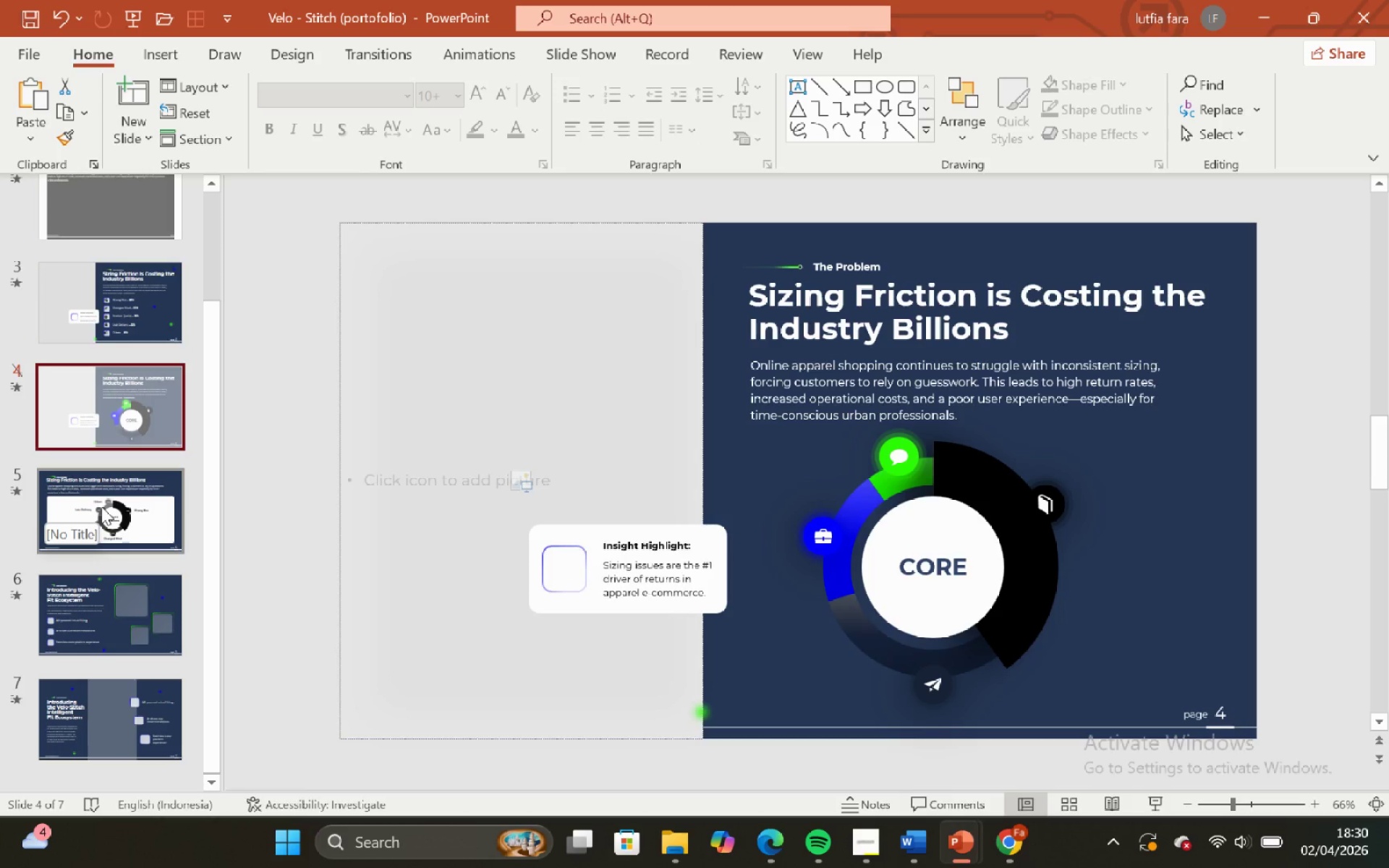 
left_click([101, 506])
 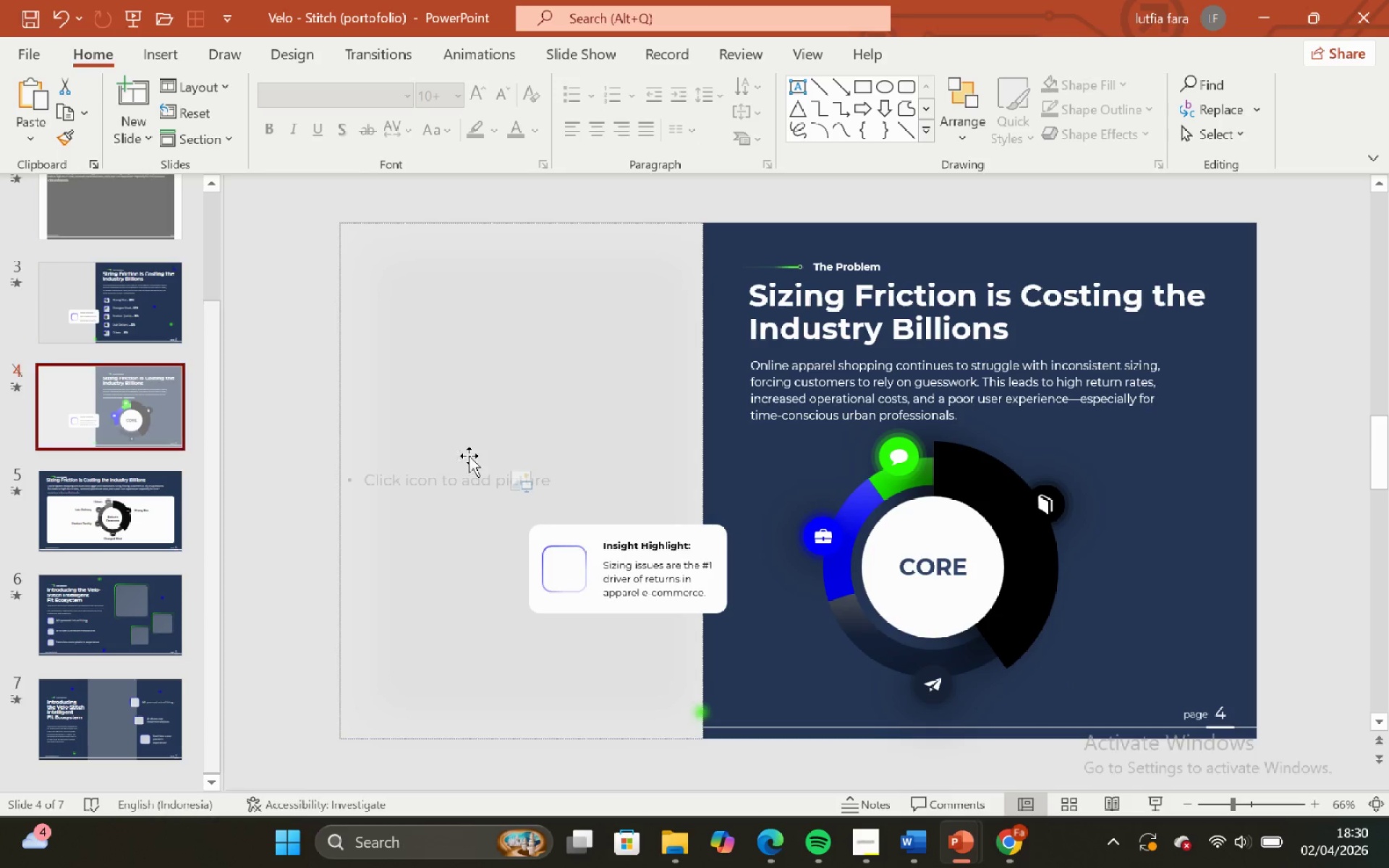 
left_click([1019, 477])
 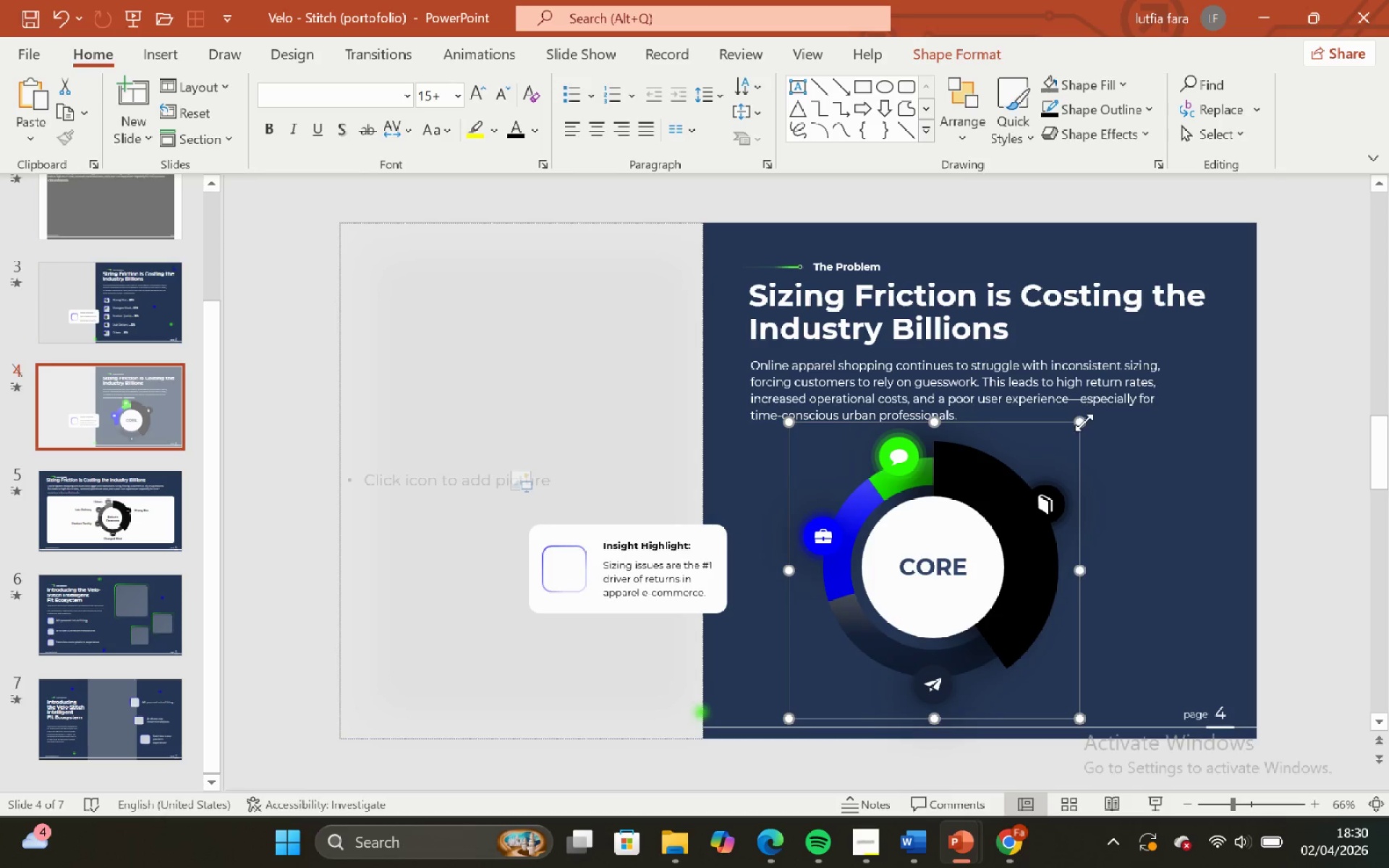 
hold_key(key=ShiftLeft, duration=0.89)
left_click_drag(start_coordinate=[1082, 424], to_coordinate=[1063, 454])
 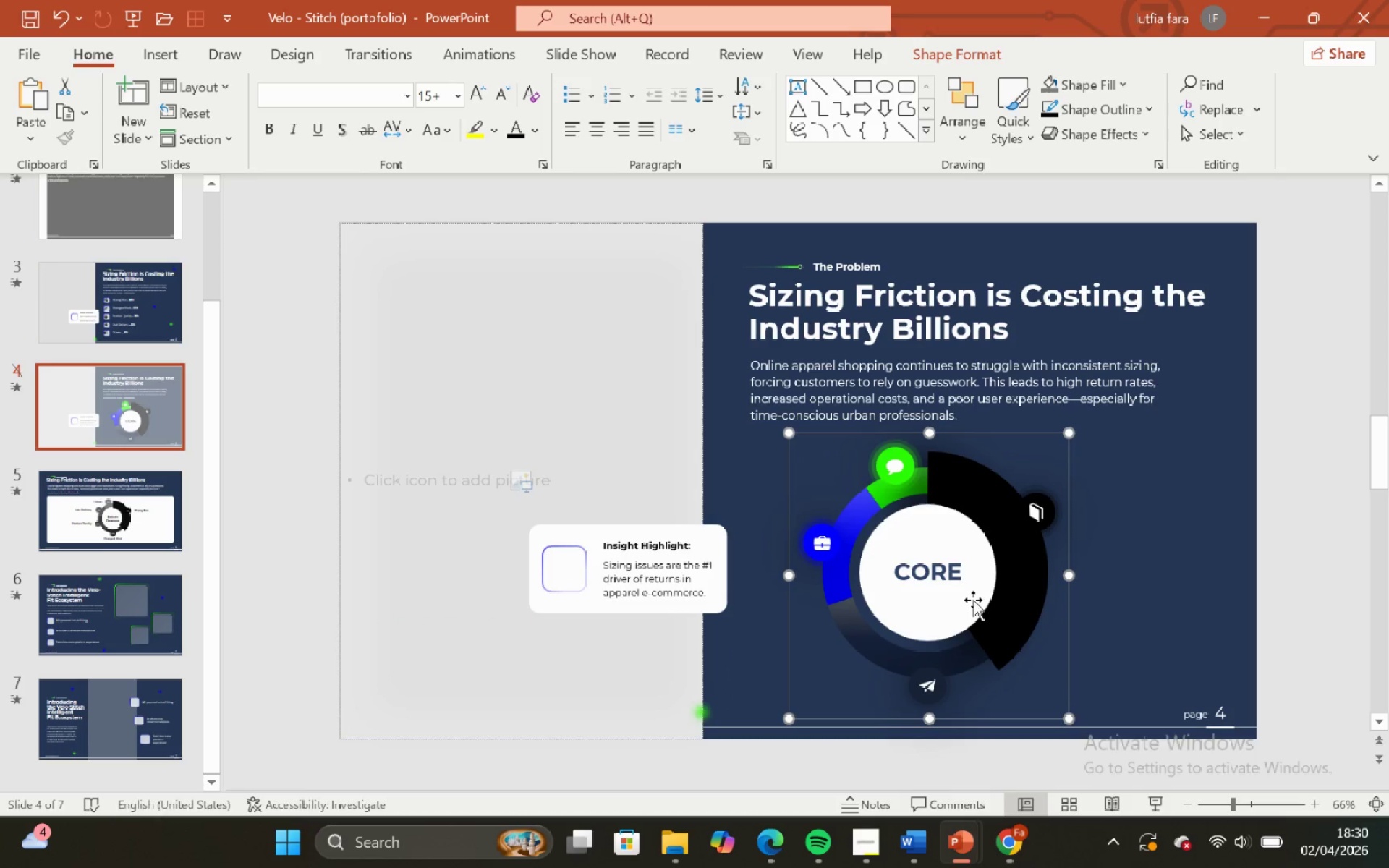 
left_click_drag(start_coordinate=[973, 600], to_coordinate=[1011, 602])
 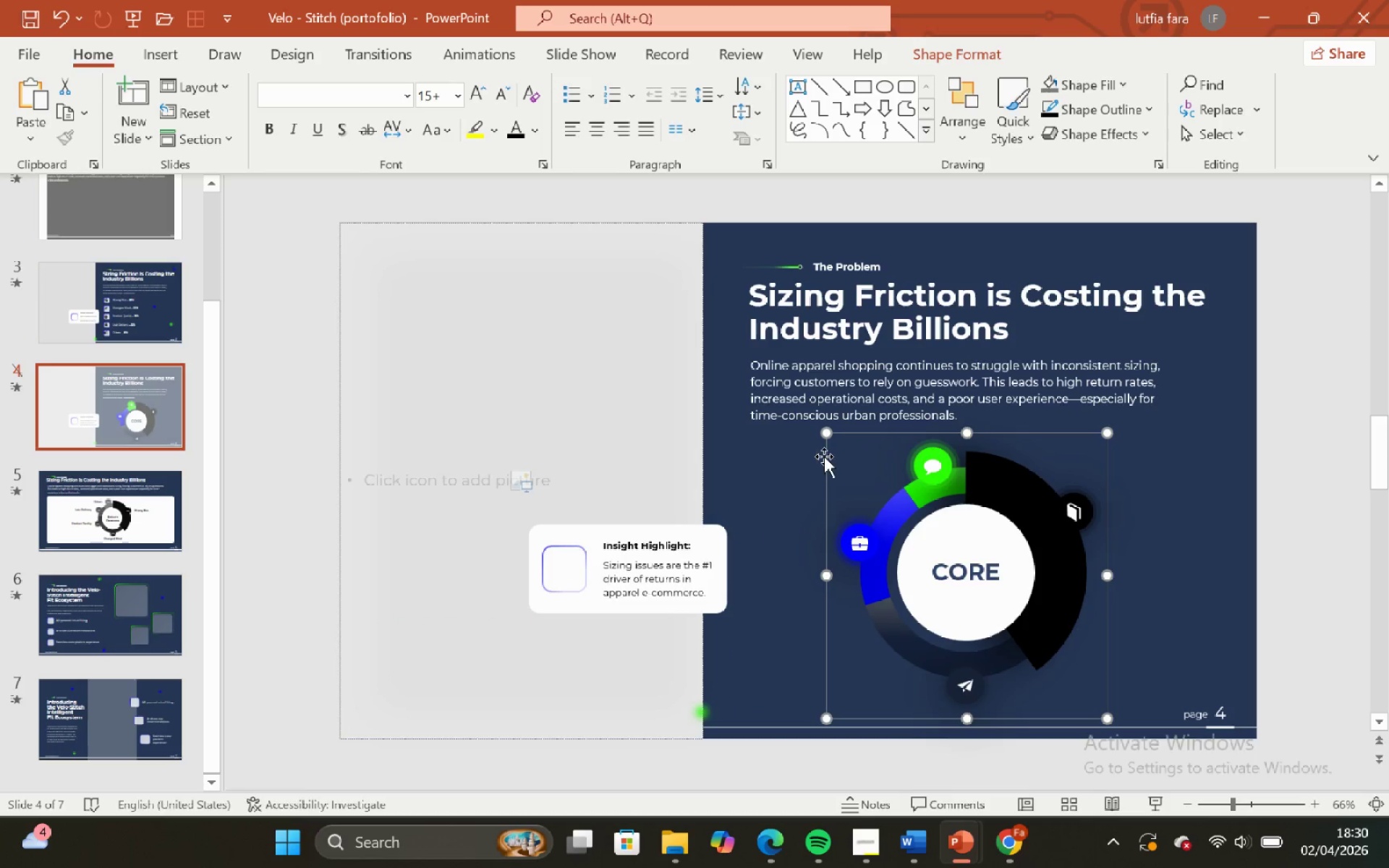 
hold_key(key=ShiftLeft, duration=1.06)
 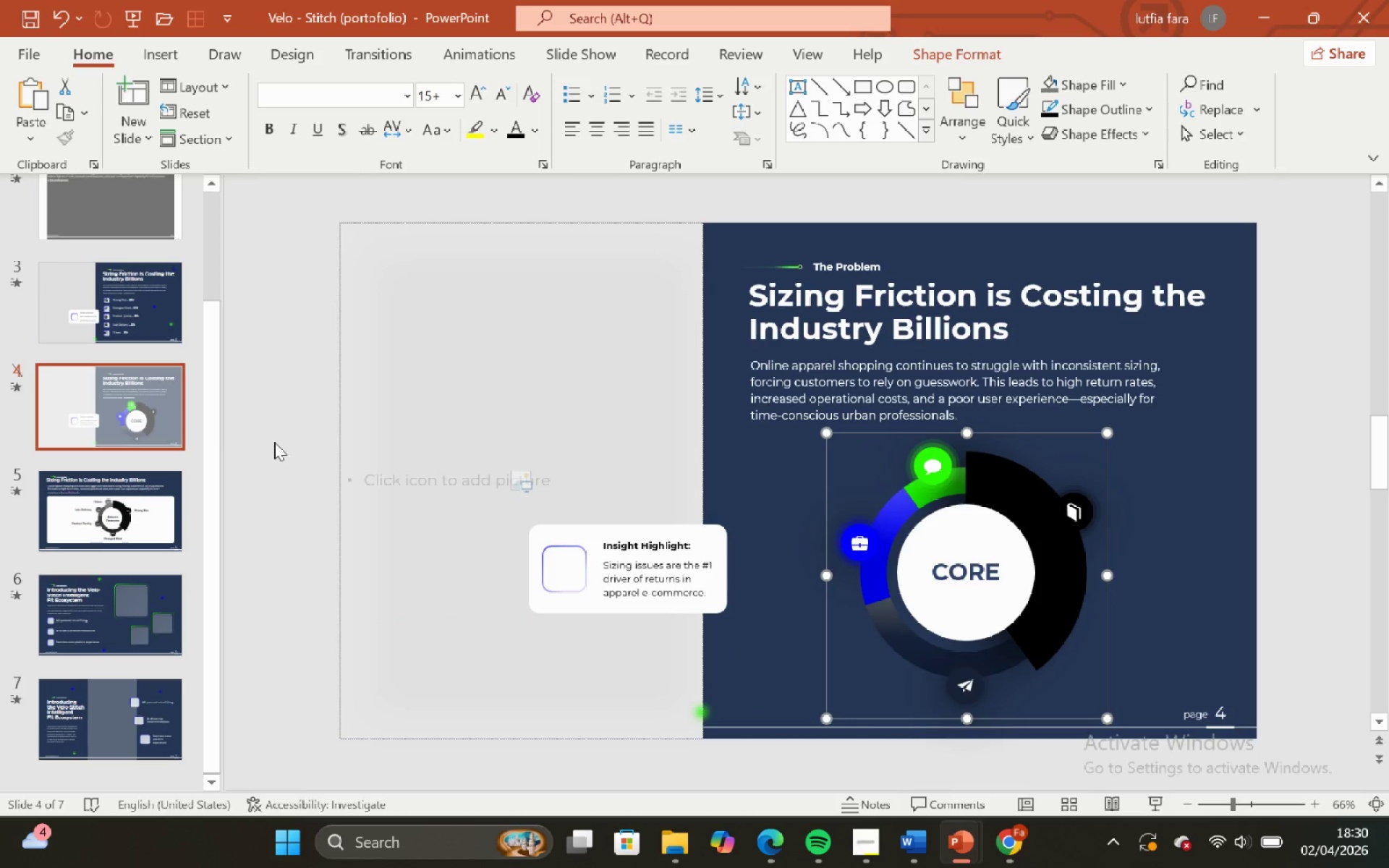 
left_click([153, 427])
 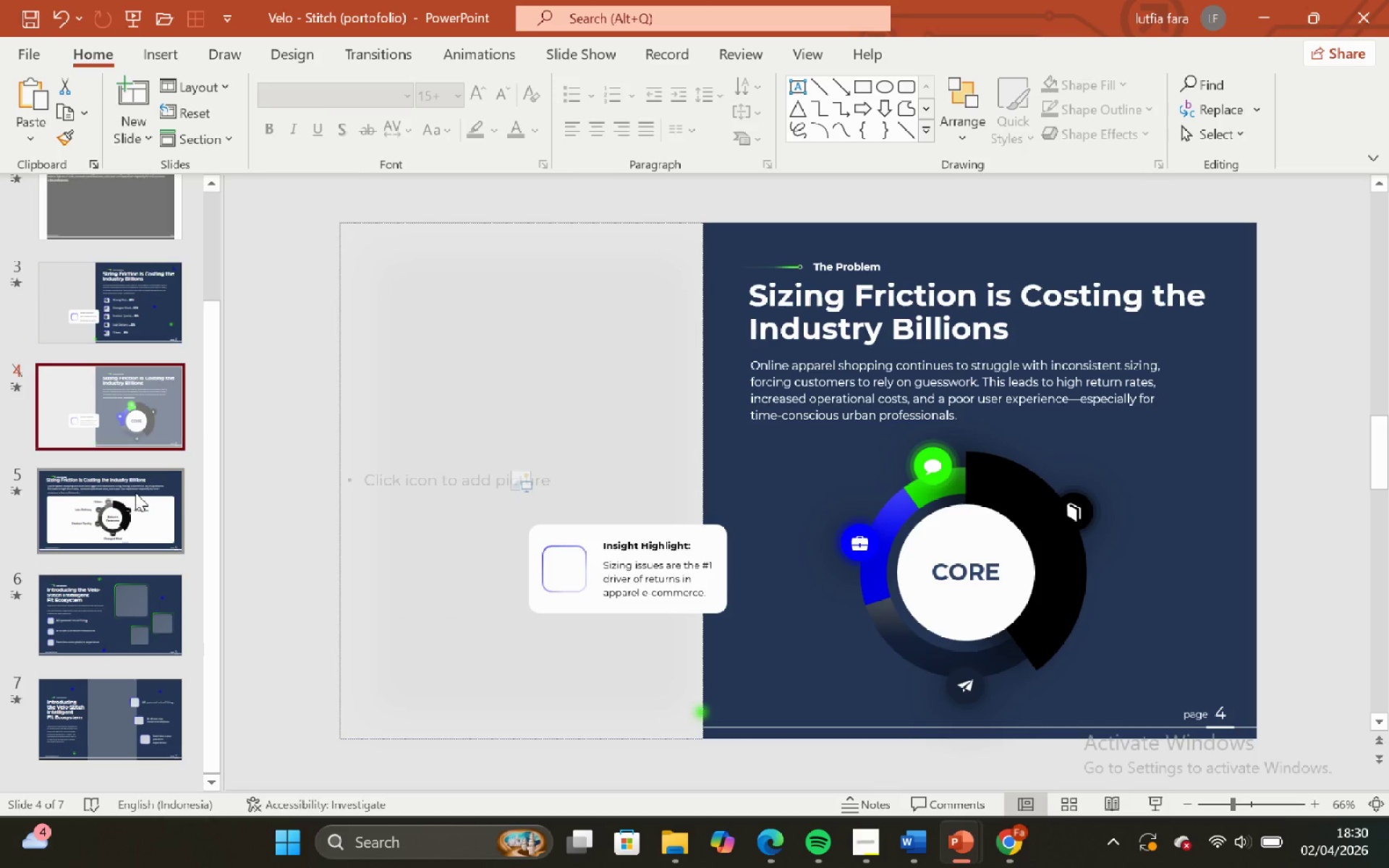 
left_click([135, 493])
 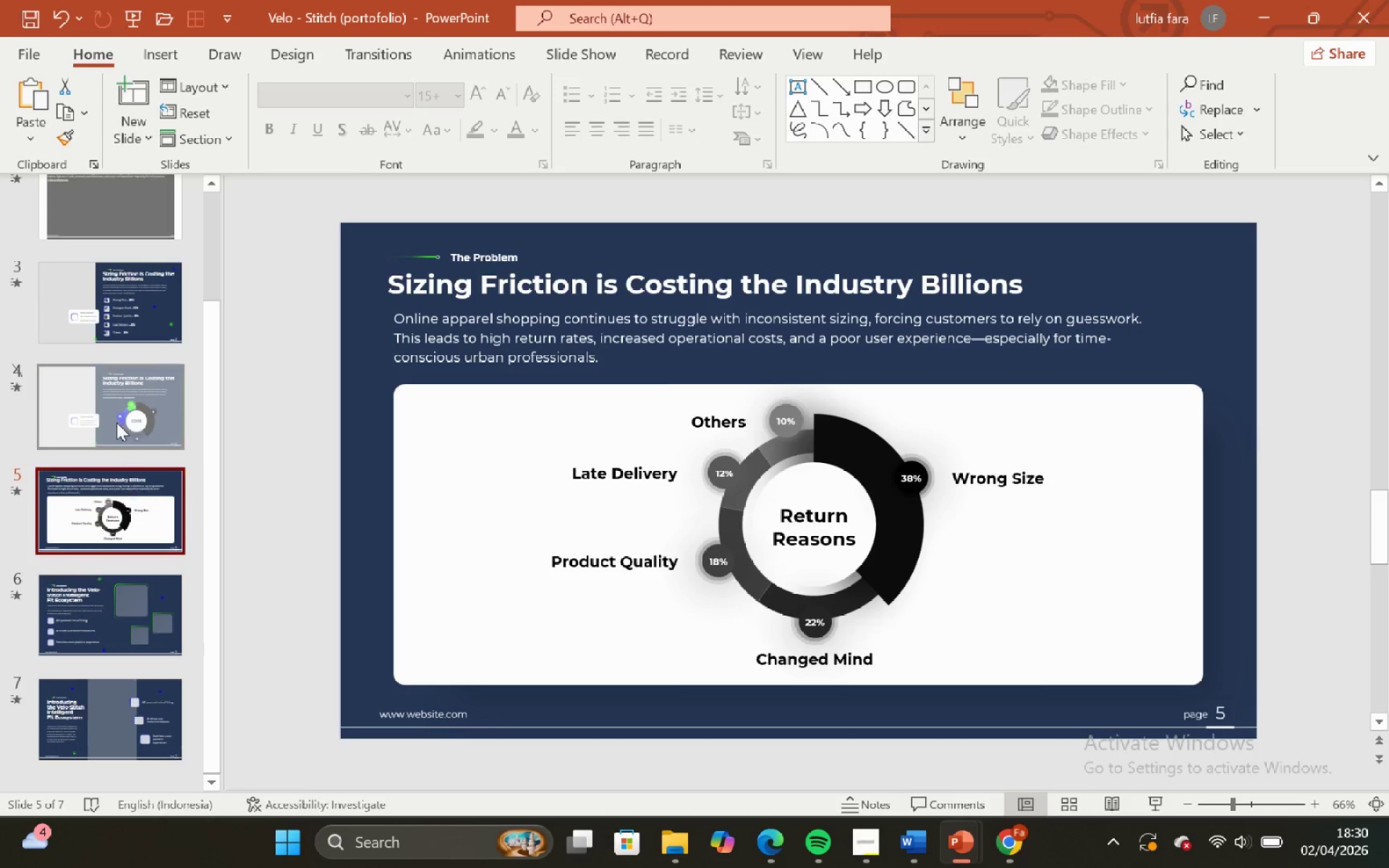 
left_click([114, 420])
 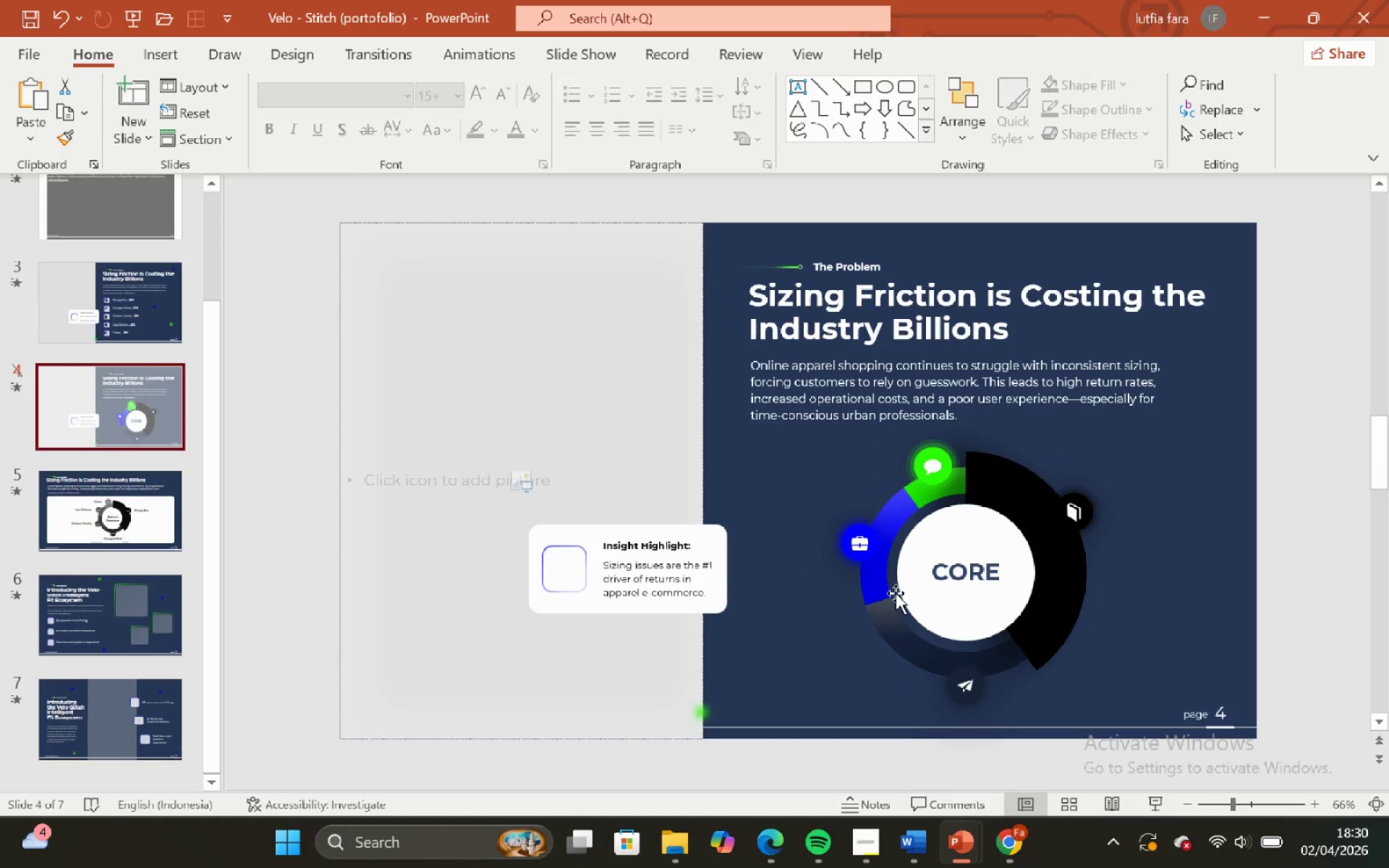 
left_click([906, 570])
 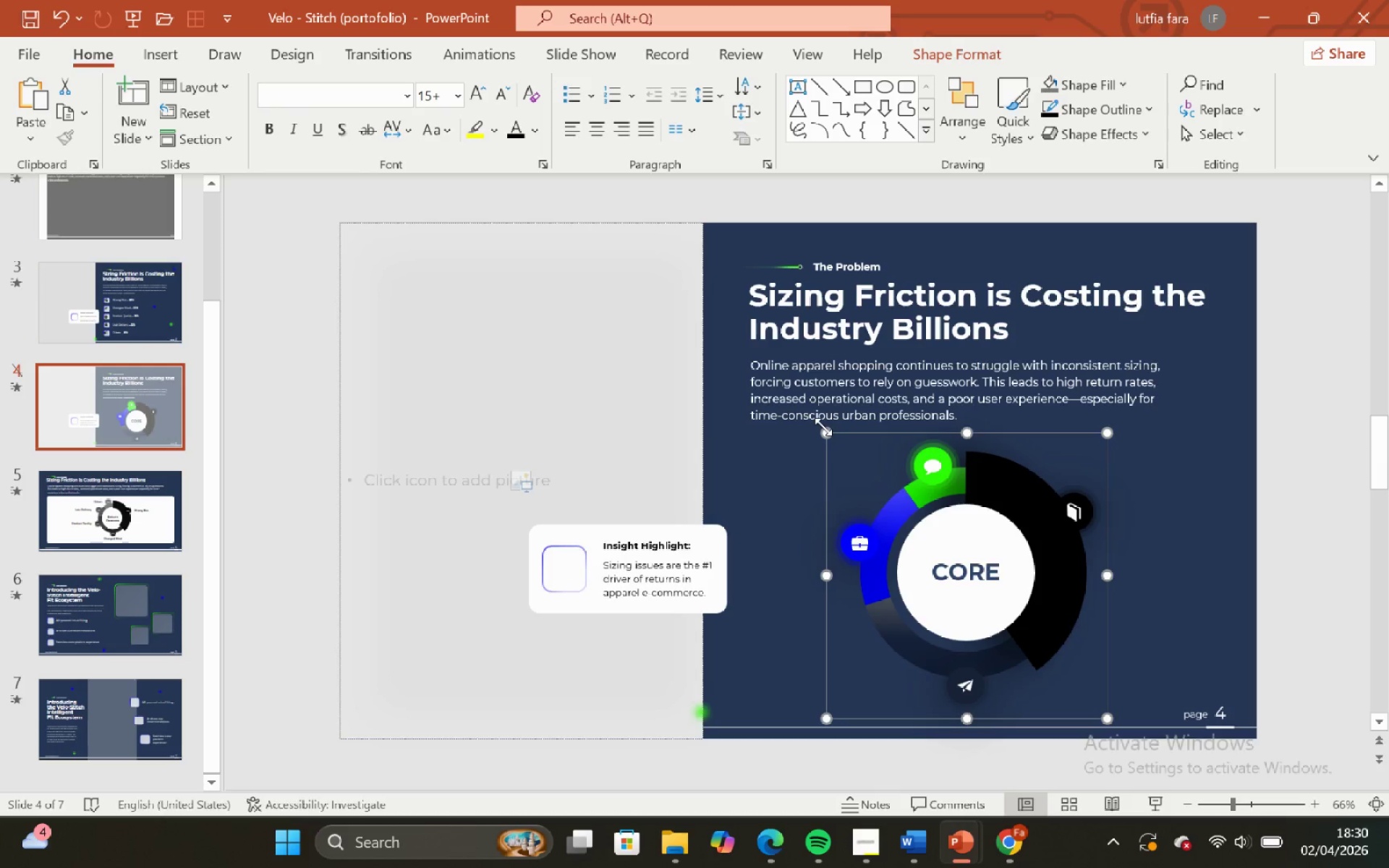 
hold_key(key=ShiftLeft, duration=1.51)
left_click_drag(start_coordinate=[825, 432], to_coordinate=[884, 503])
 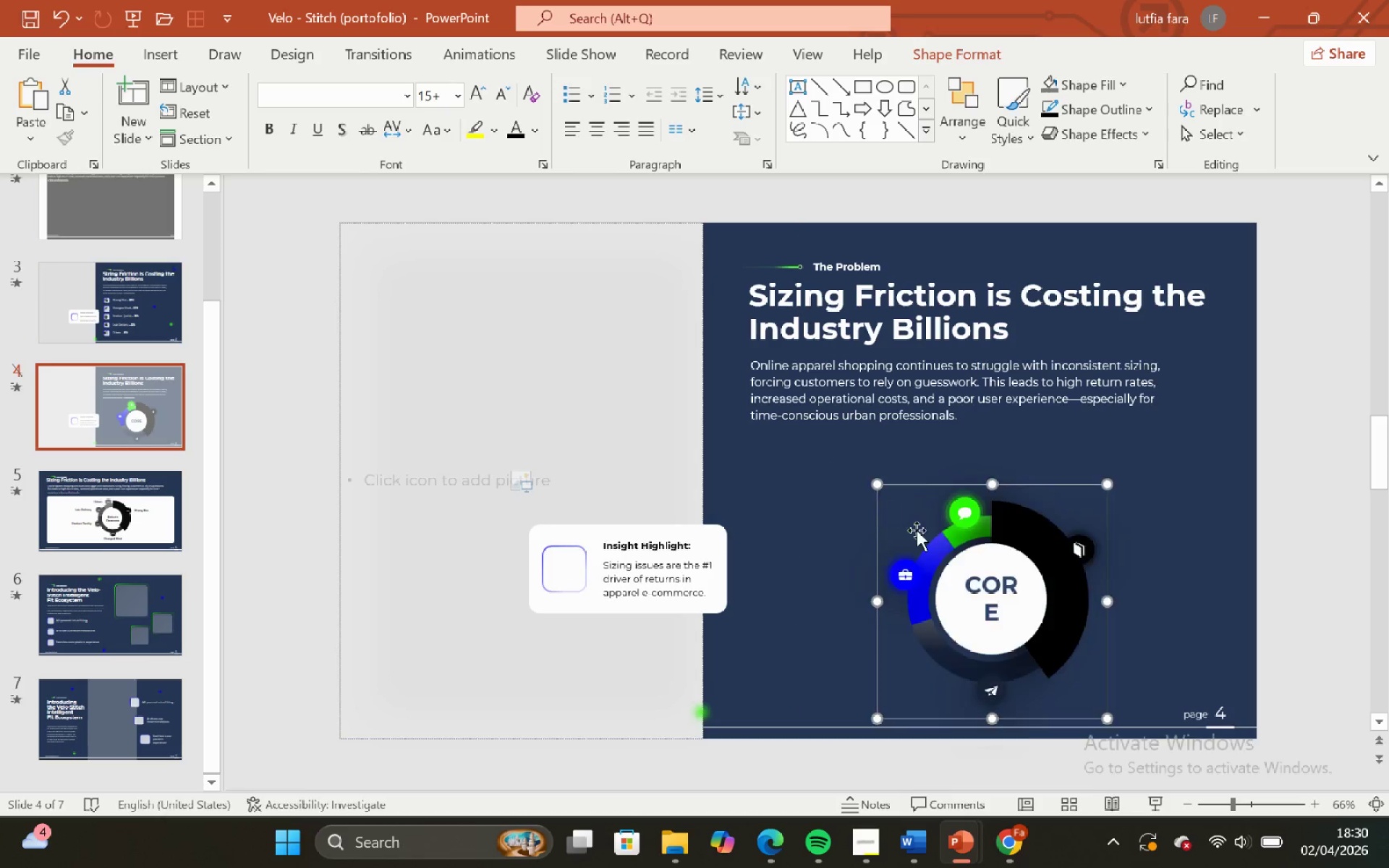 
key(Shift+ShiftLeft)
 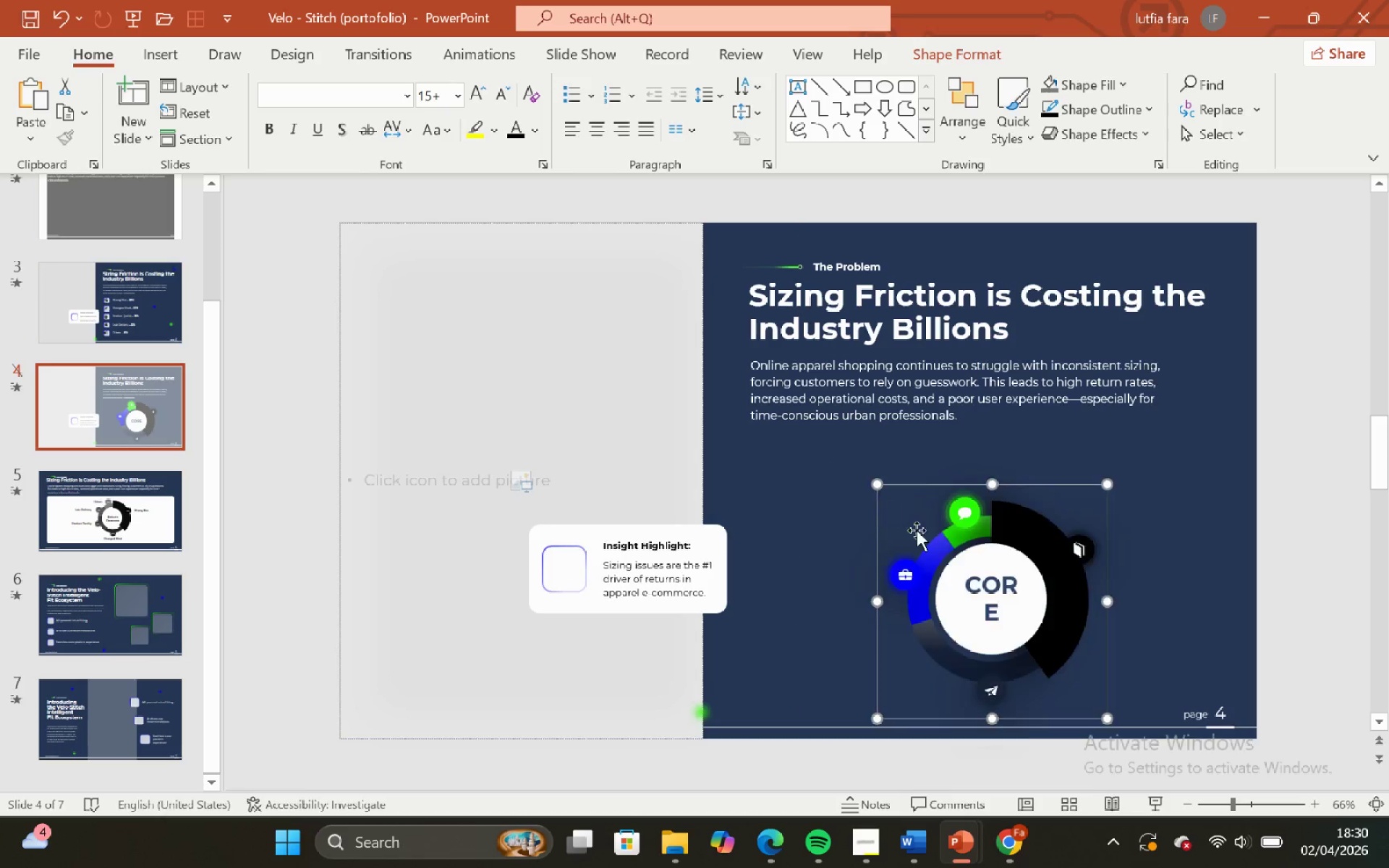 
key(Shift+ShiftLeft)
 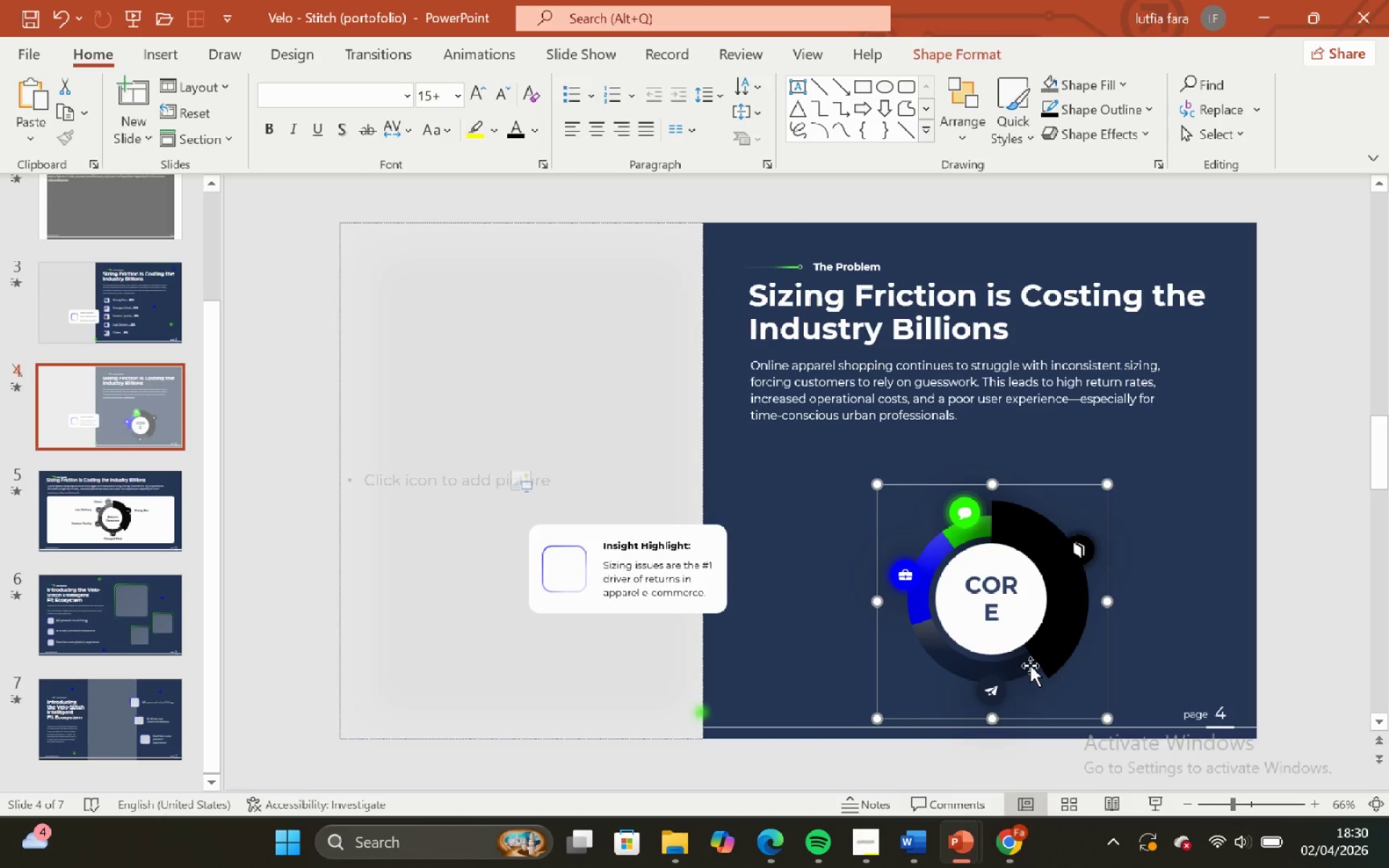 
left_click_drag(start_coordinate=[1030, 665], to_coordinate=[1020, 629])
 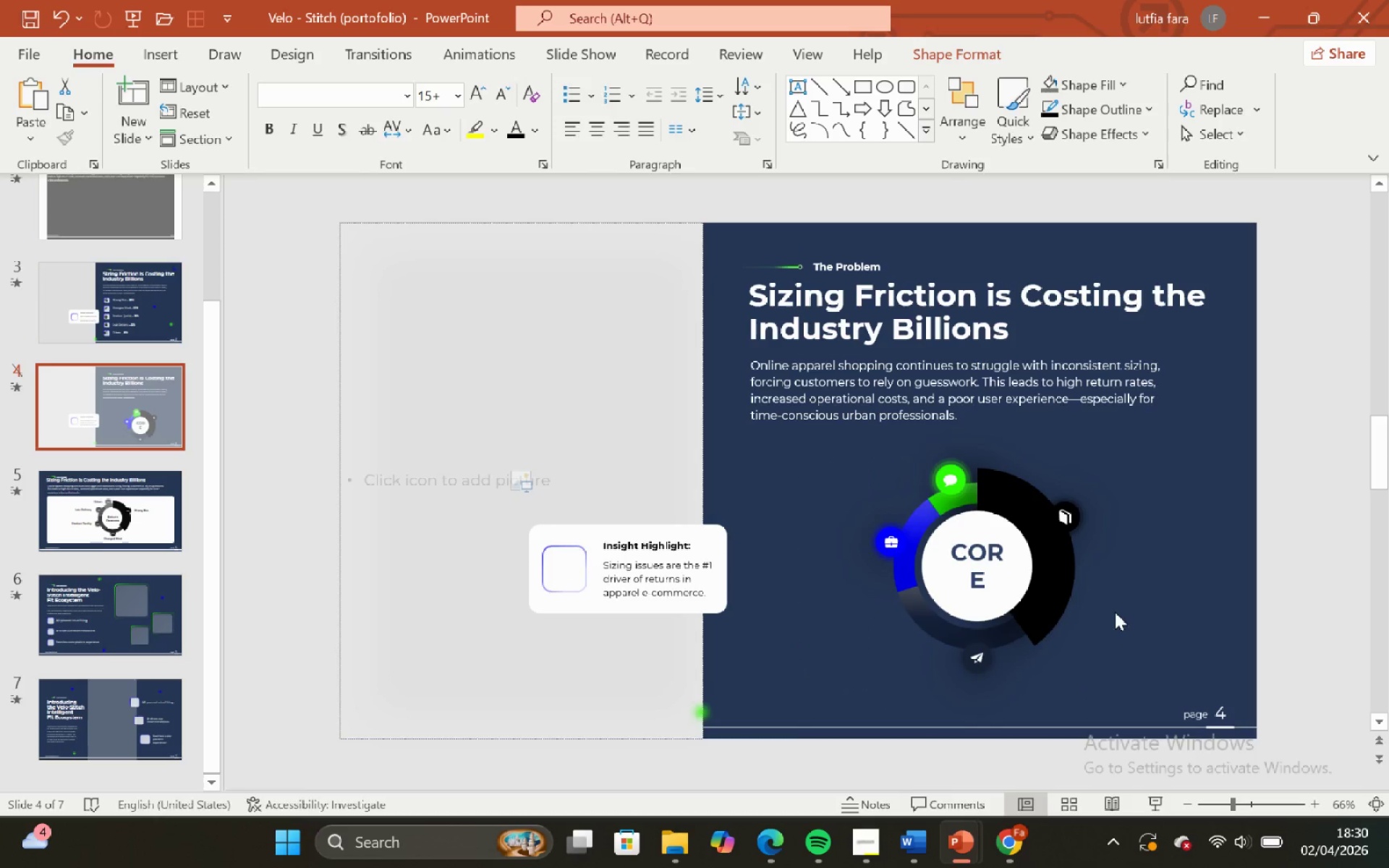 
left_click([1115, 612])
 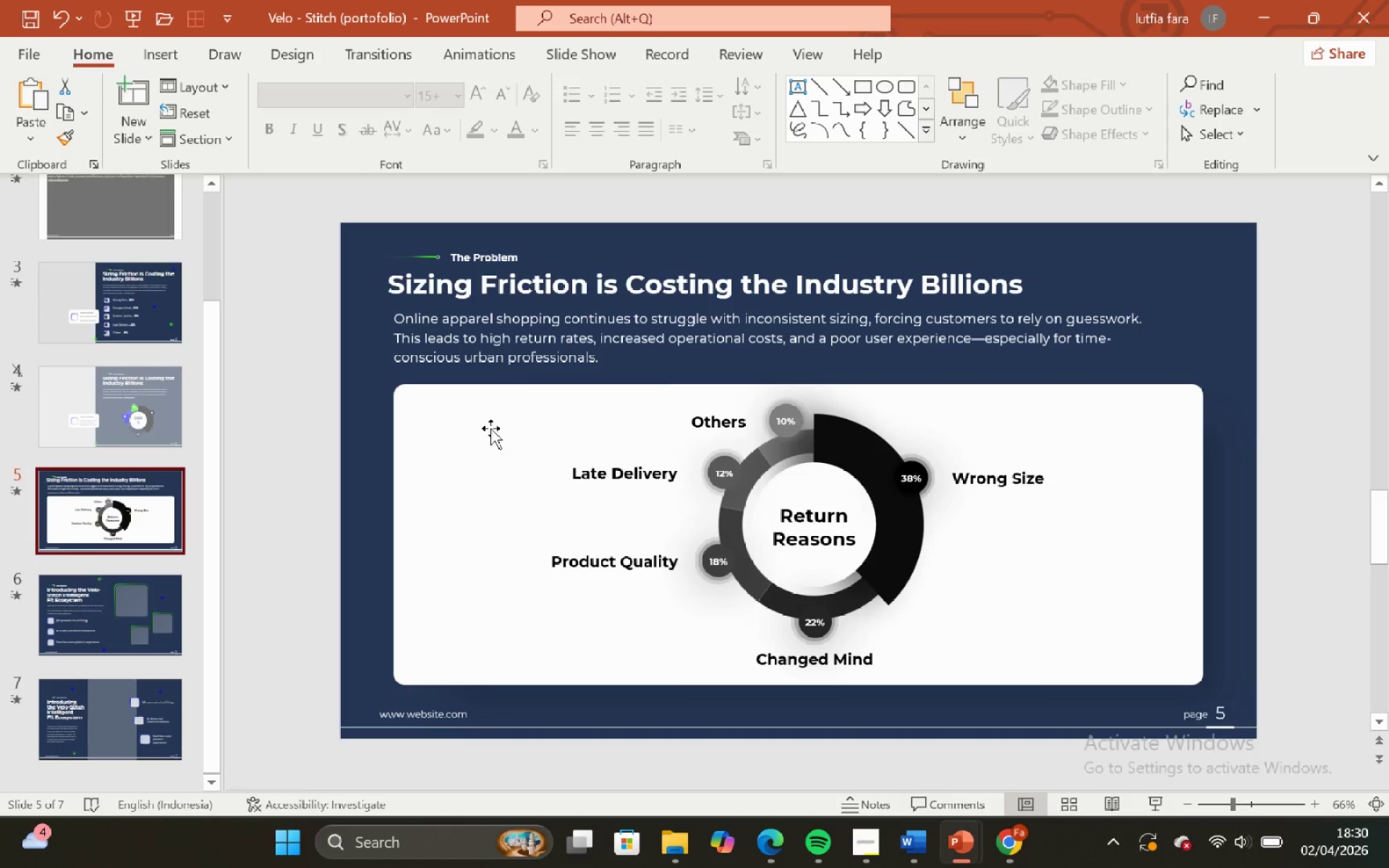 
key(Control+C)
 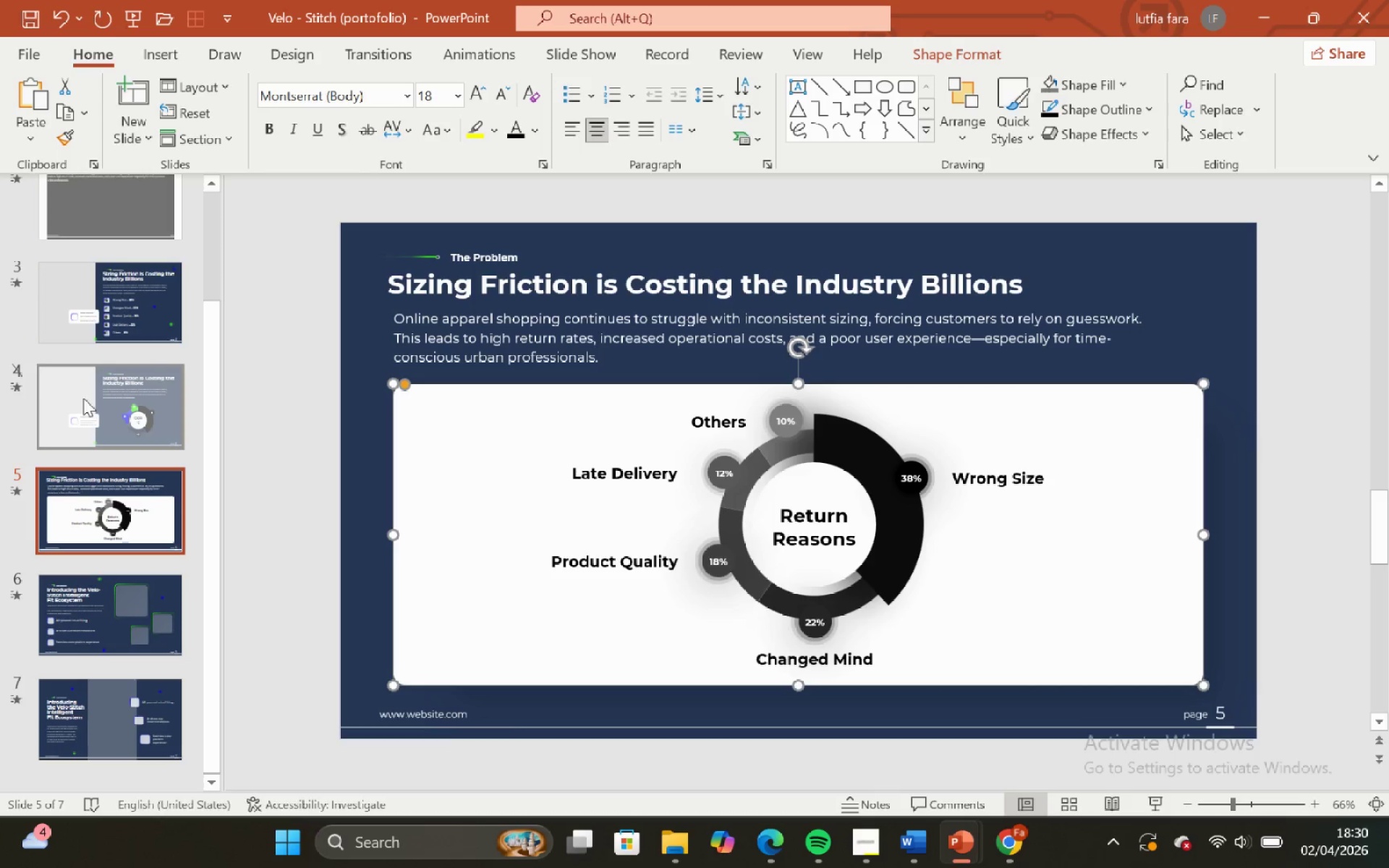 
left_click([119, 385])
 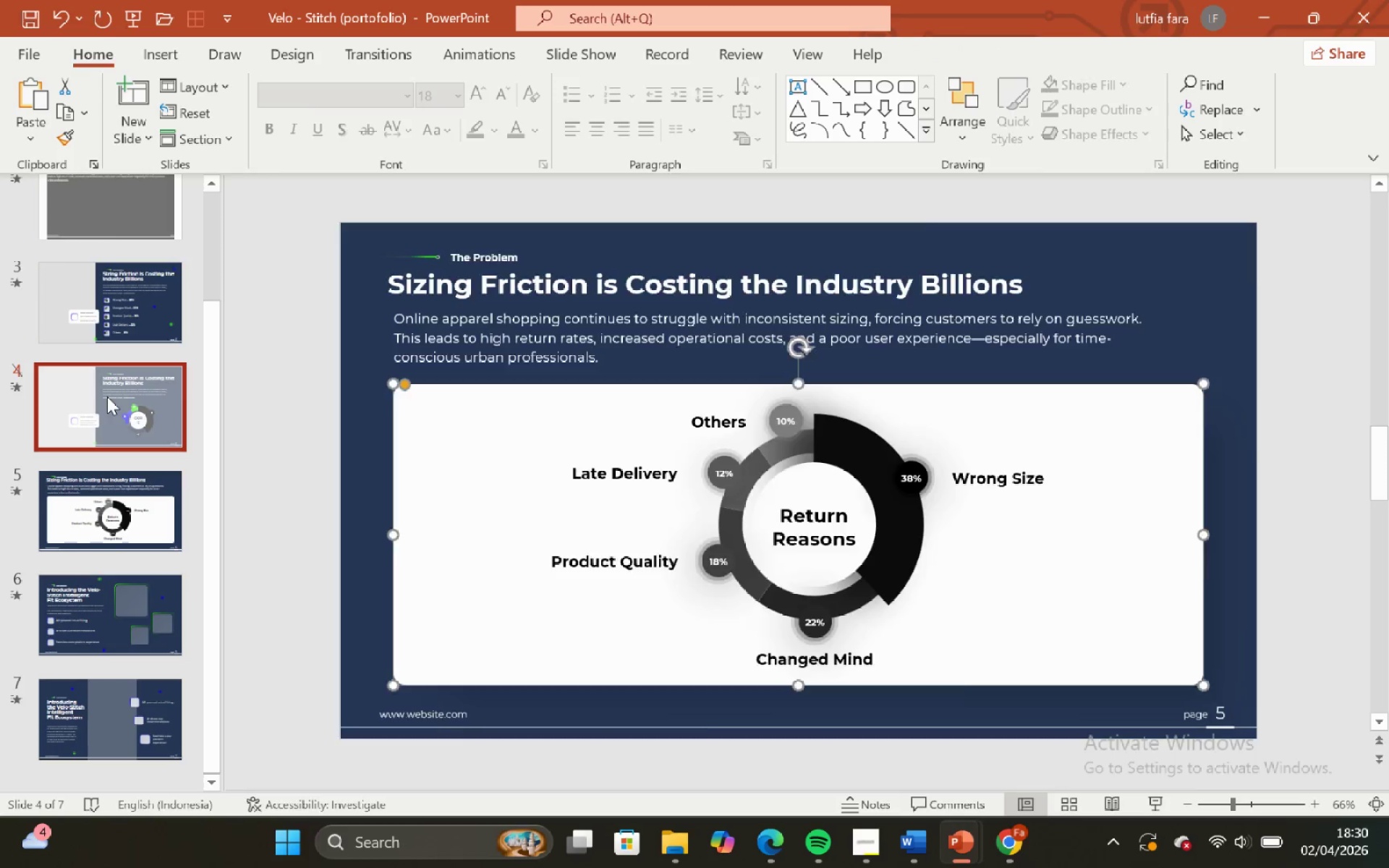 
key(Control+V)
 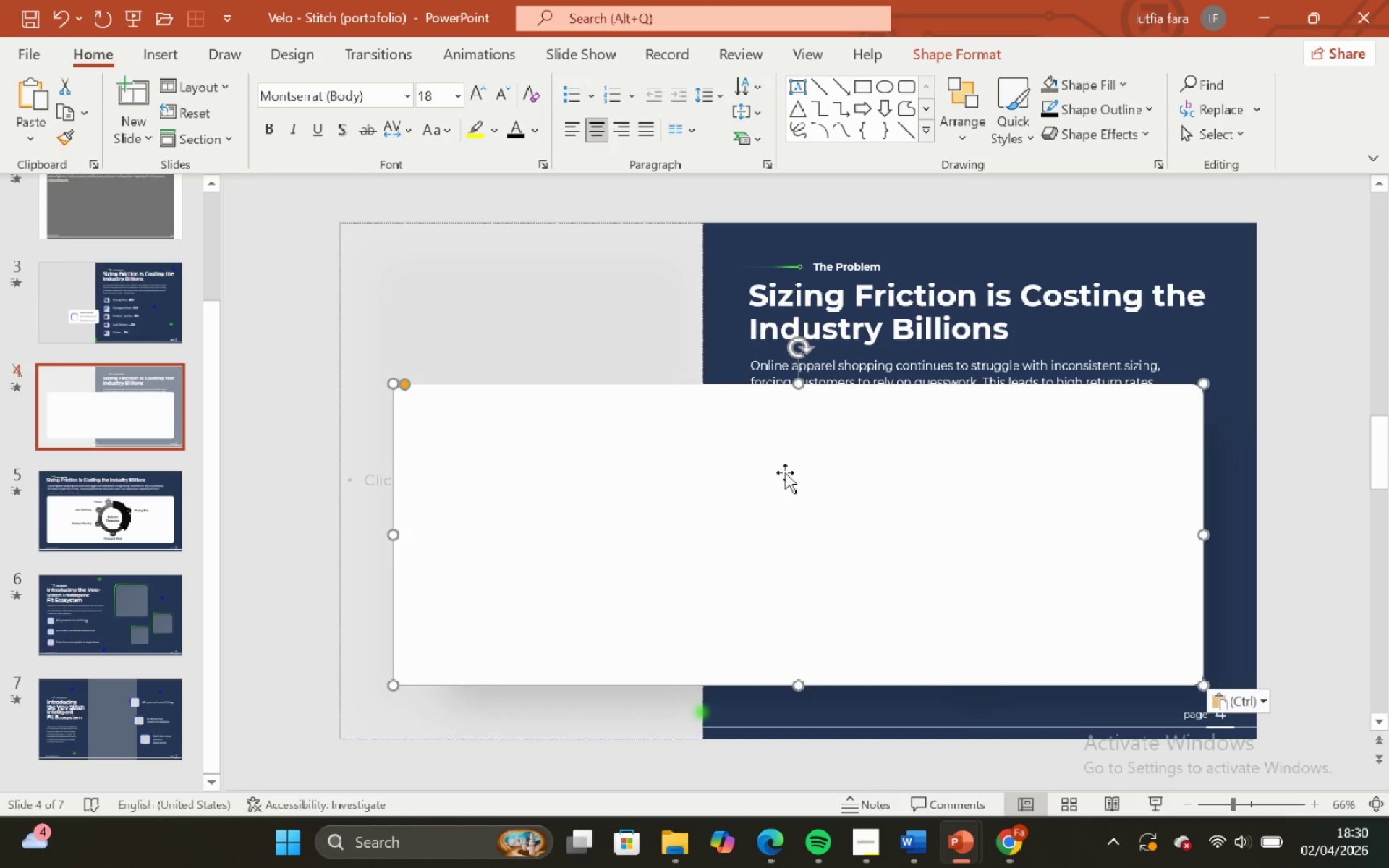 
left_click_drag(start_coordinate=[786, 472], to_coordinate=[786, 513])
 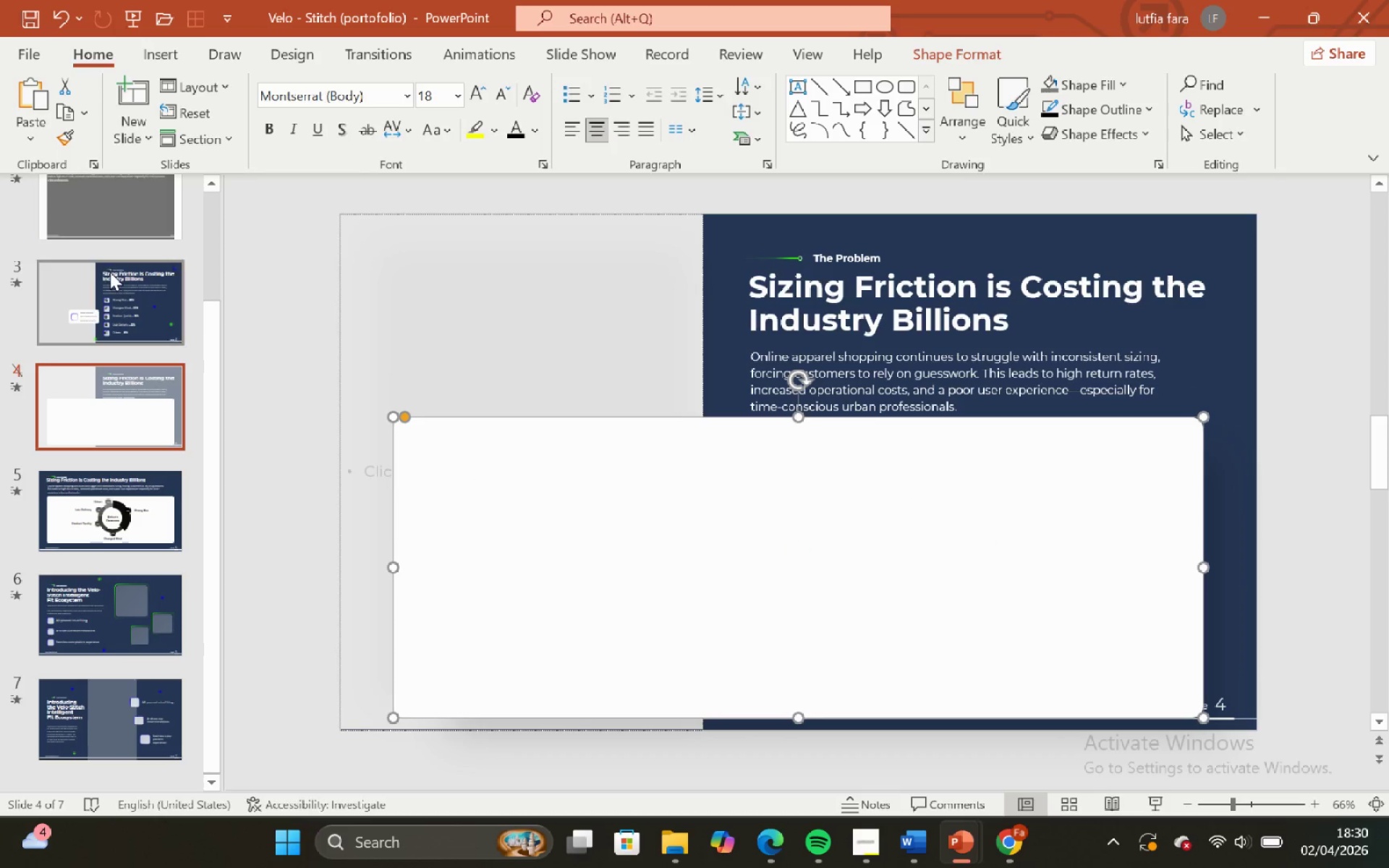 
hold_key(key=ShiftLeft, duration=0.97)
 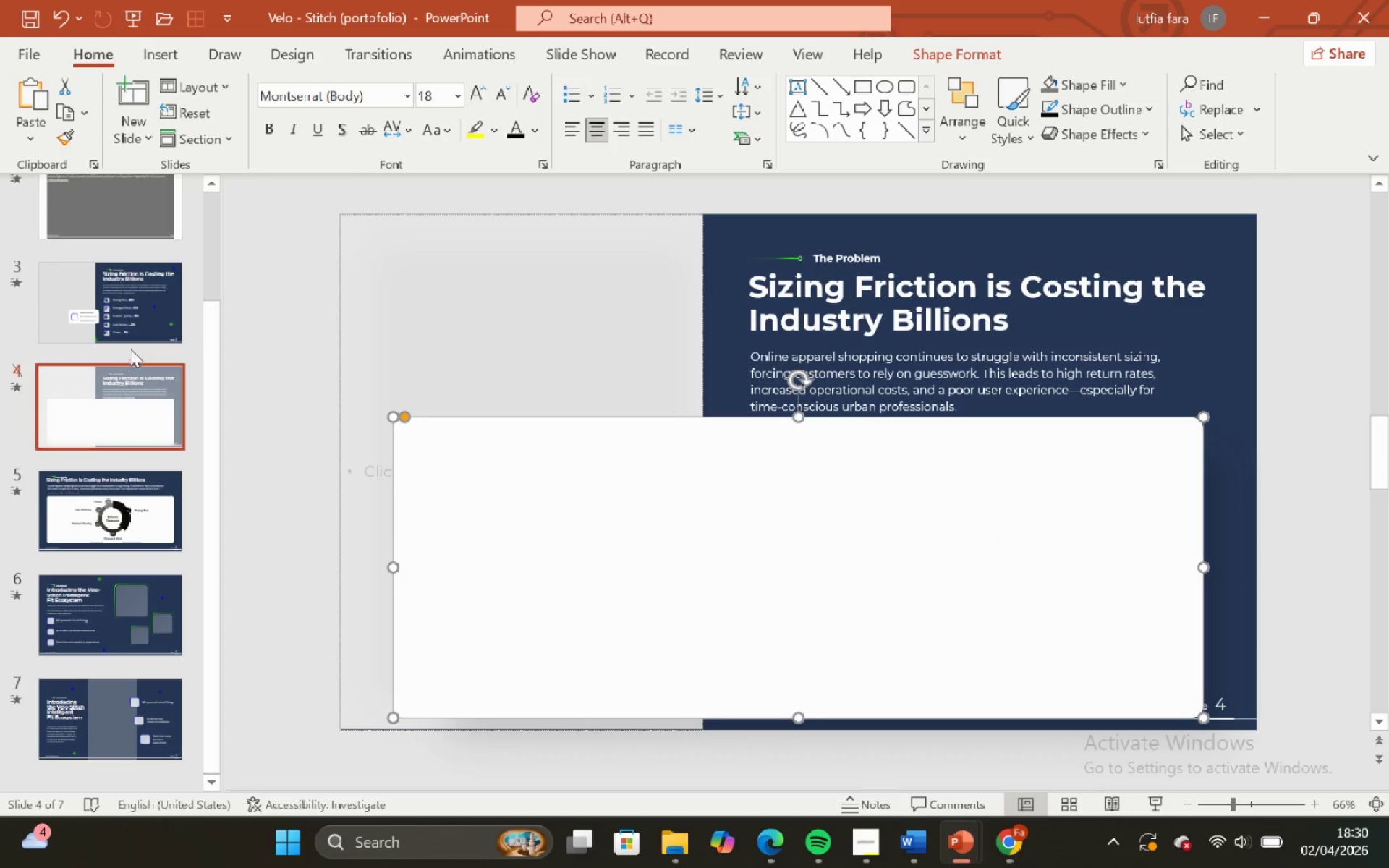 
left_click([110, 226])
 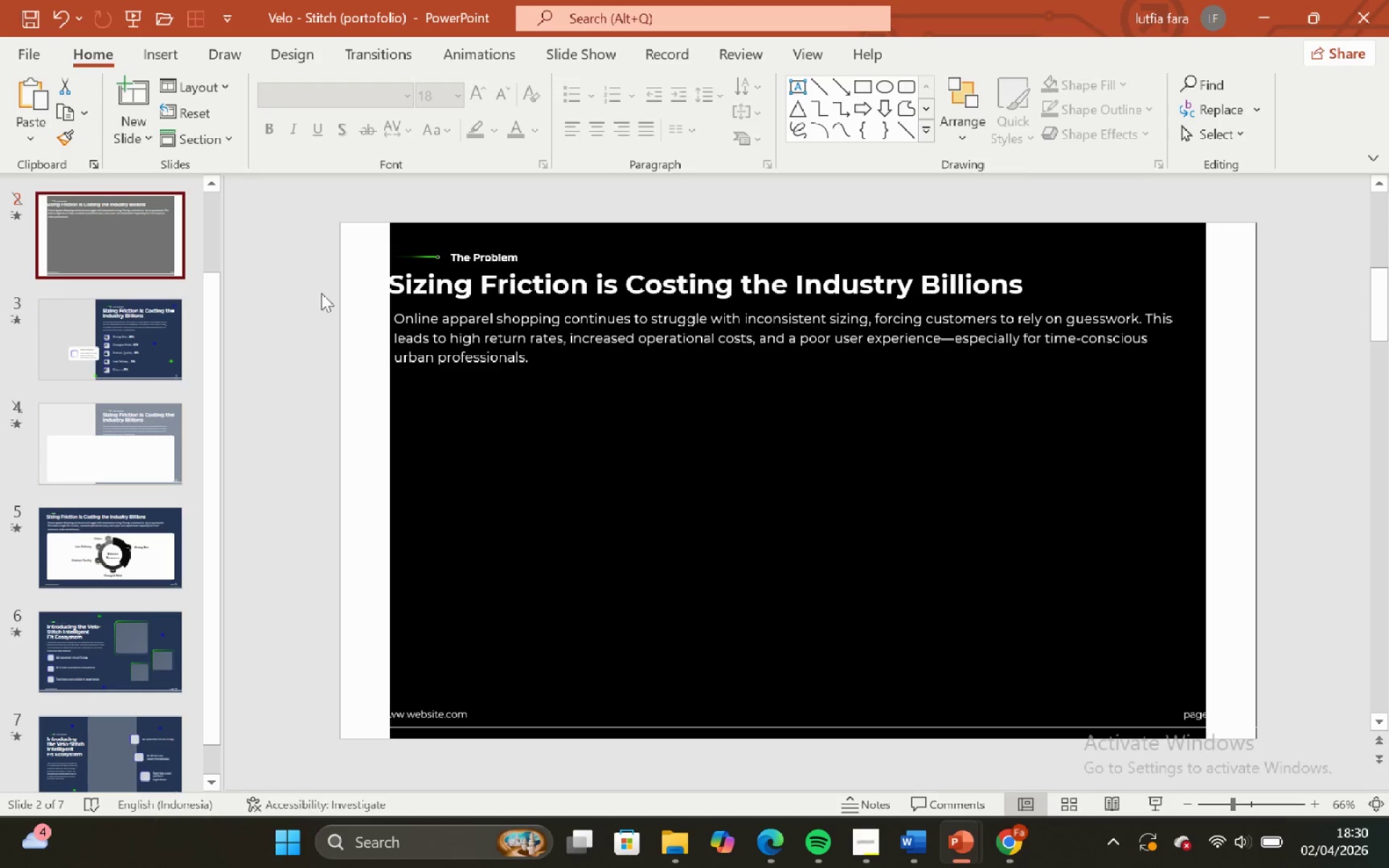 
left_click([347, 273])
 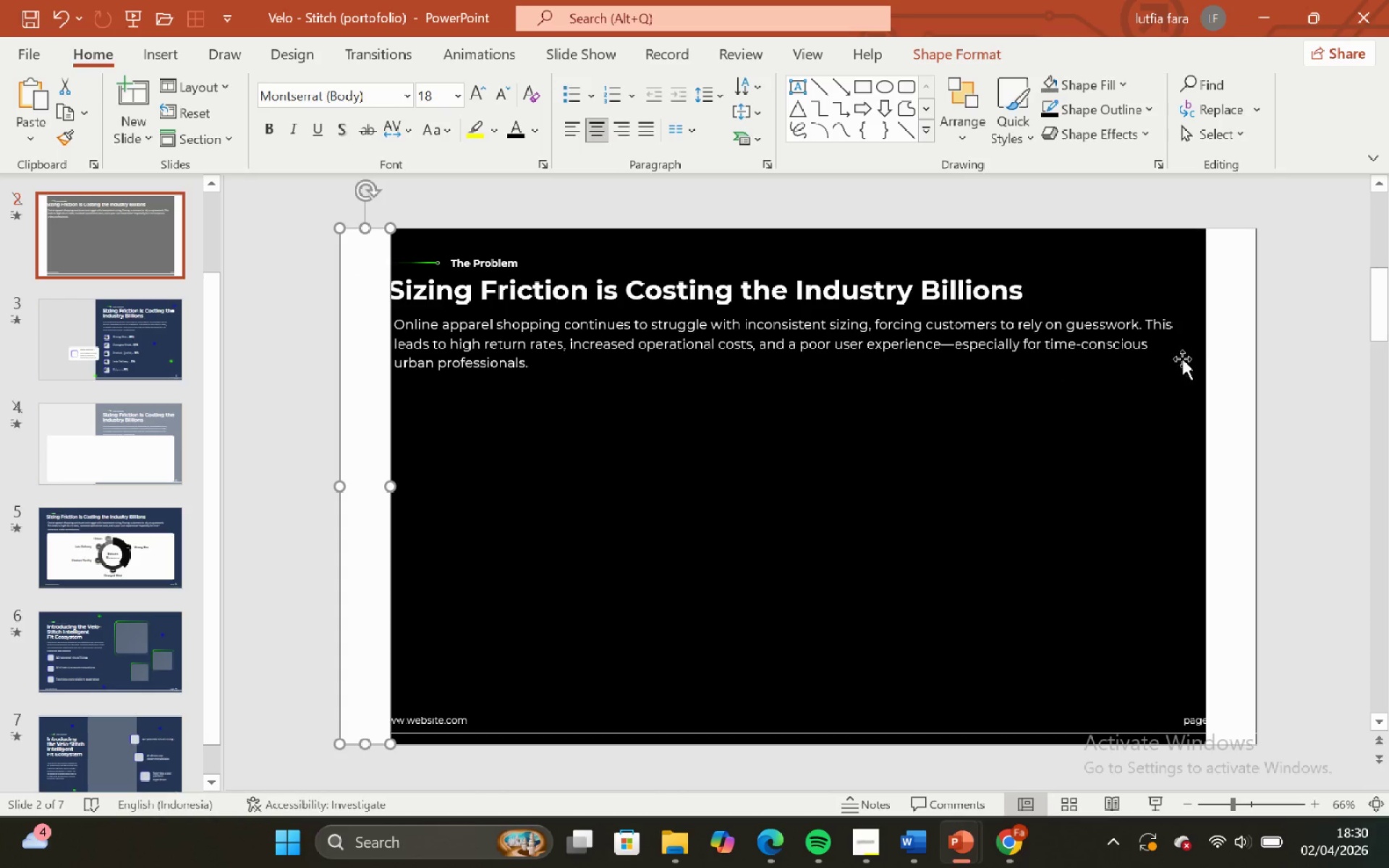 
hold_key(key=ShiftLeft, duration=0.44)
left_click([1217, 309])
 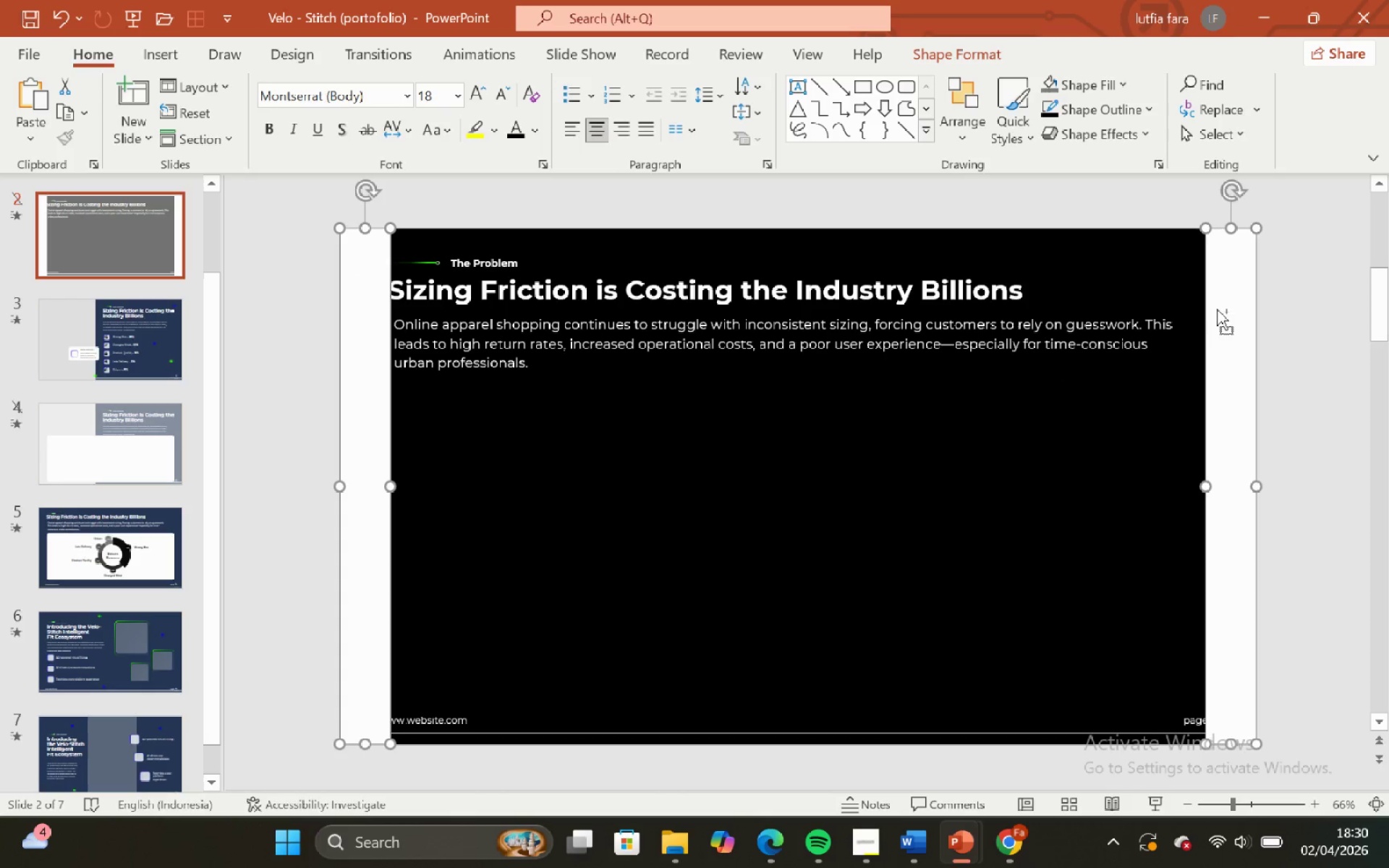 
key(Control+C)
 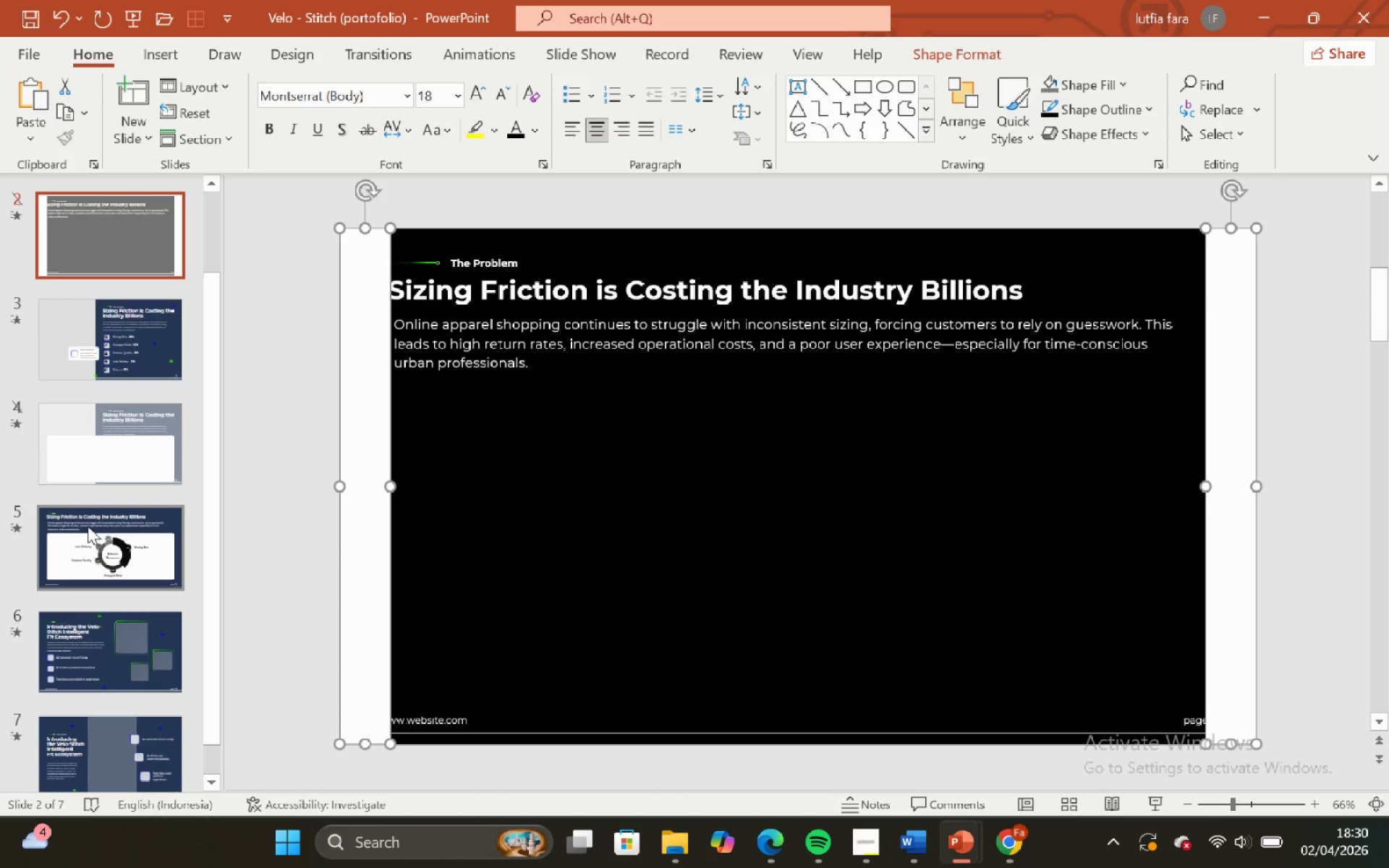 
left_click([93, 524])
 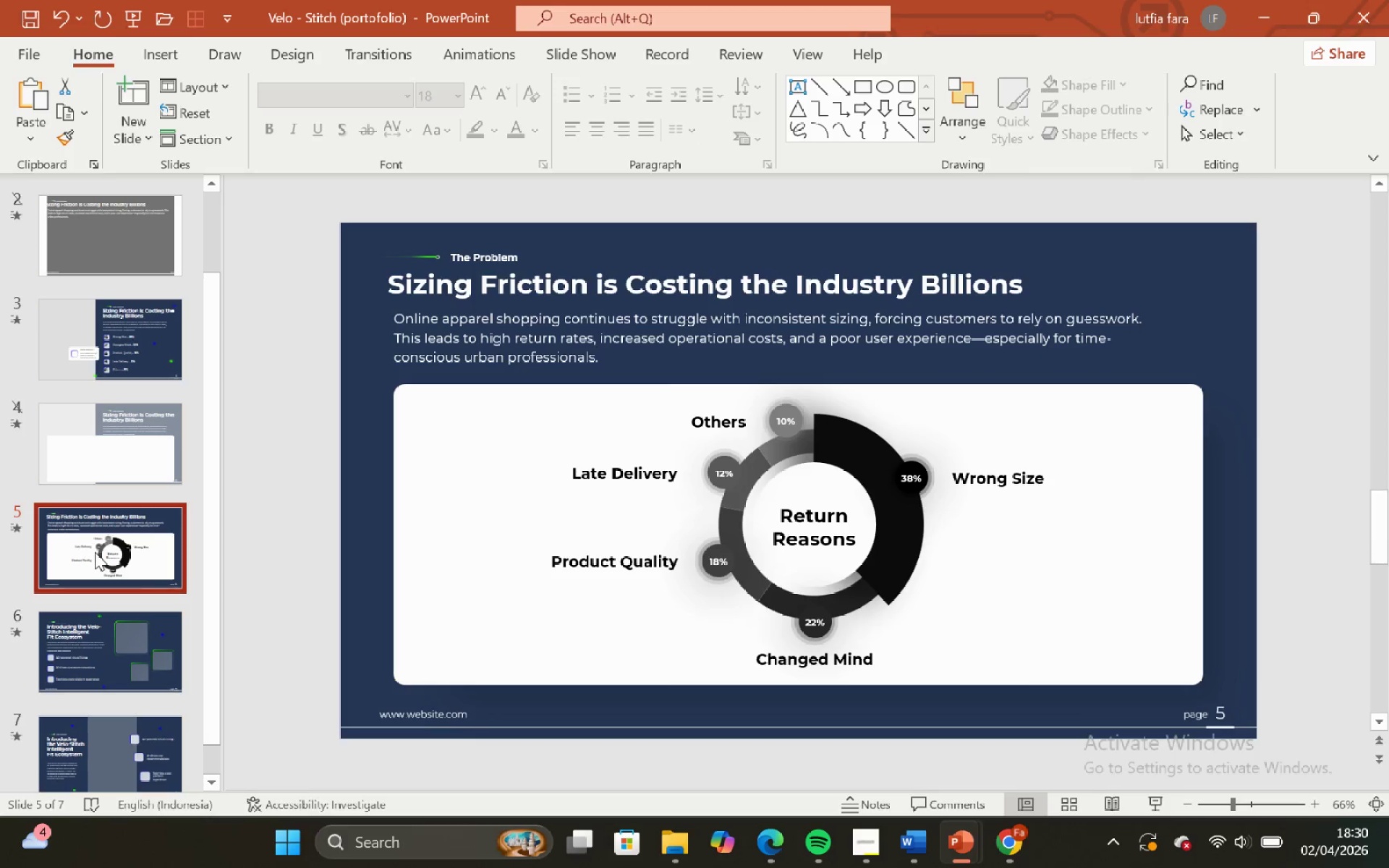 
hold_key(key=ControlLeft, duration=0.8)
 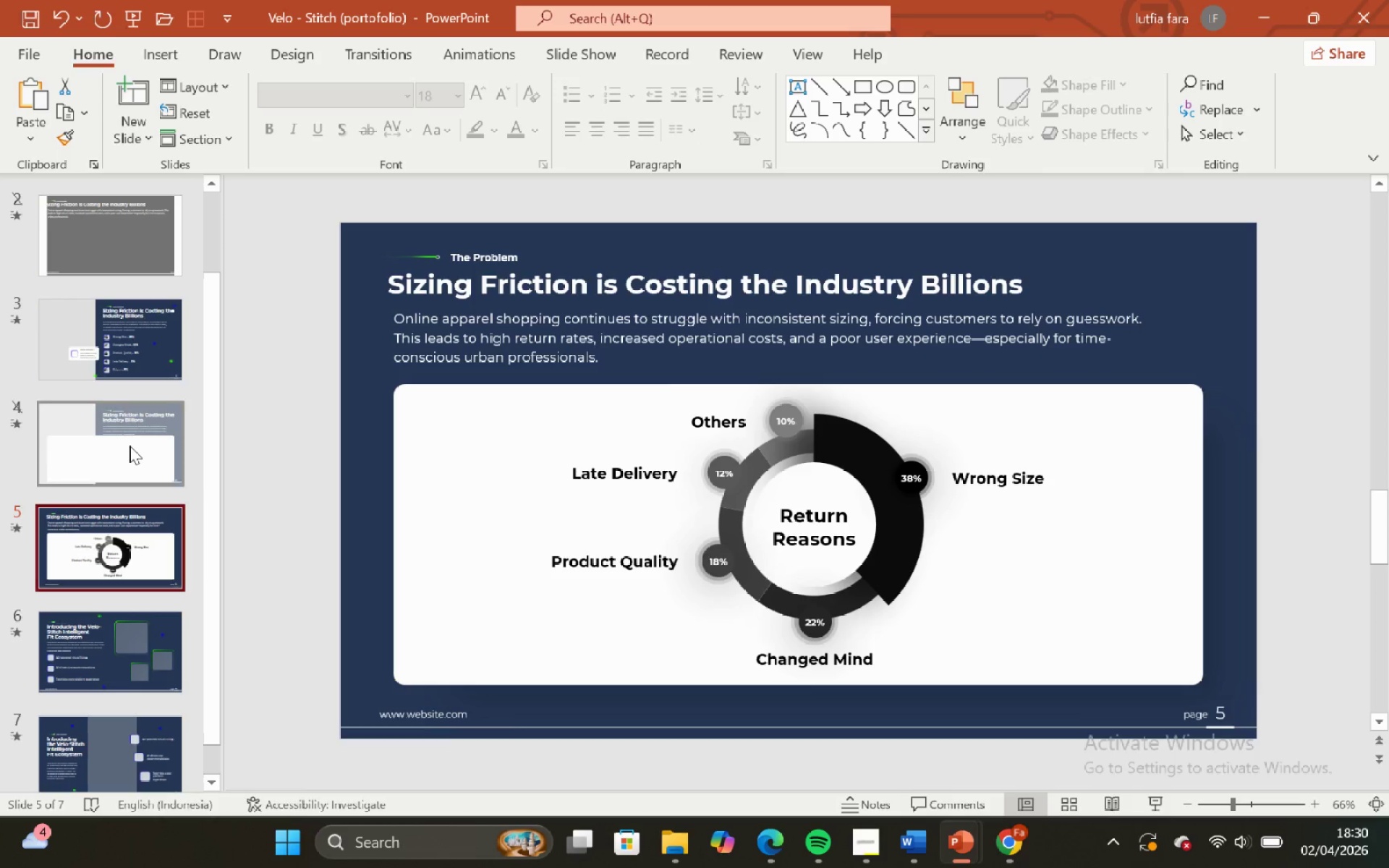 
left_click([129, 446])
 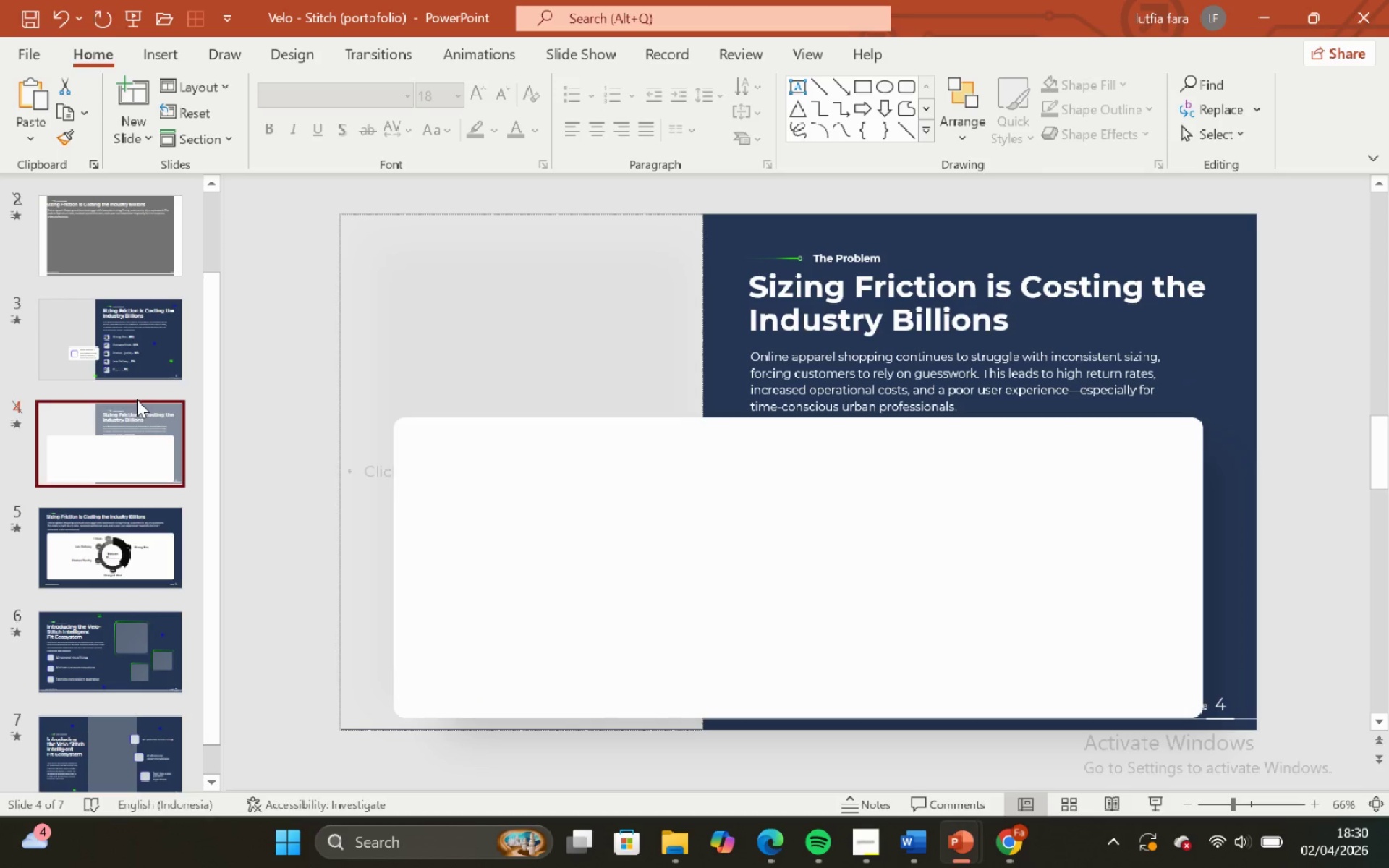 
key(Control+V)
 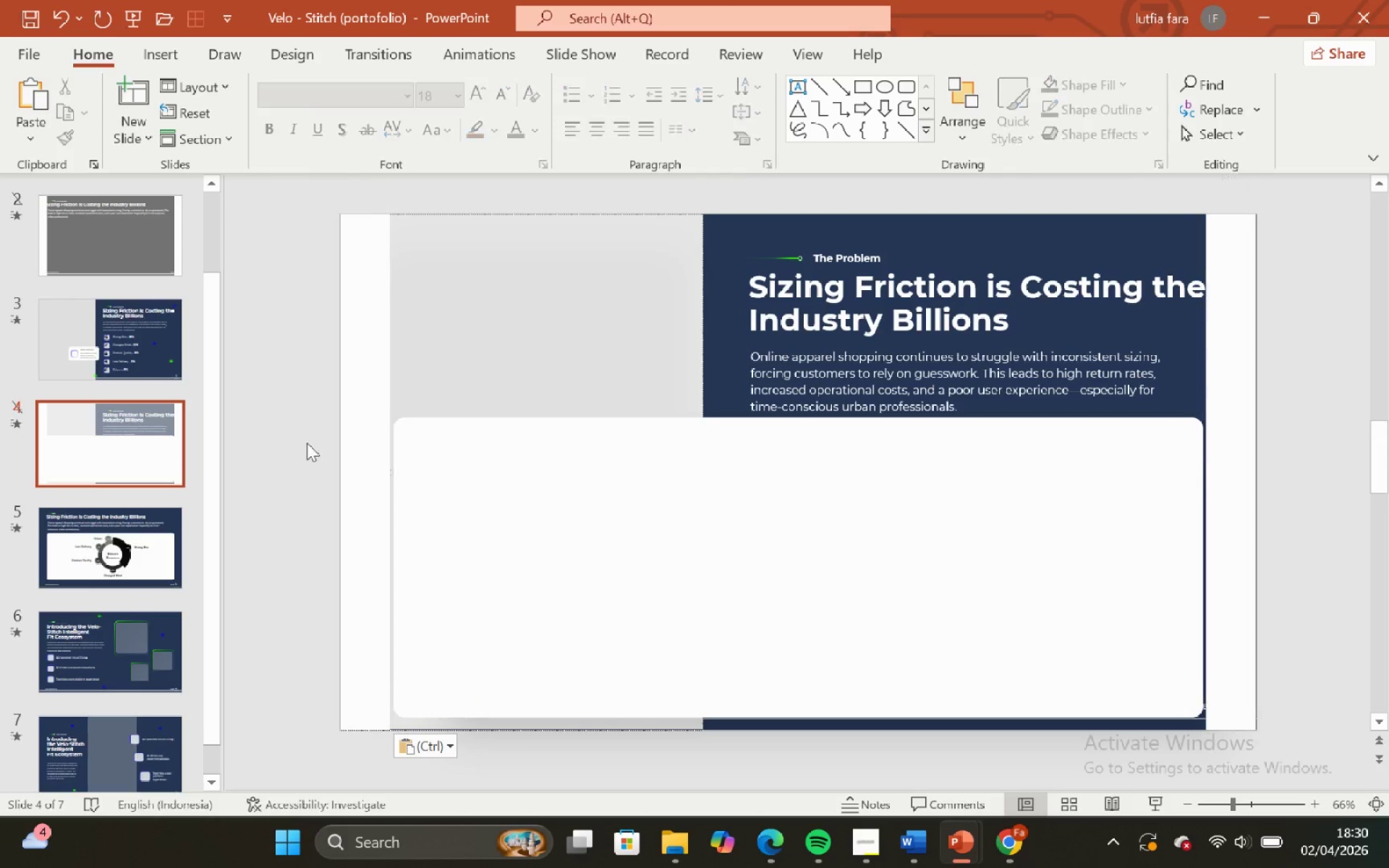 
double_click([535, 503])
 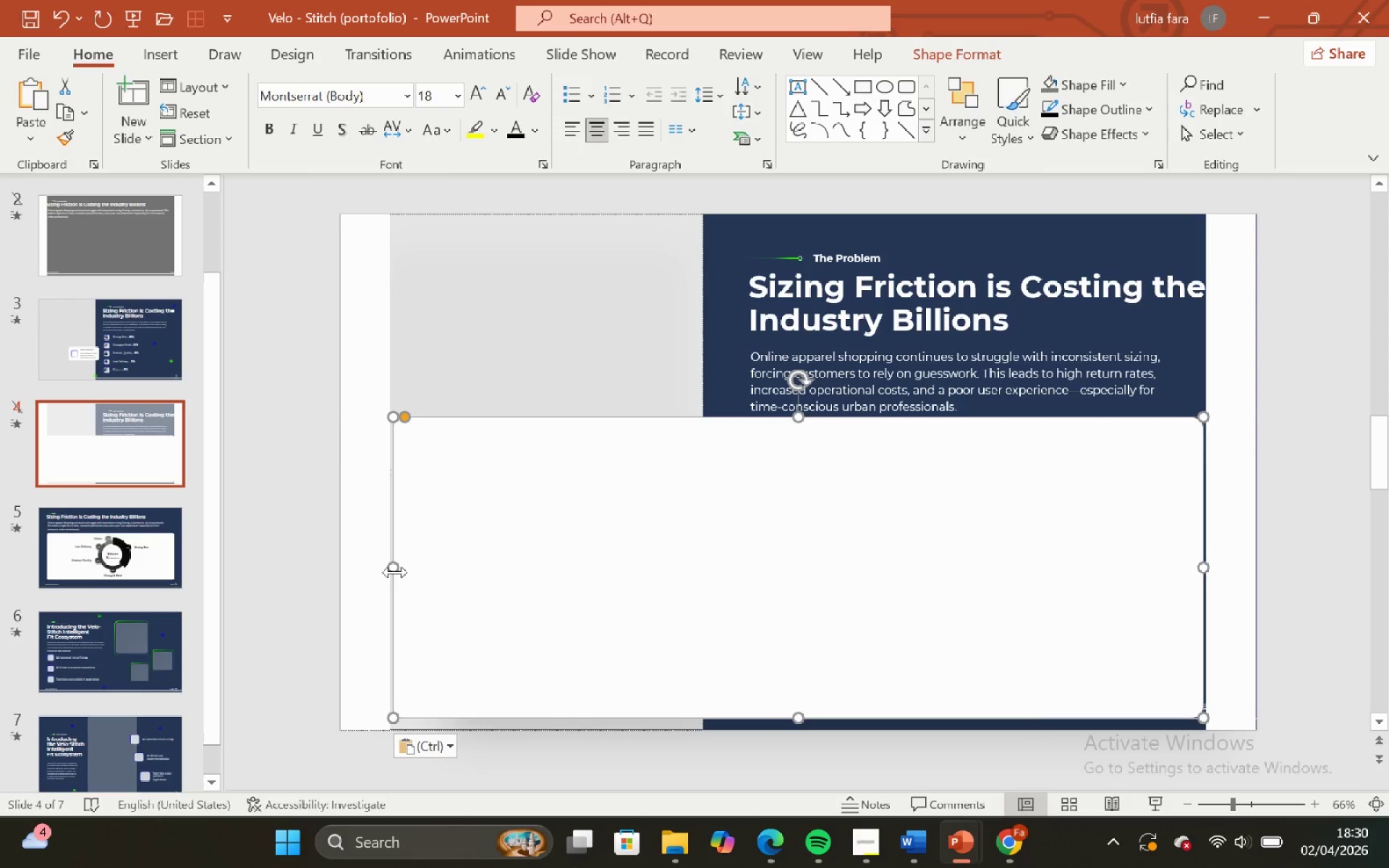 
left_click_drag(start_coordinate=[391, 569], to_coordinate=[749, 593])
 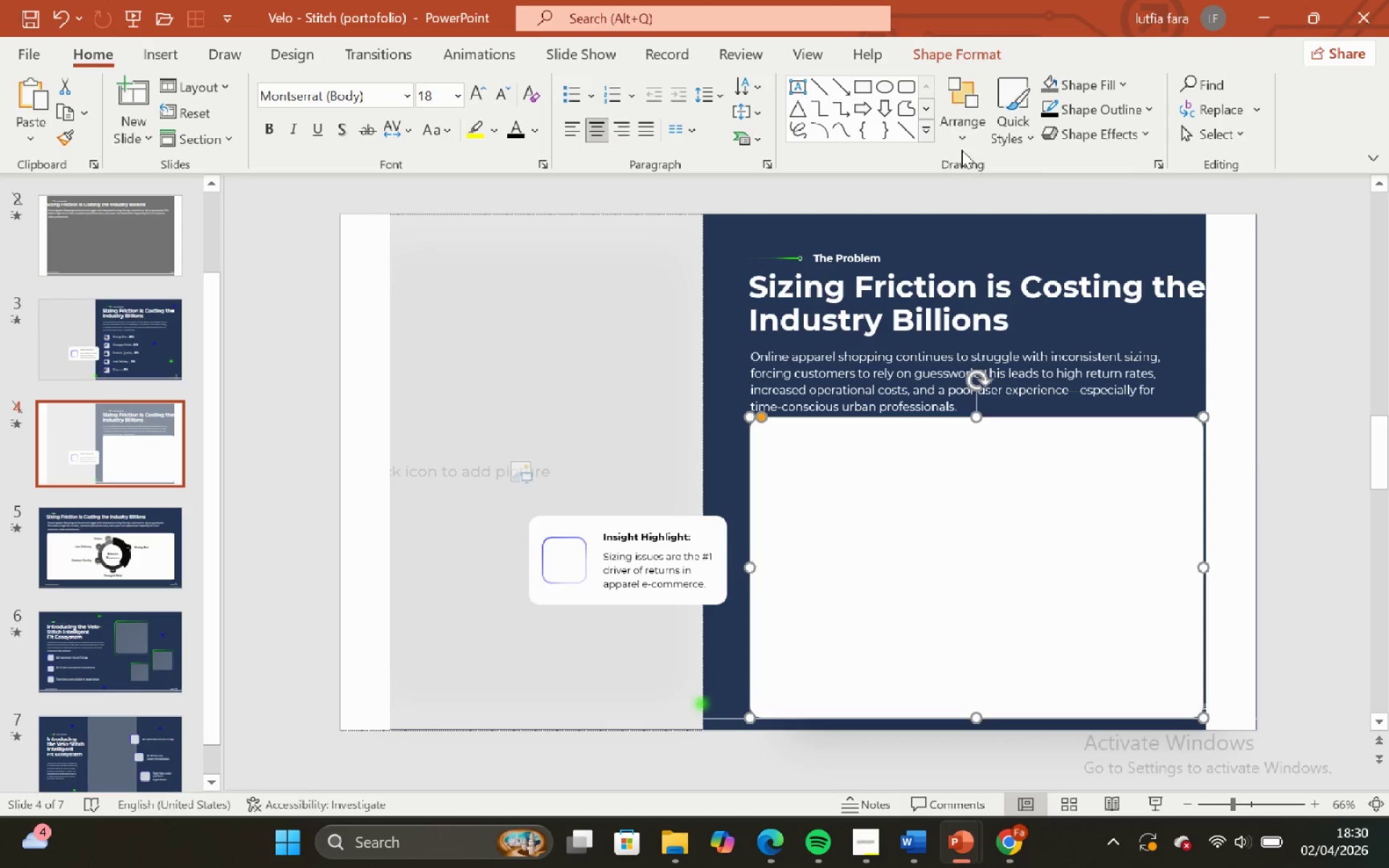 
left_click([956, 140])
 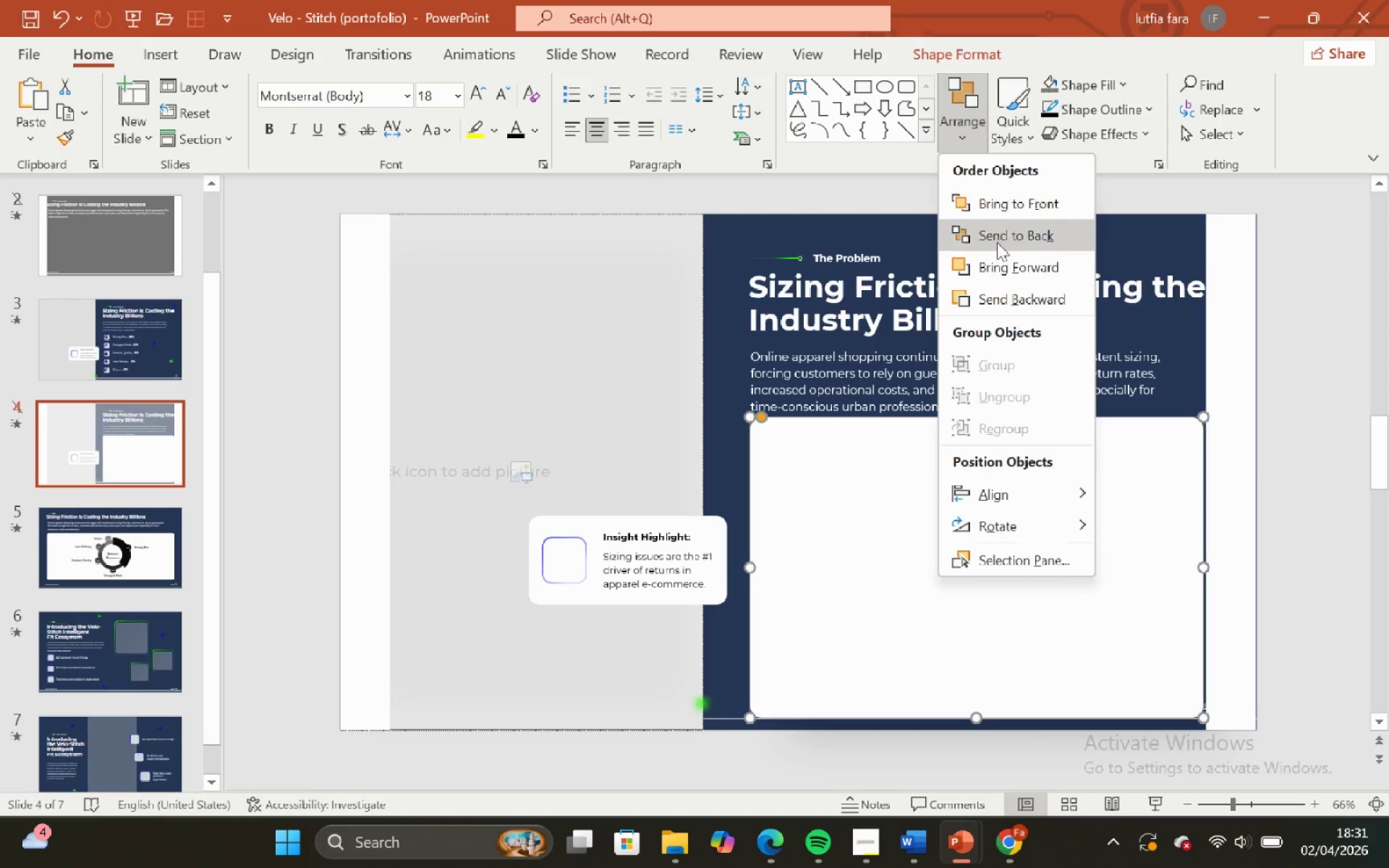 
left_click([997, 242])
 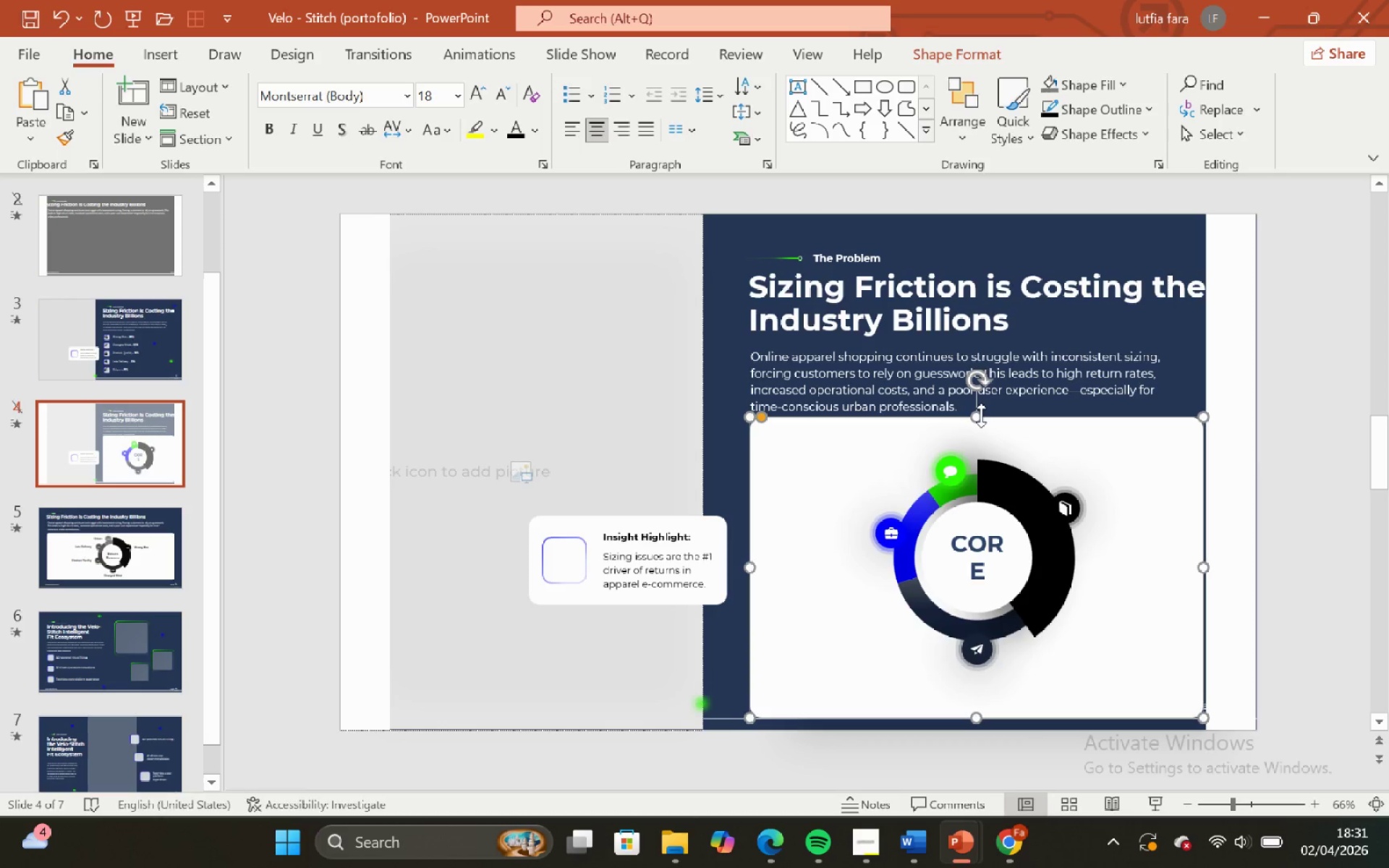 
left_click_drag(start_coordinate=[977, 415], to_coordinate=[977, 430])
 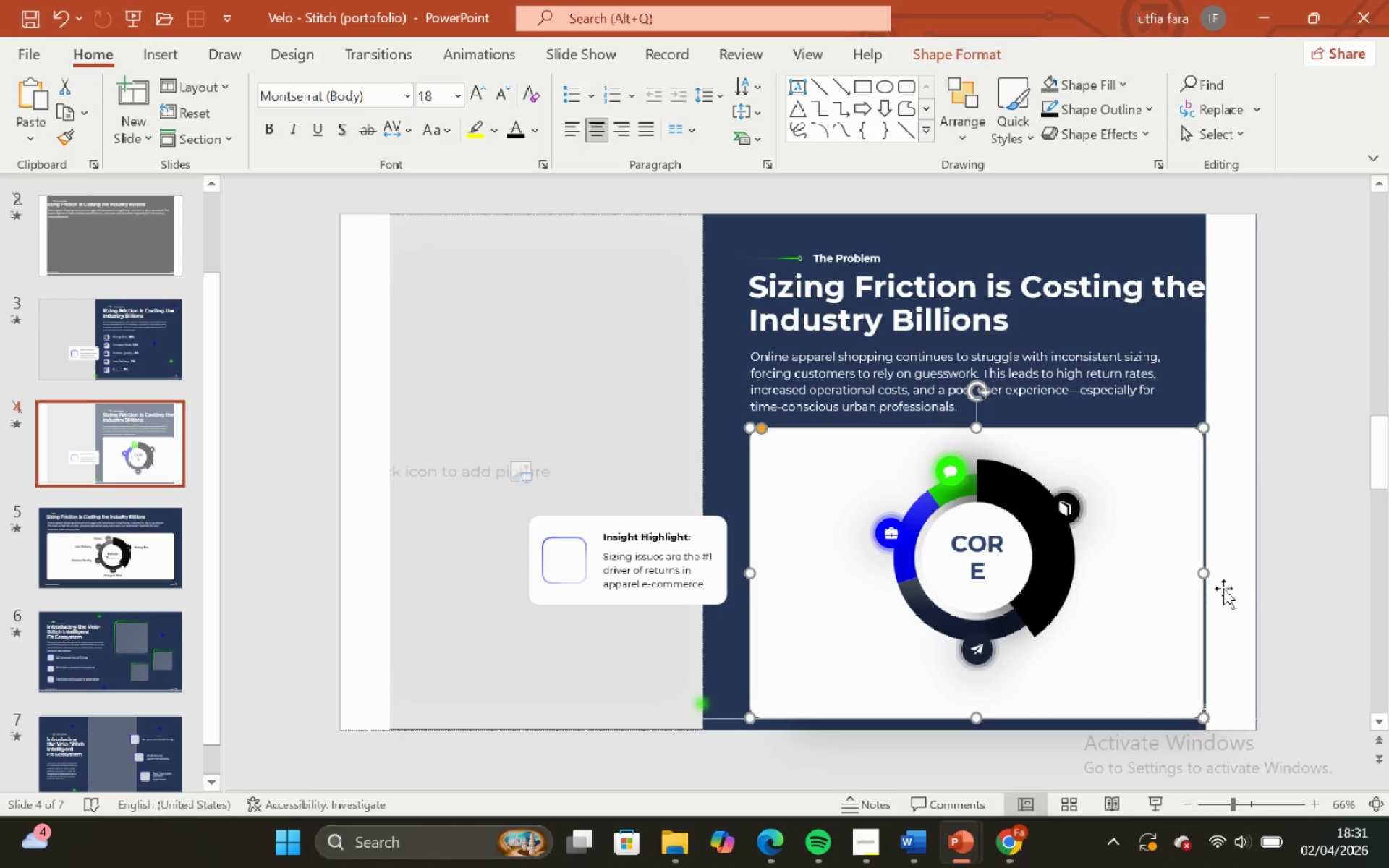 
left_click_drag(start_coordinate=[1199, 570], to_coordinate=[1203, 570])
 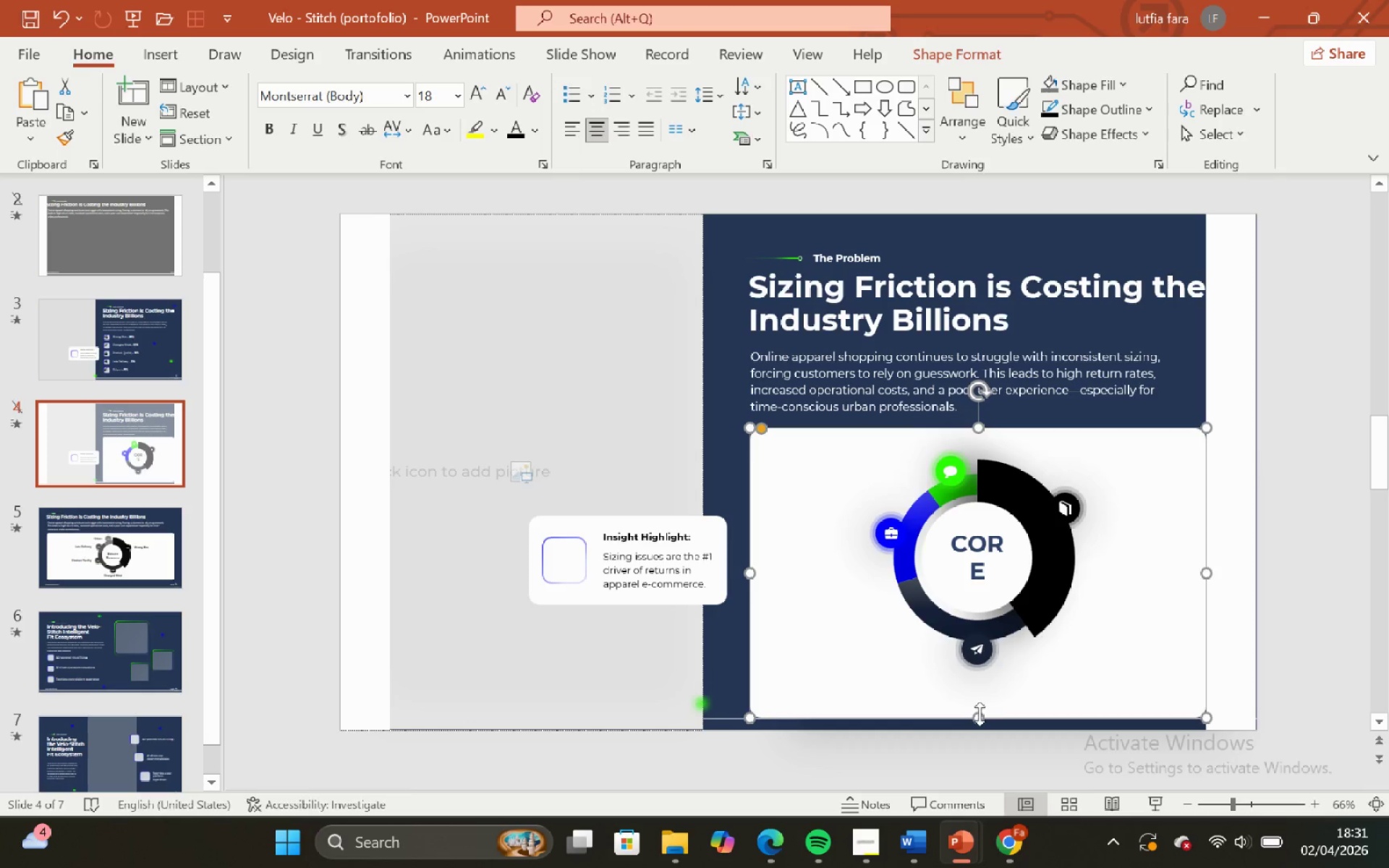 
left_click_drag(start_coordinate=[980, 715], to_coordinate=[977, 686])
 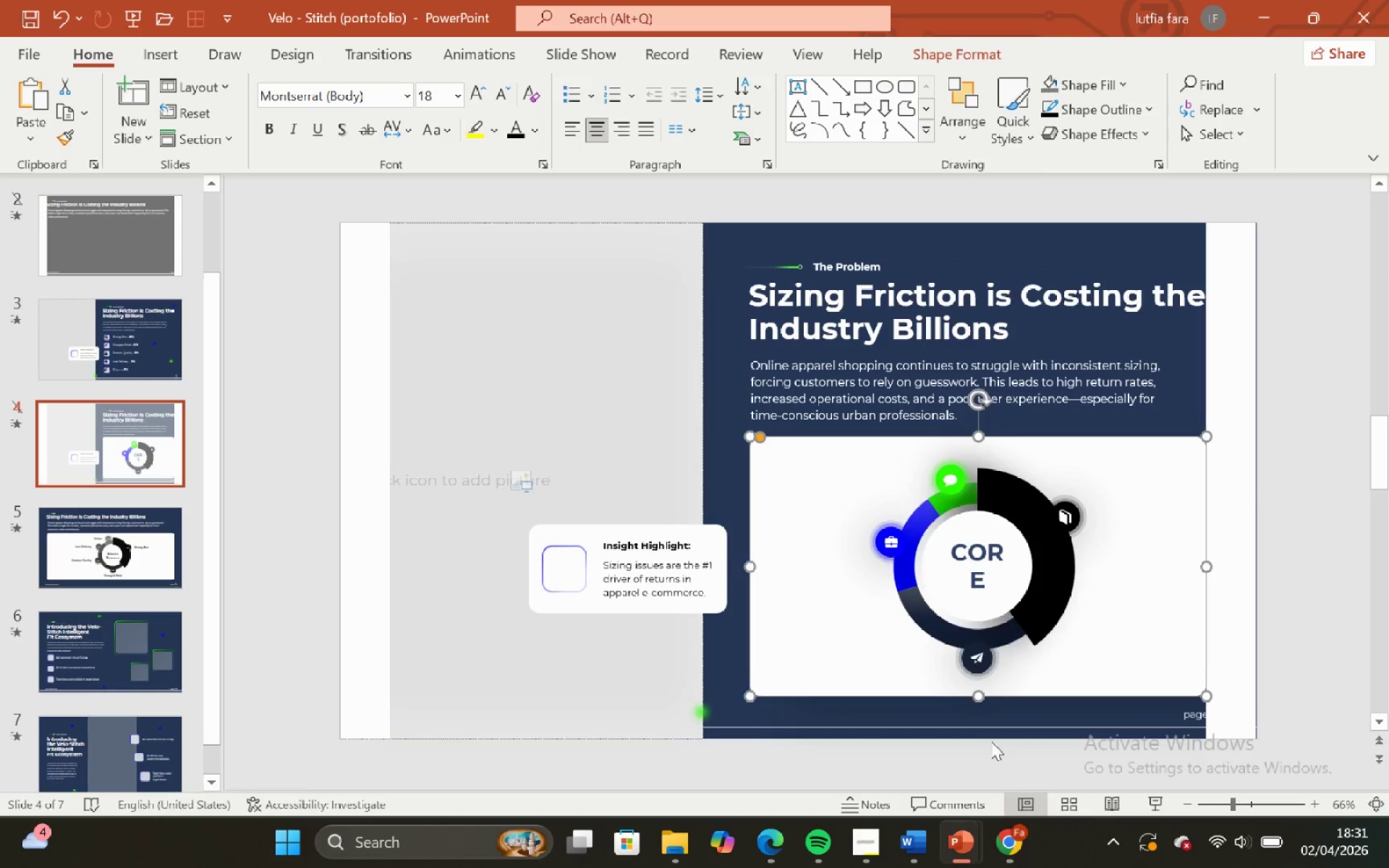 
left_click([991, 741])
 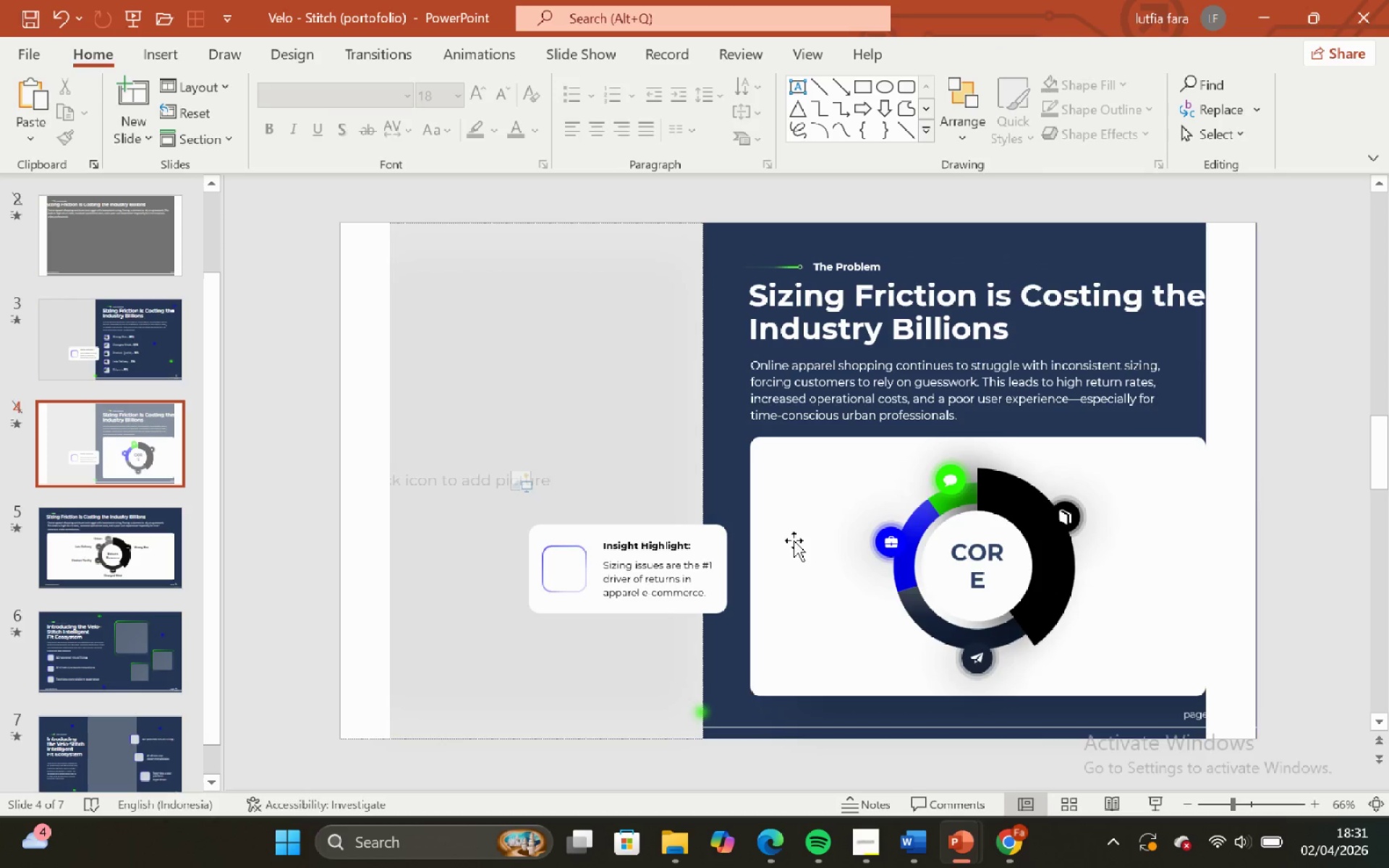 
left_click([770, 495])
 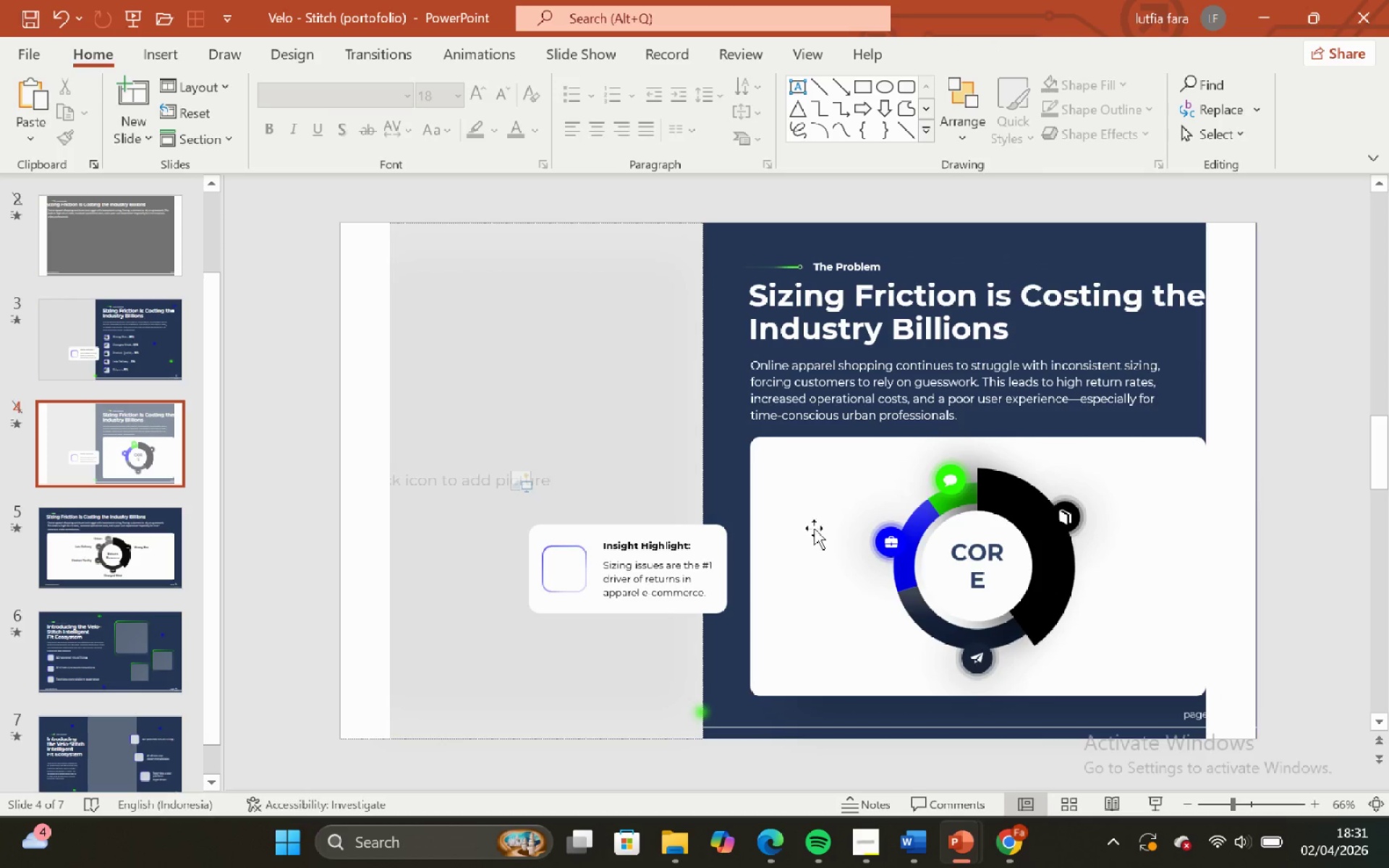 
left_click([948, 534])
 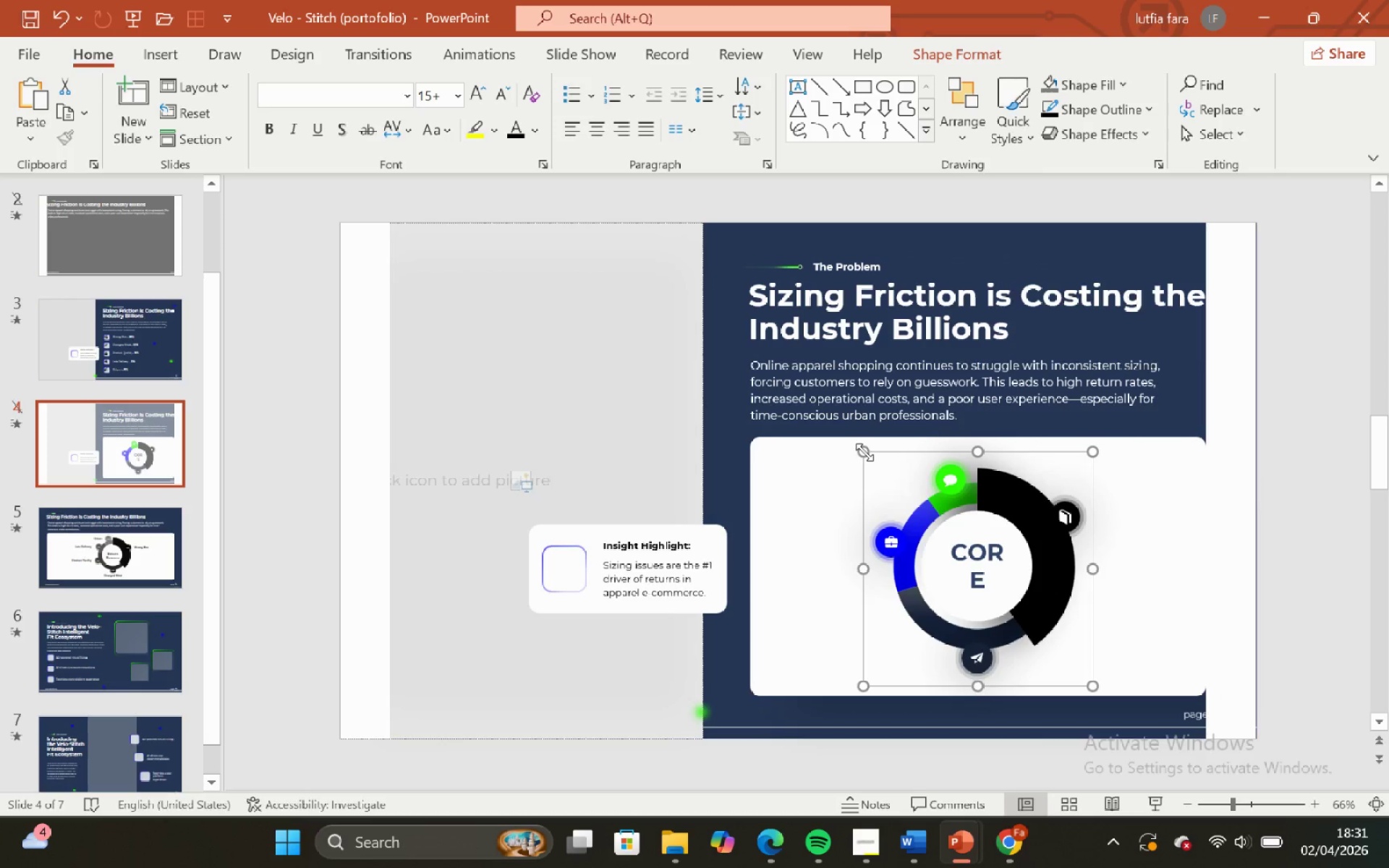 
hold_key(key=ShiftLeft, duration=1.11)
left_click_drag(start_coordinate=[865, 452], to_coordinate=[891, 482])
 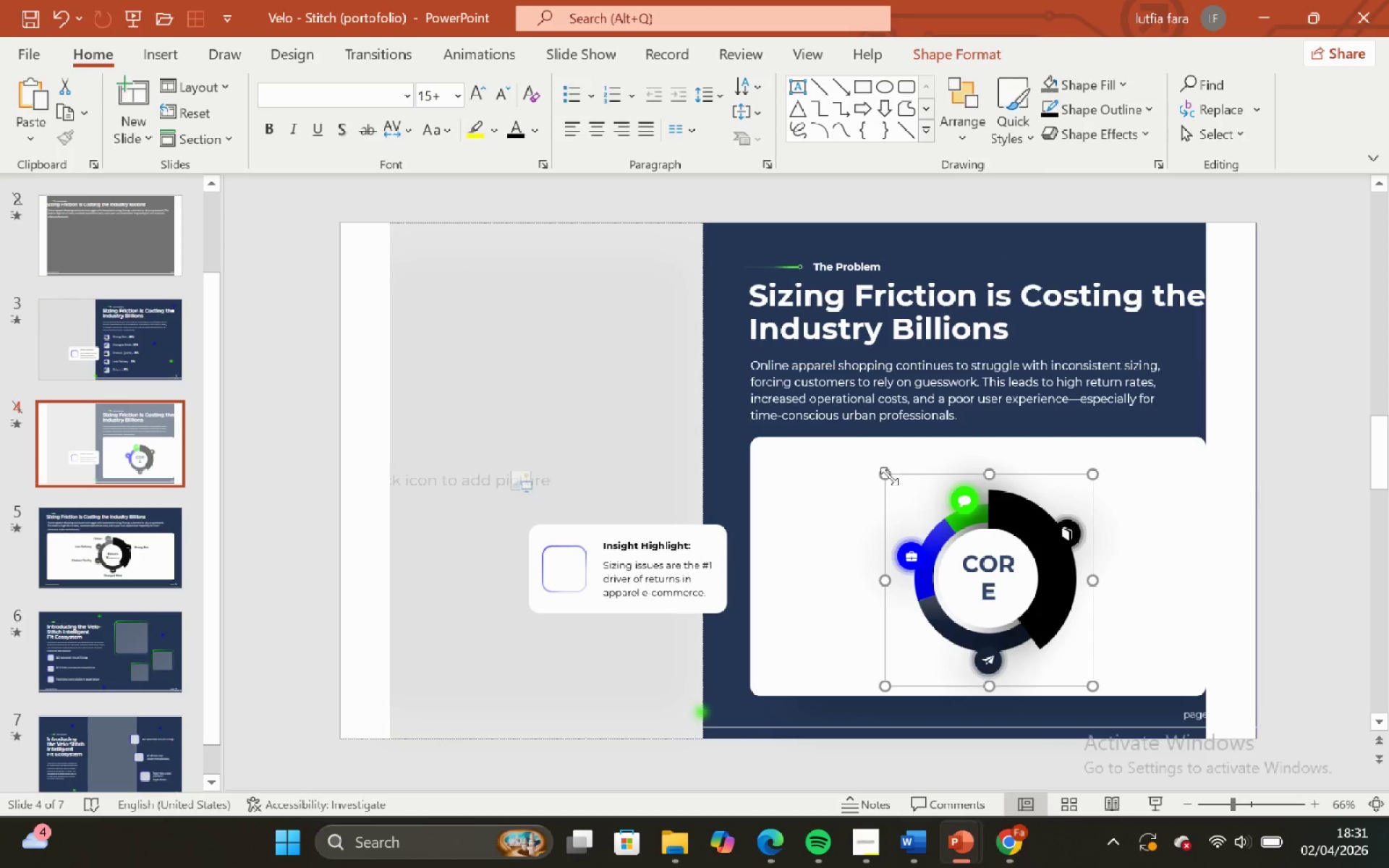 
left_click_drag(start_coordinate=[889, 476], to_coordinate=[875, 469])
 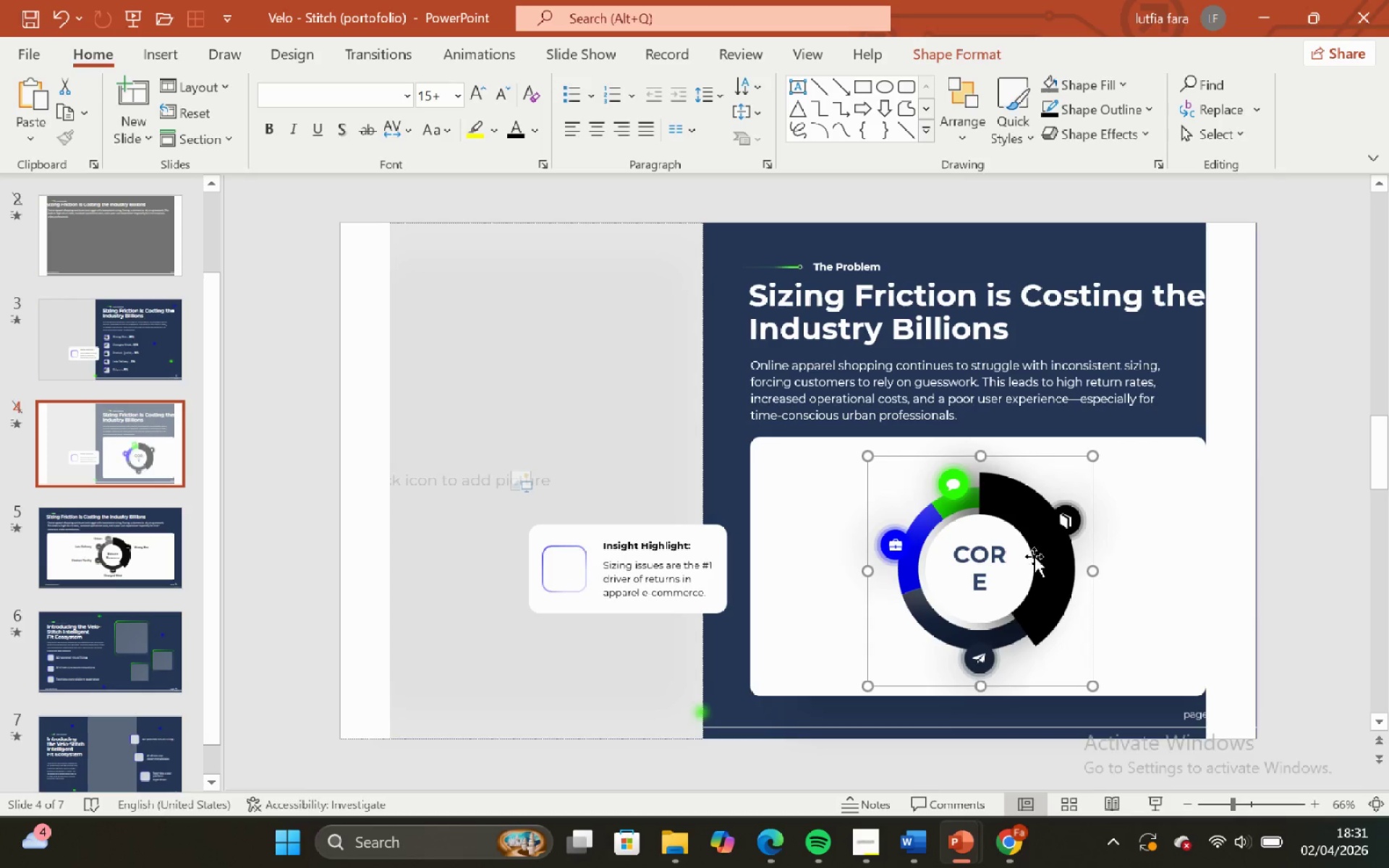 
hold_key(key=ShiftLeft, duration=1.14)
 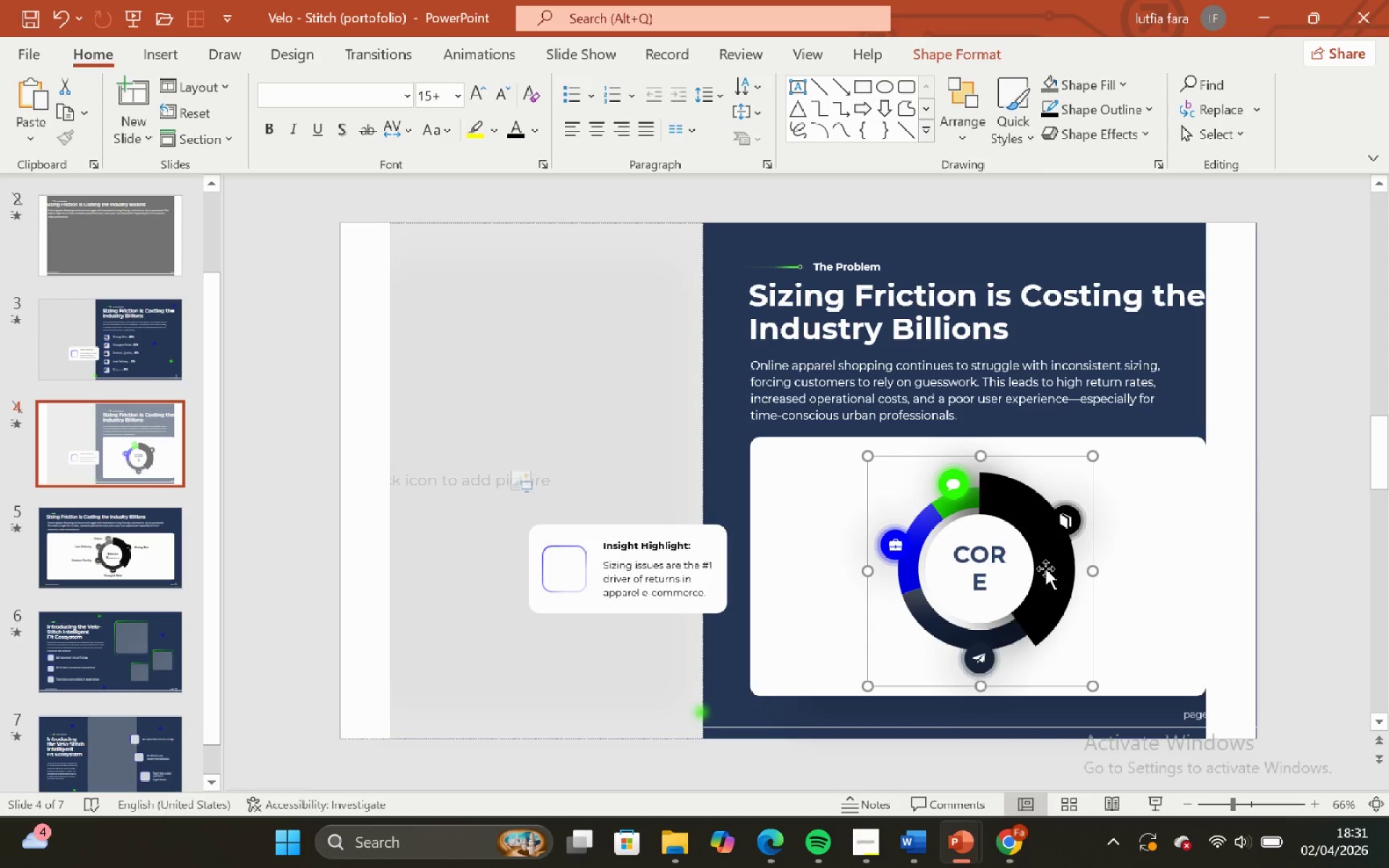 
hold_key(key=ShiftLeft, duration=0.73)
left_click_drag(start_coordinate=[1045, 569], to_coordinate=[1048, 556])
 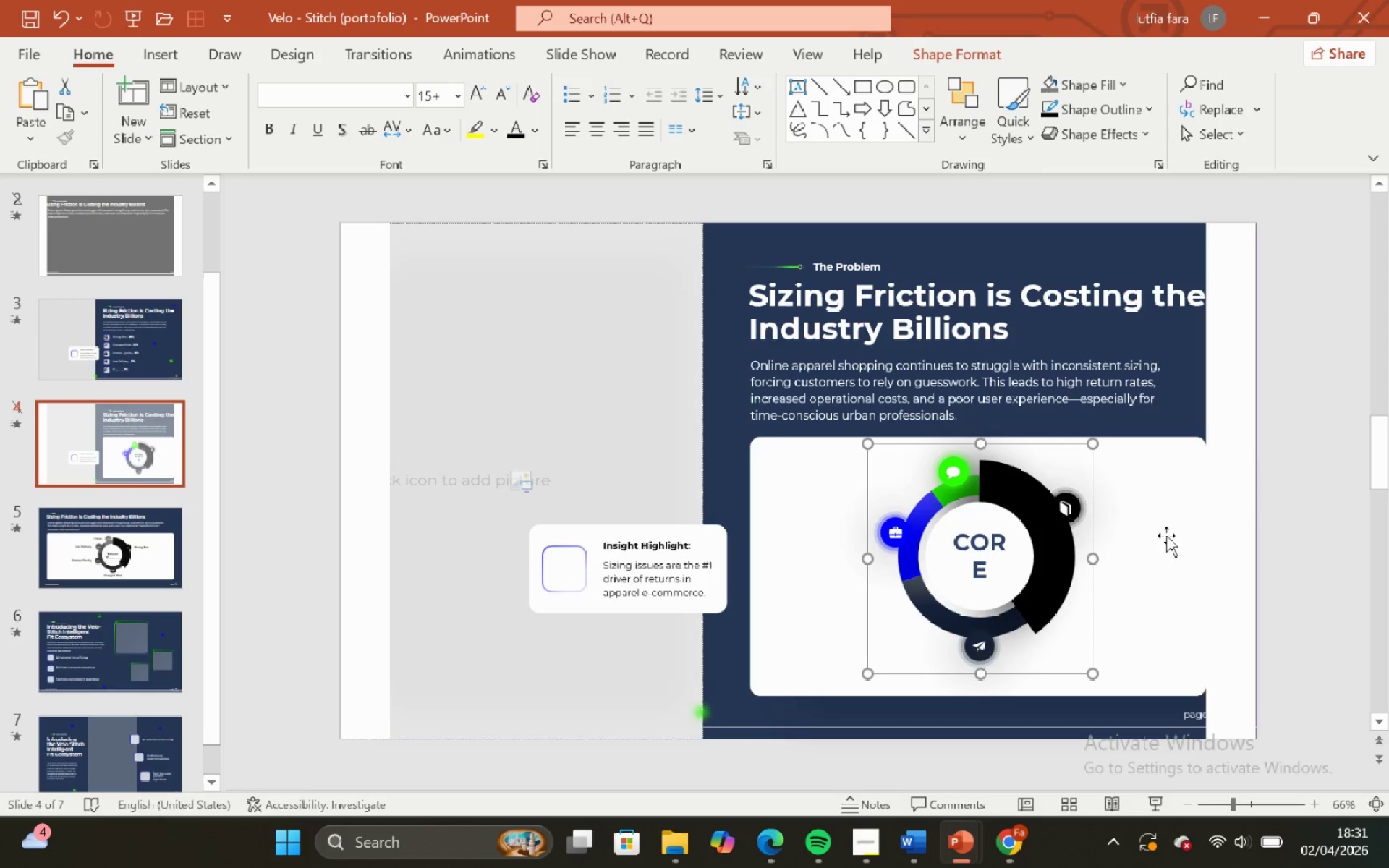 
hold_key(key=ShiftLeft, duration=0.53)
left_click([1166, 535])
 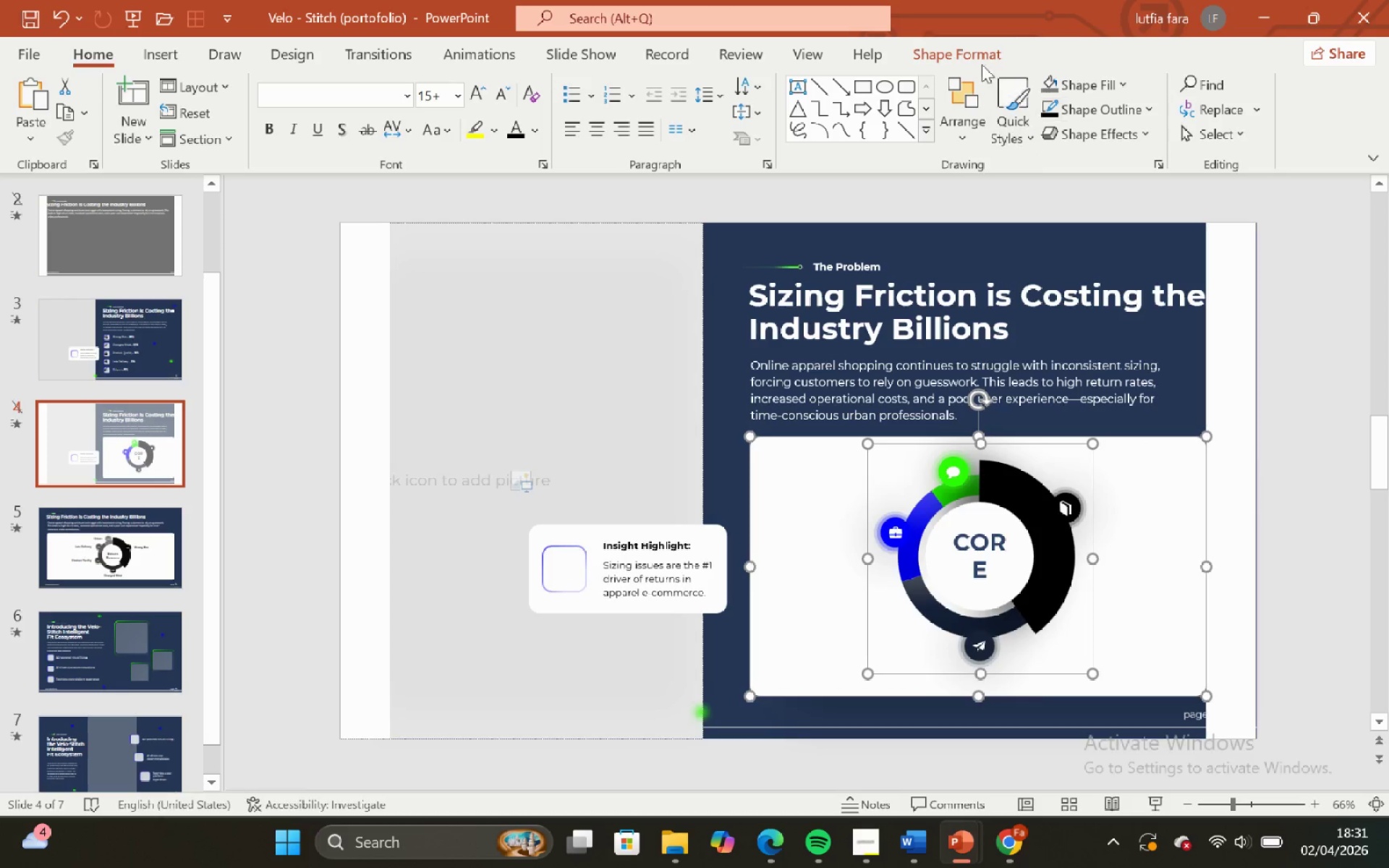 
left_click([967, 49])
 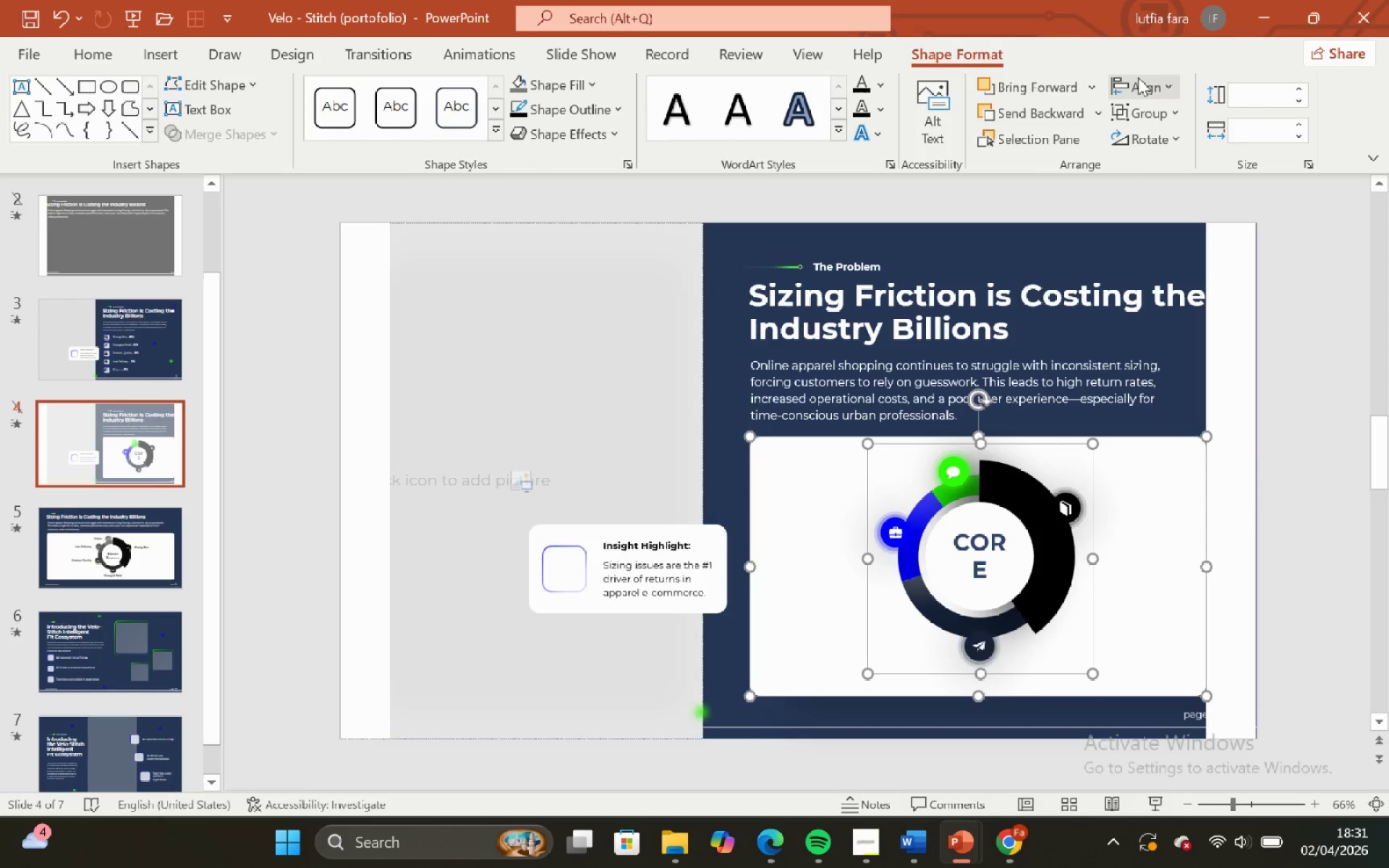 
left_click([1138, 77])
 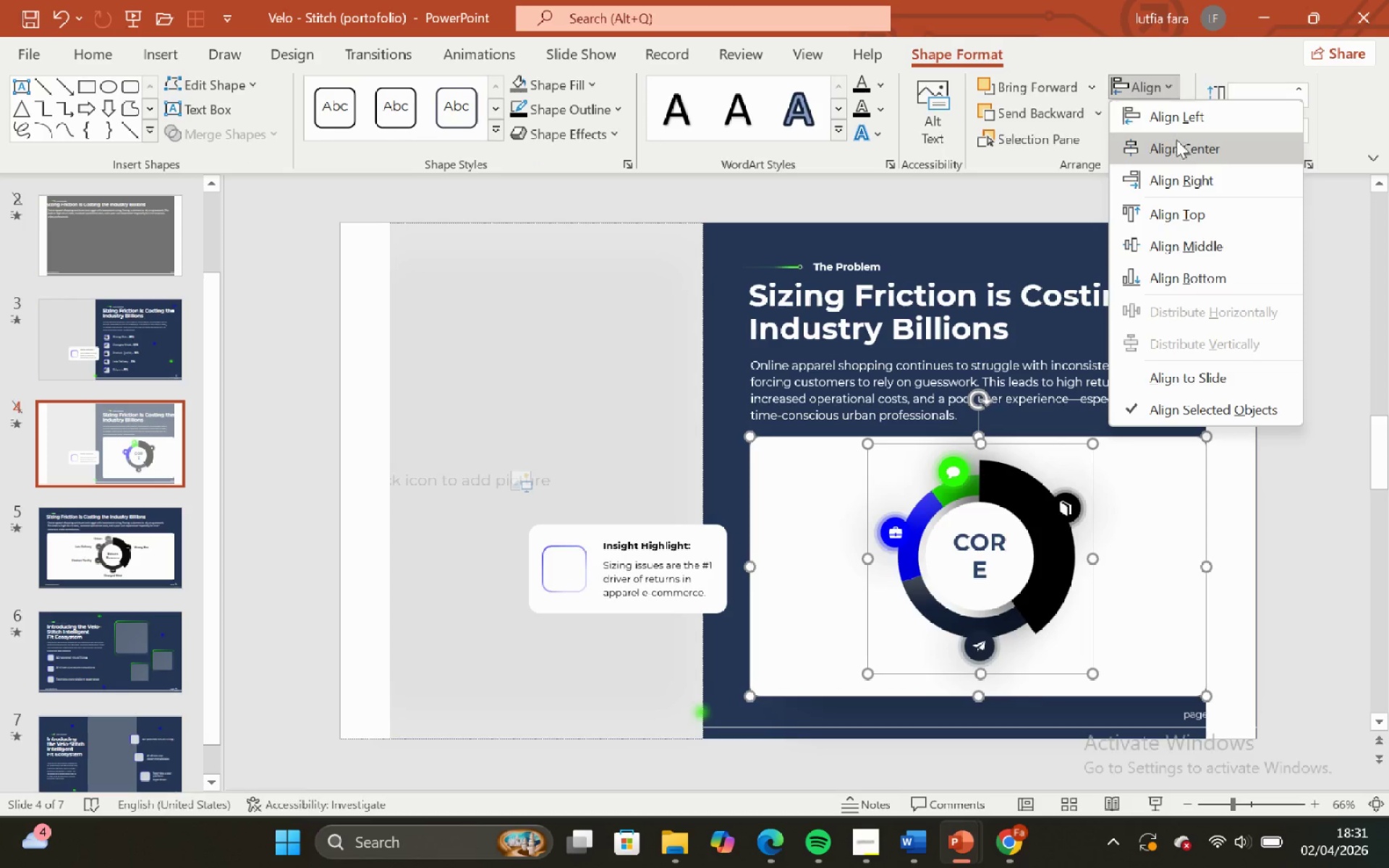 
left_click([1180, 148])
 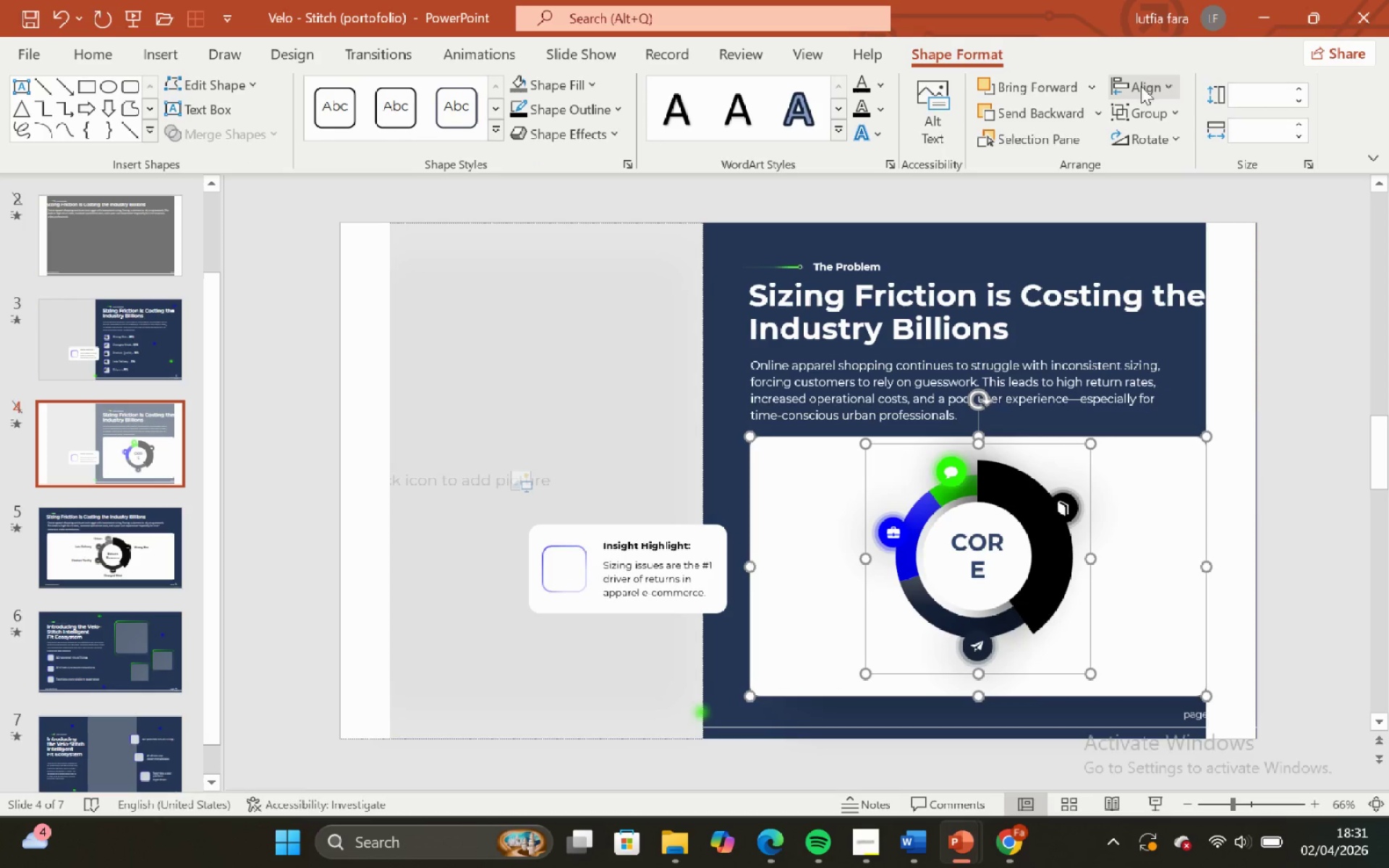 
left_click([1141, 86])
 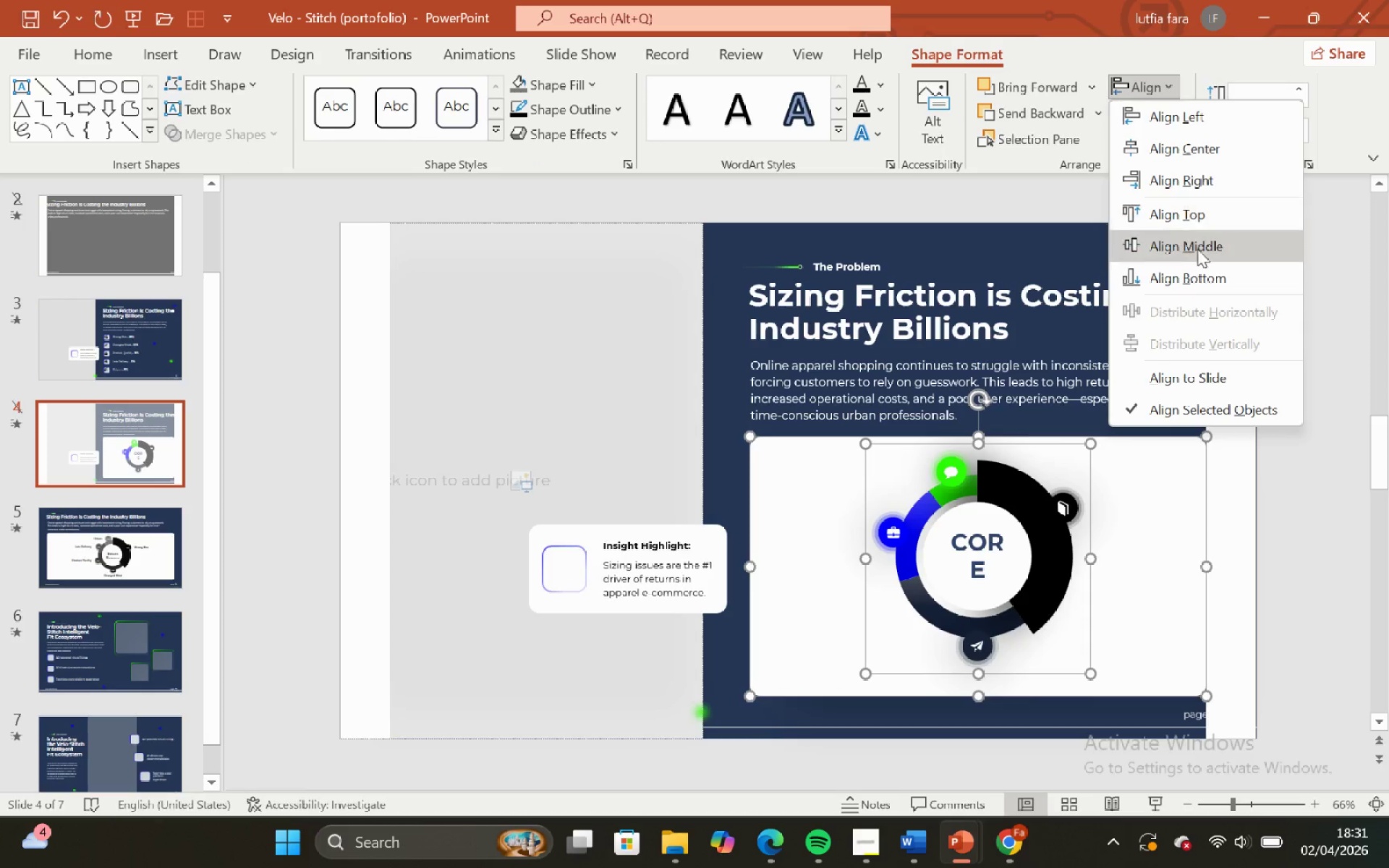 
left_click([1199, 251])
 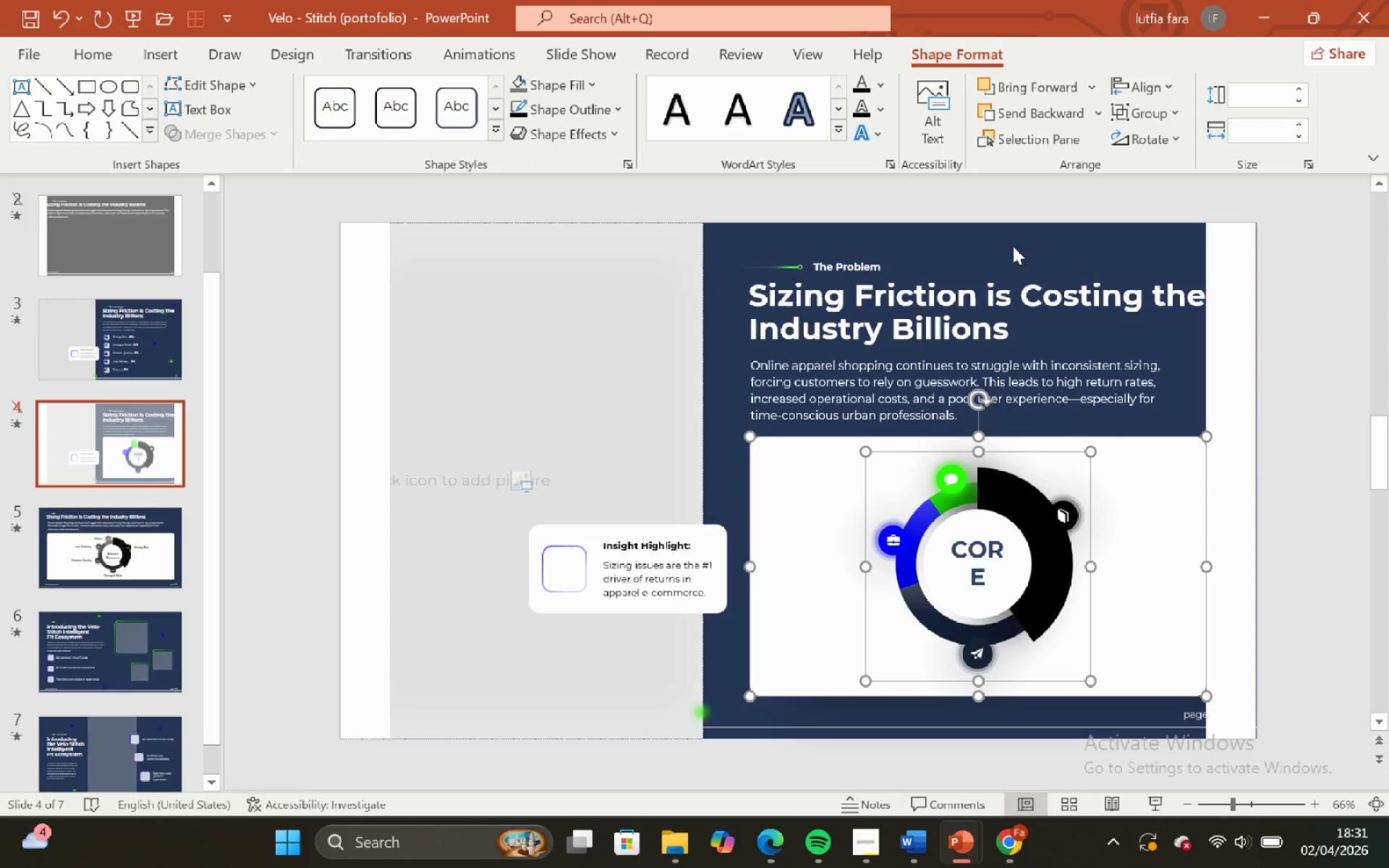 
left_click([1008, 240])
 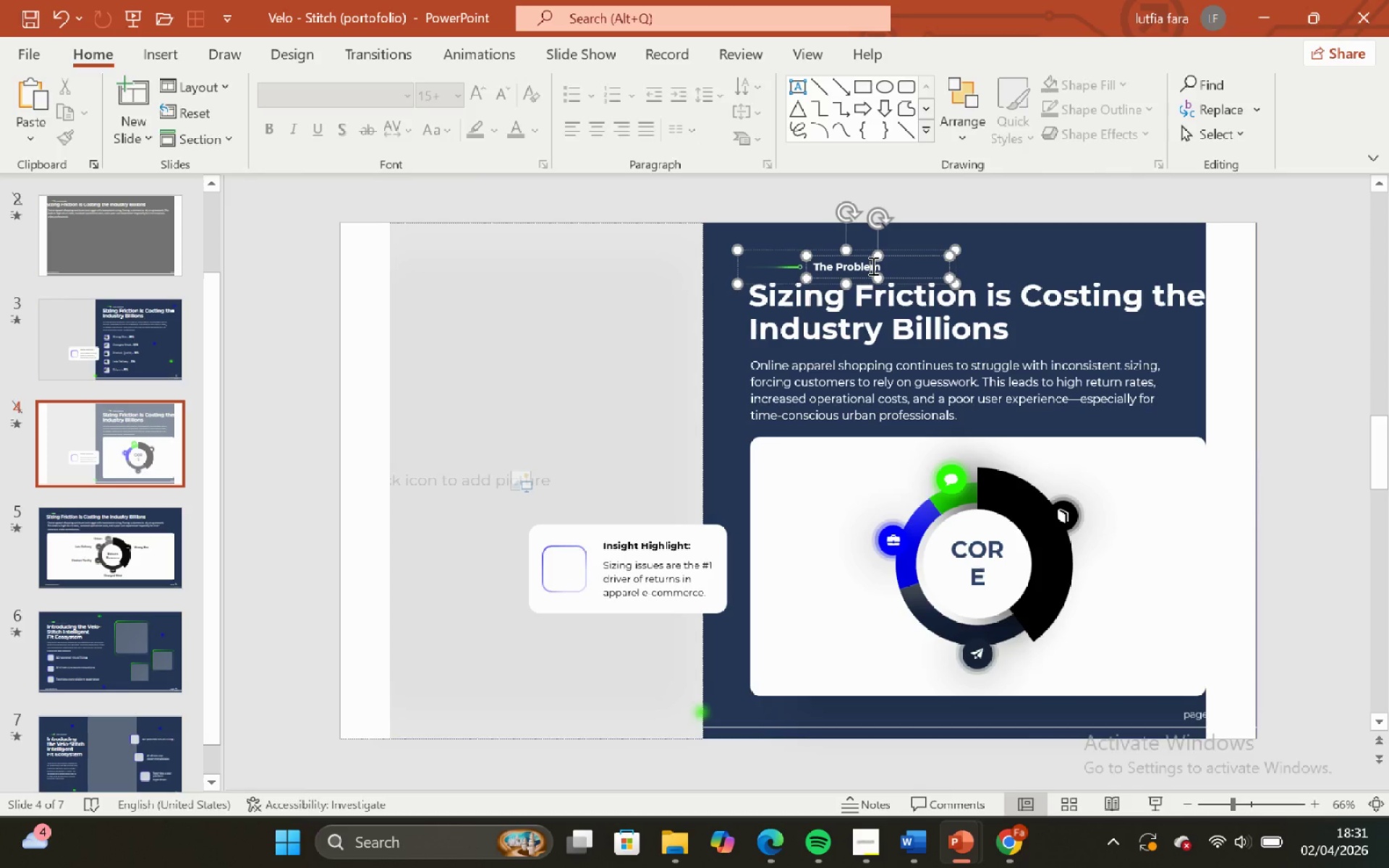 
left_click_drag(start_coordinate=[934, 197], to_coordinate=[114, 537])
 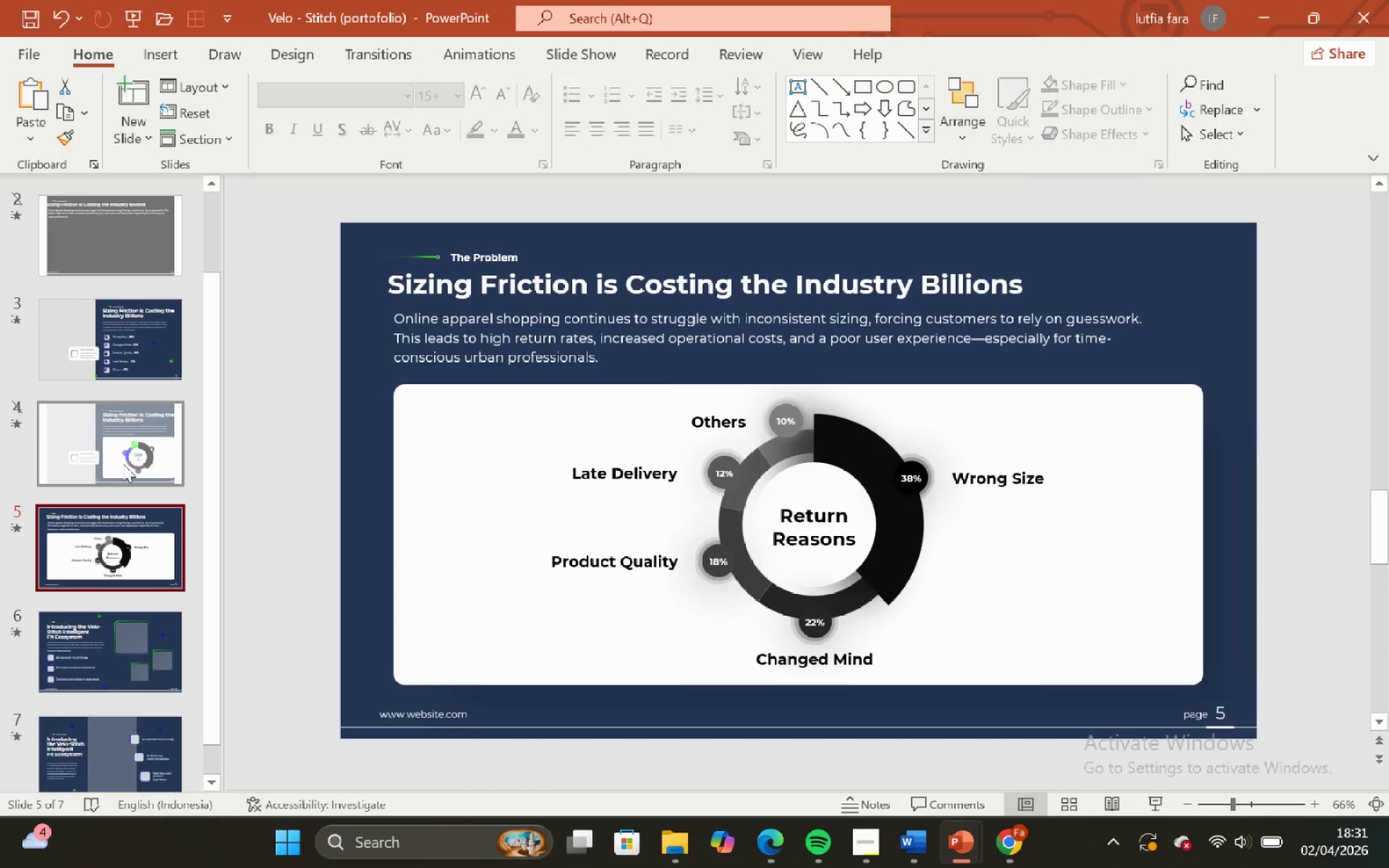 
left_click([114, 537])
 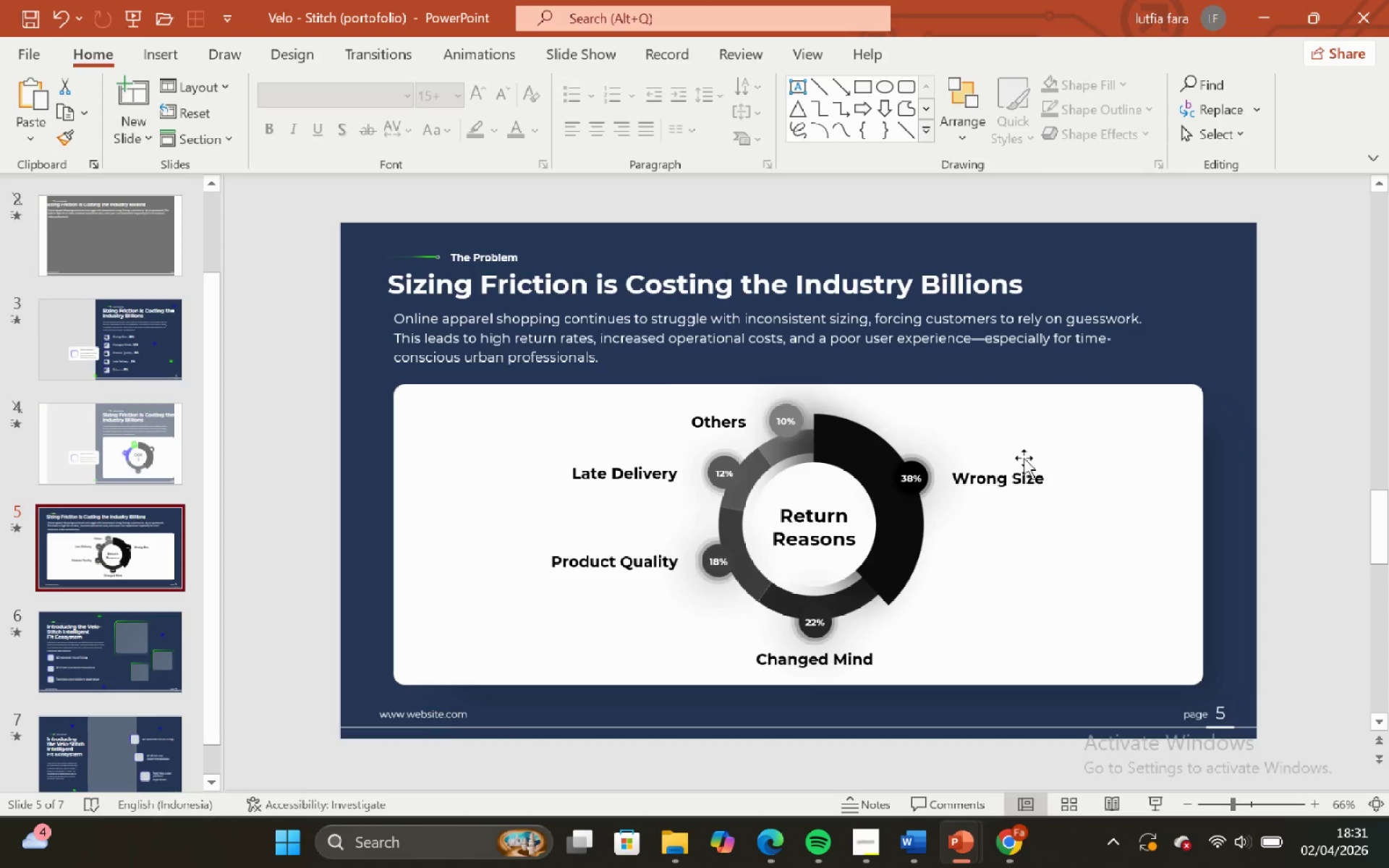 
left_click([1018, 480])
 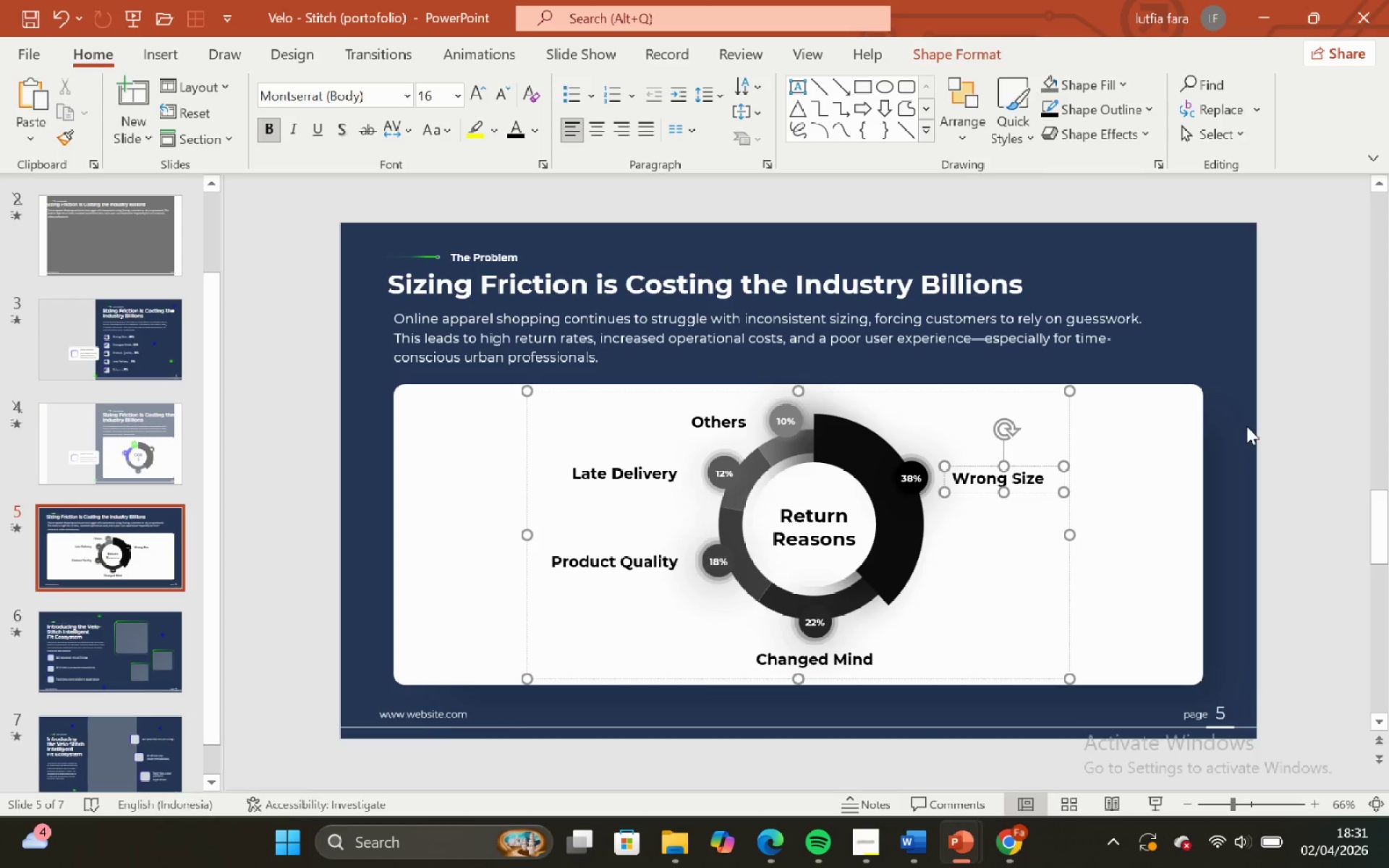 
left_click([1248, 425])
 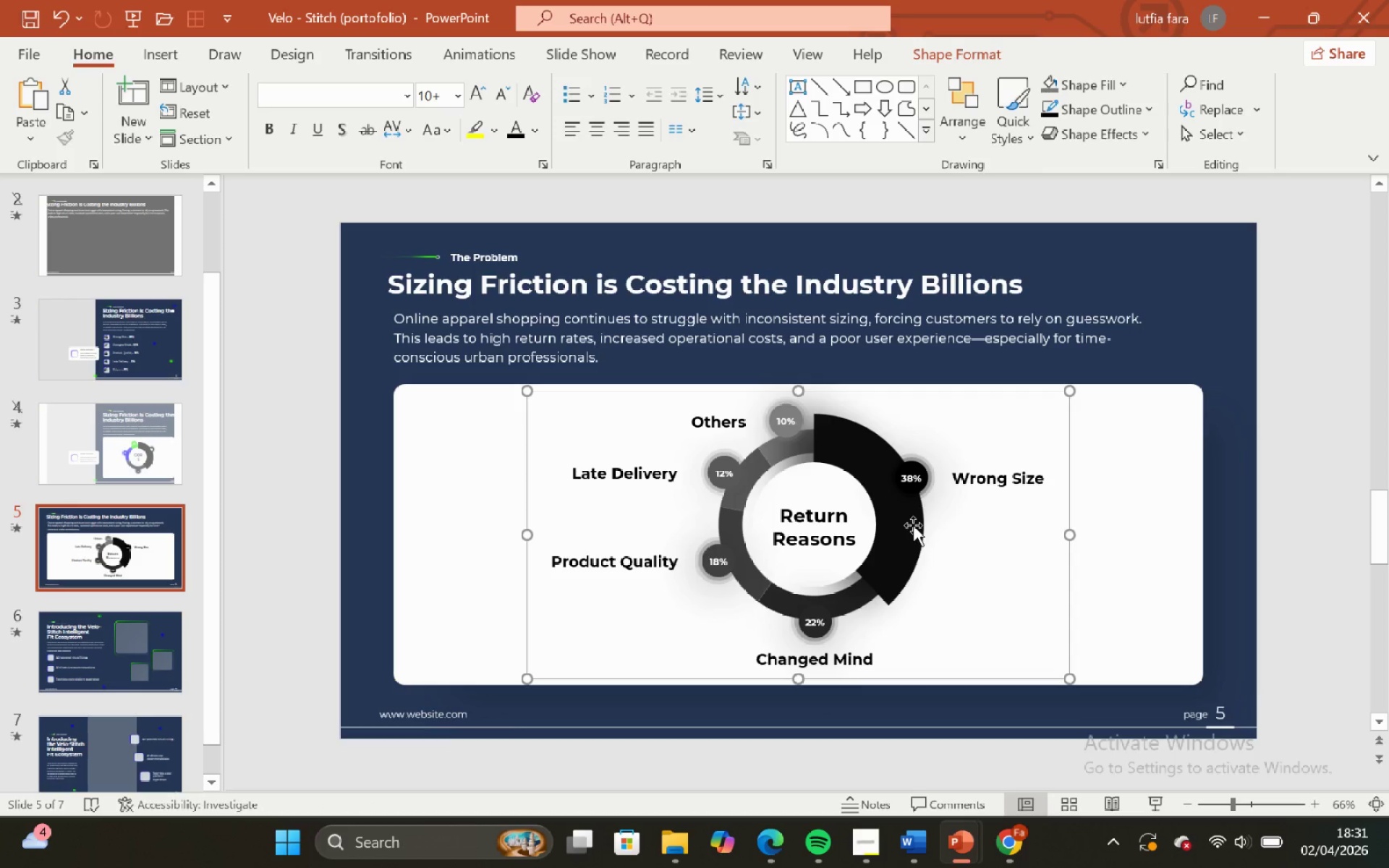 
key(Control+Shift+G)
 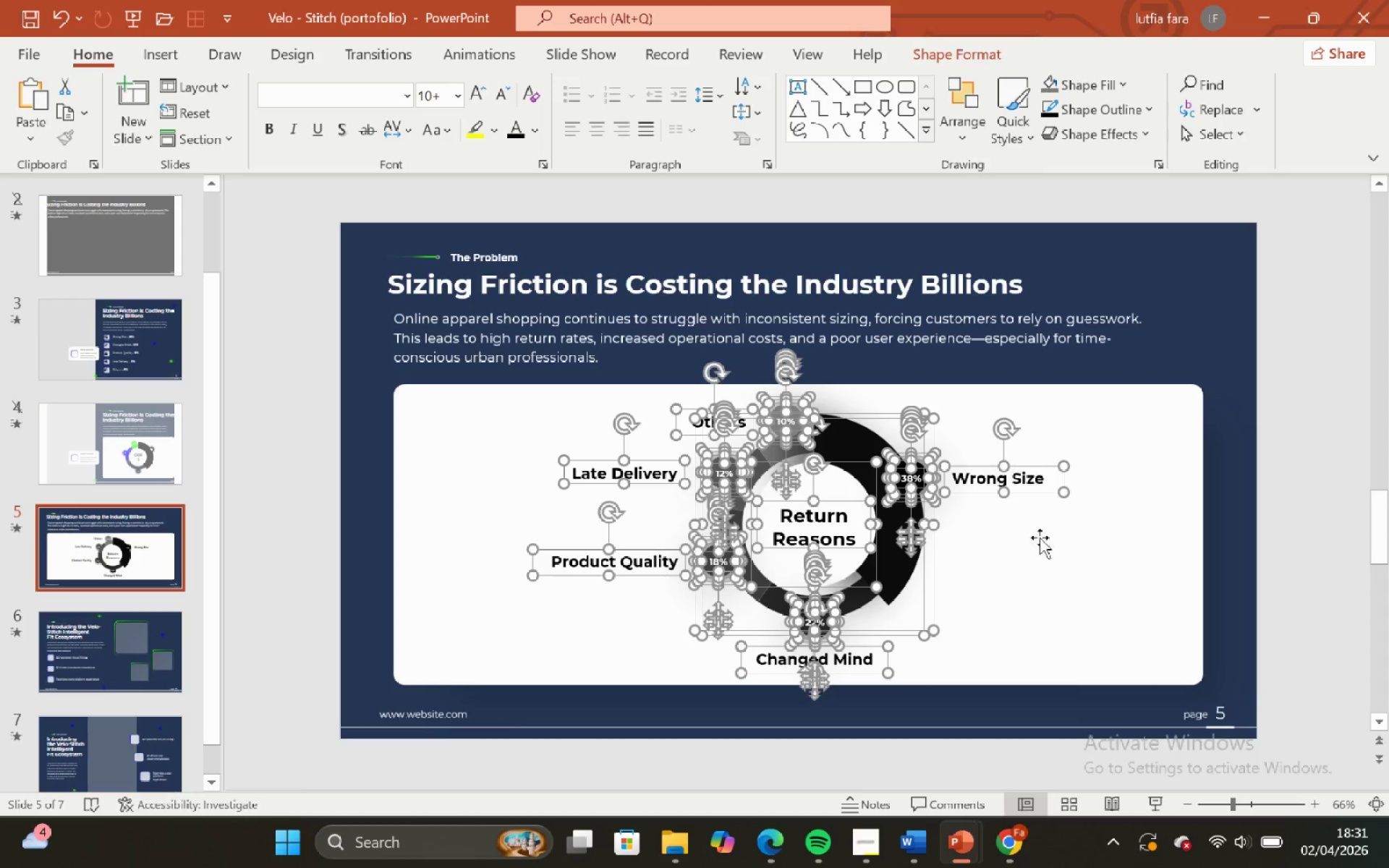 
left_click([1288, 461])
 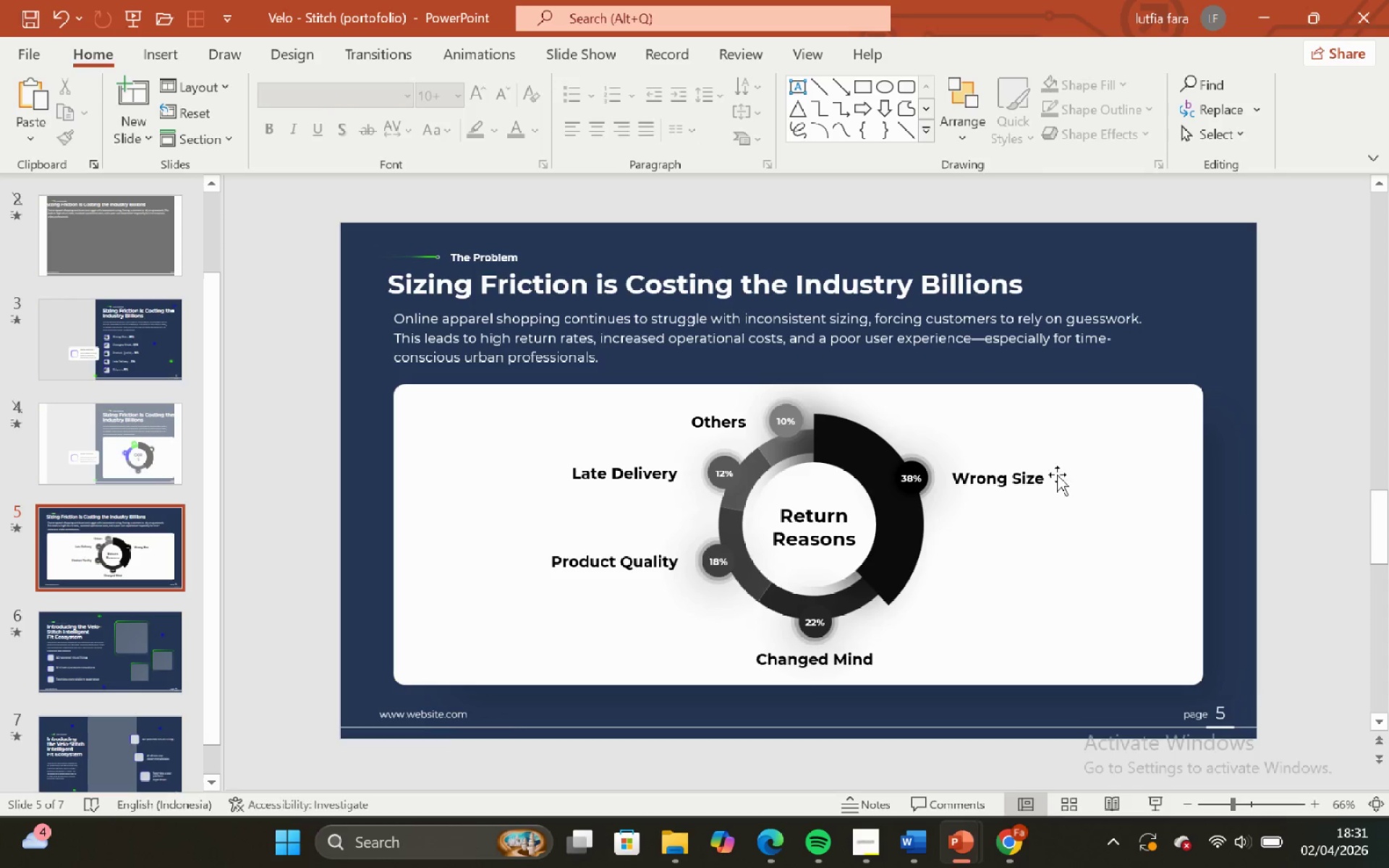 
left_click([1057, 475])
 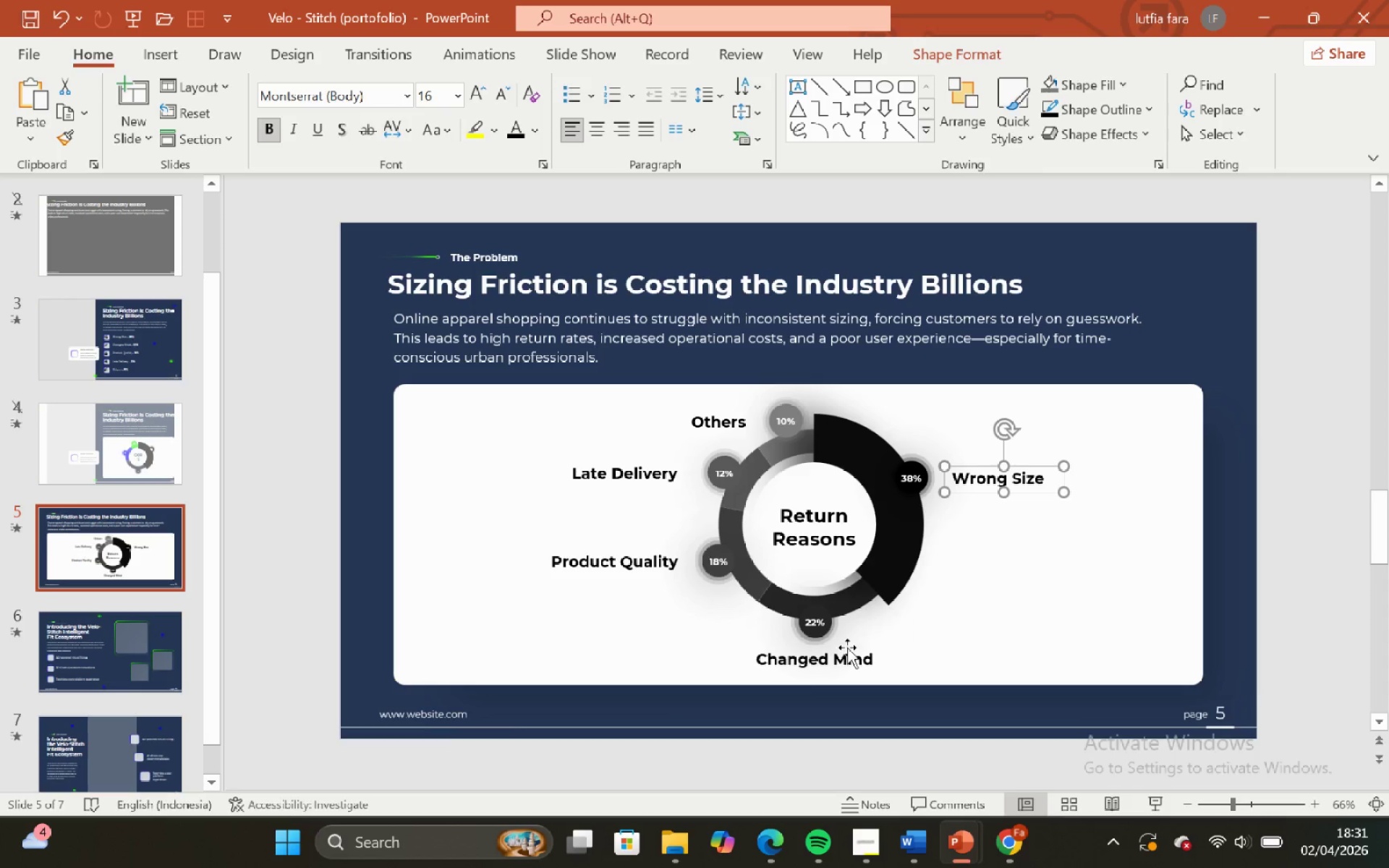 
hold_key(key=ShiftLeft, duration=1.5)
left_click([833, 666])
 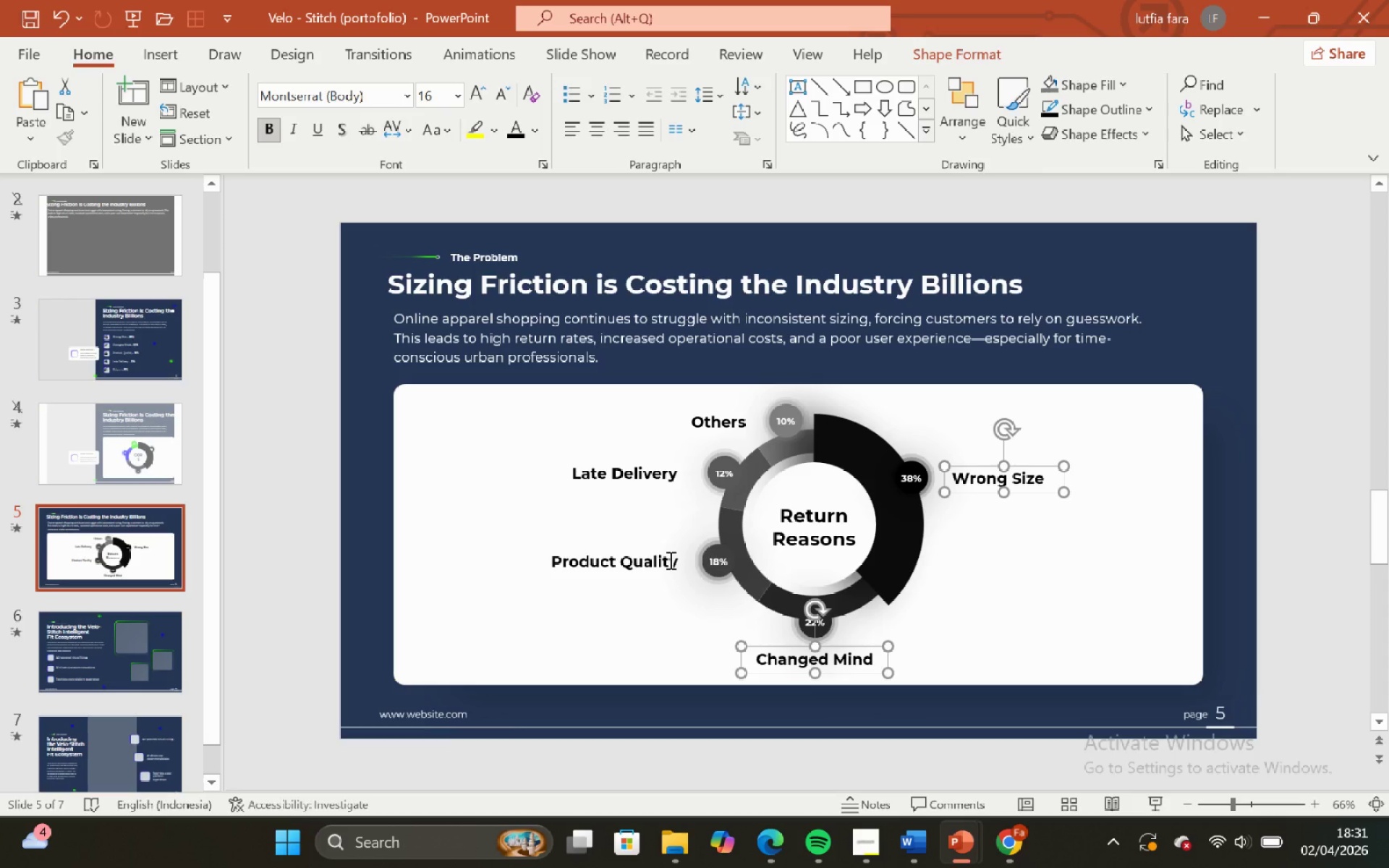 
left_click([659, 553])
 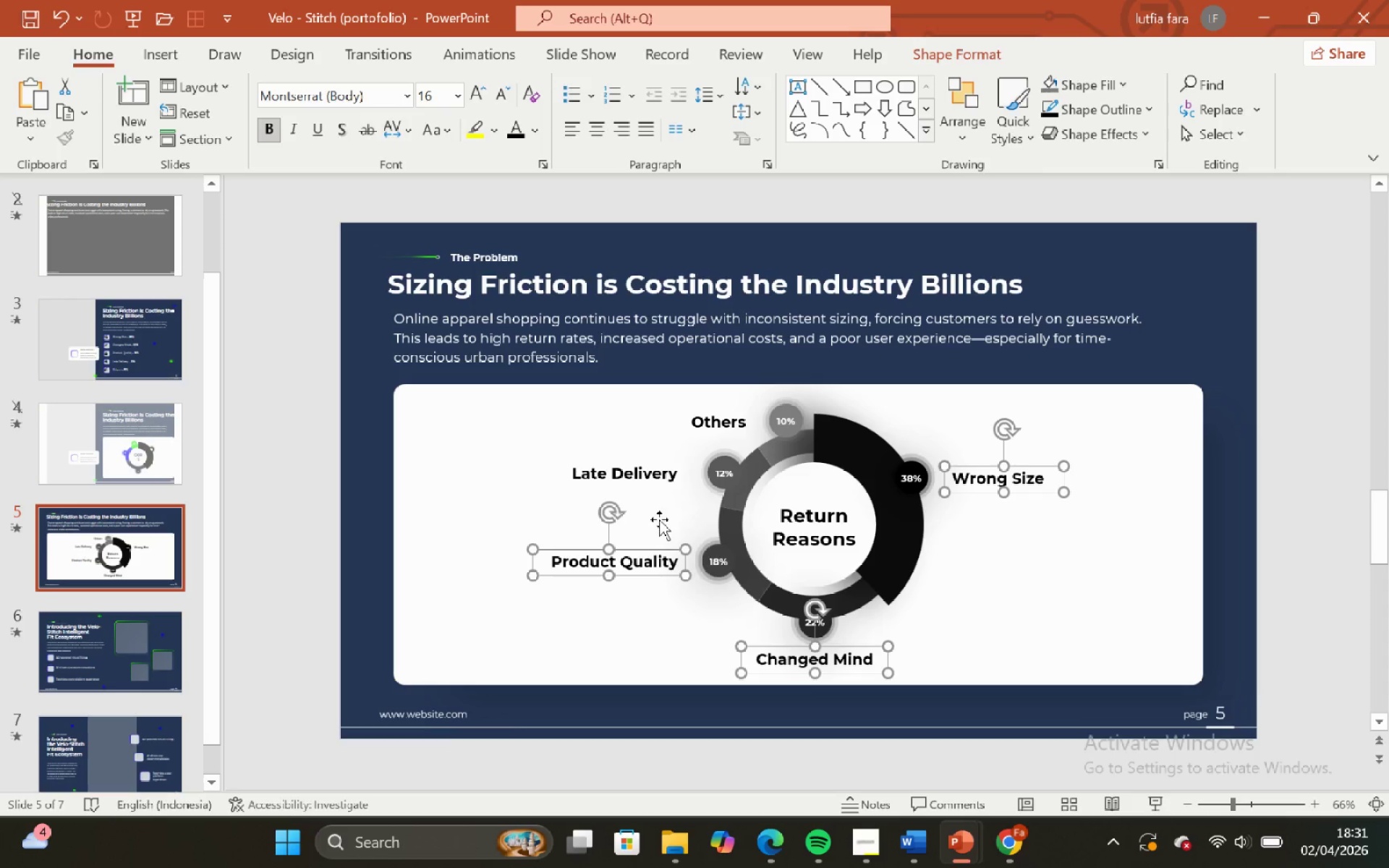 
hold_key(key=ShiftLeft, duration=1.45)
left_click([663, 478])
 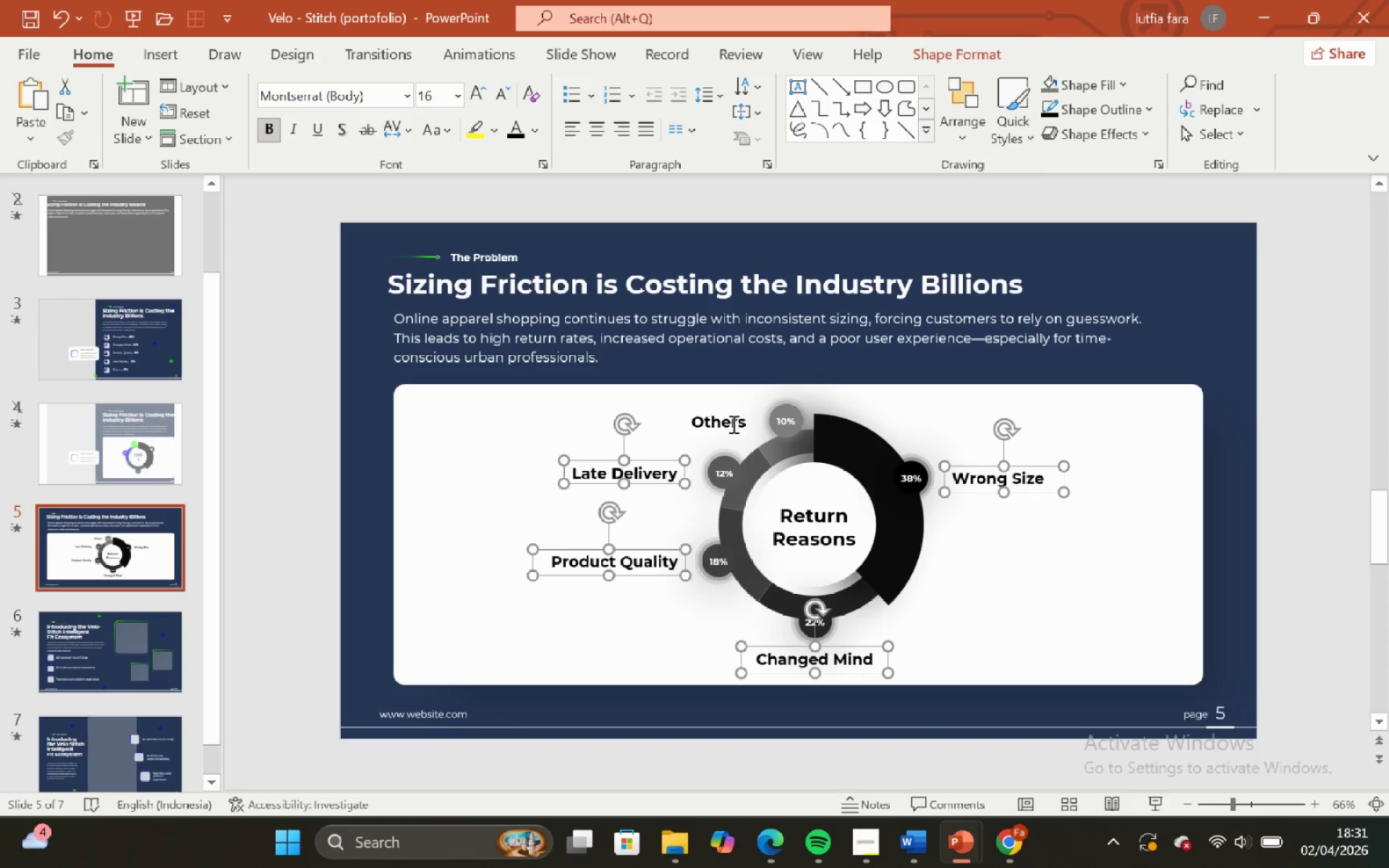 
left_click([730, 424])
 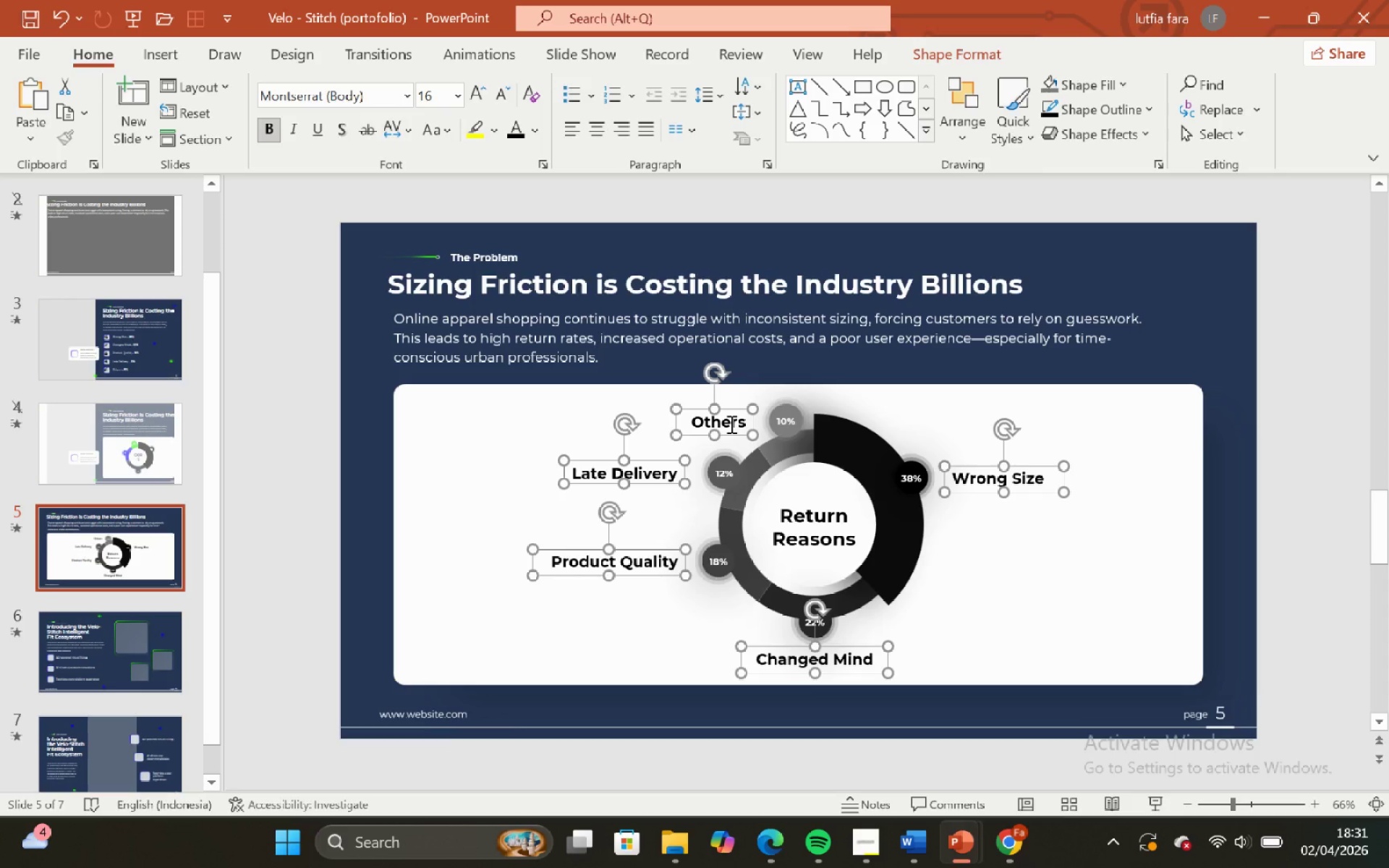 
key(Control+C)
 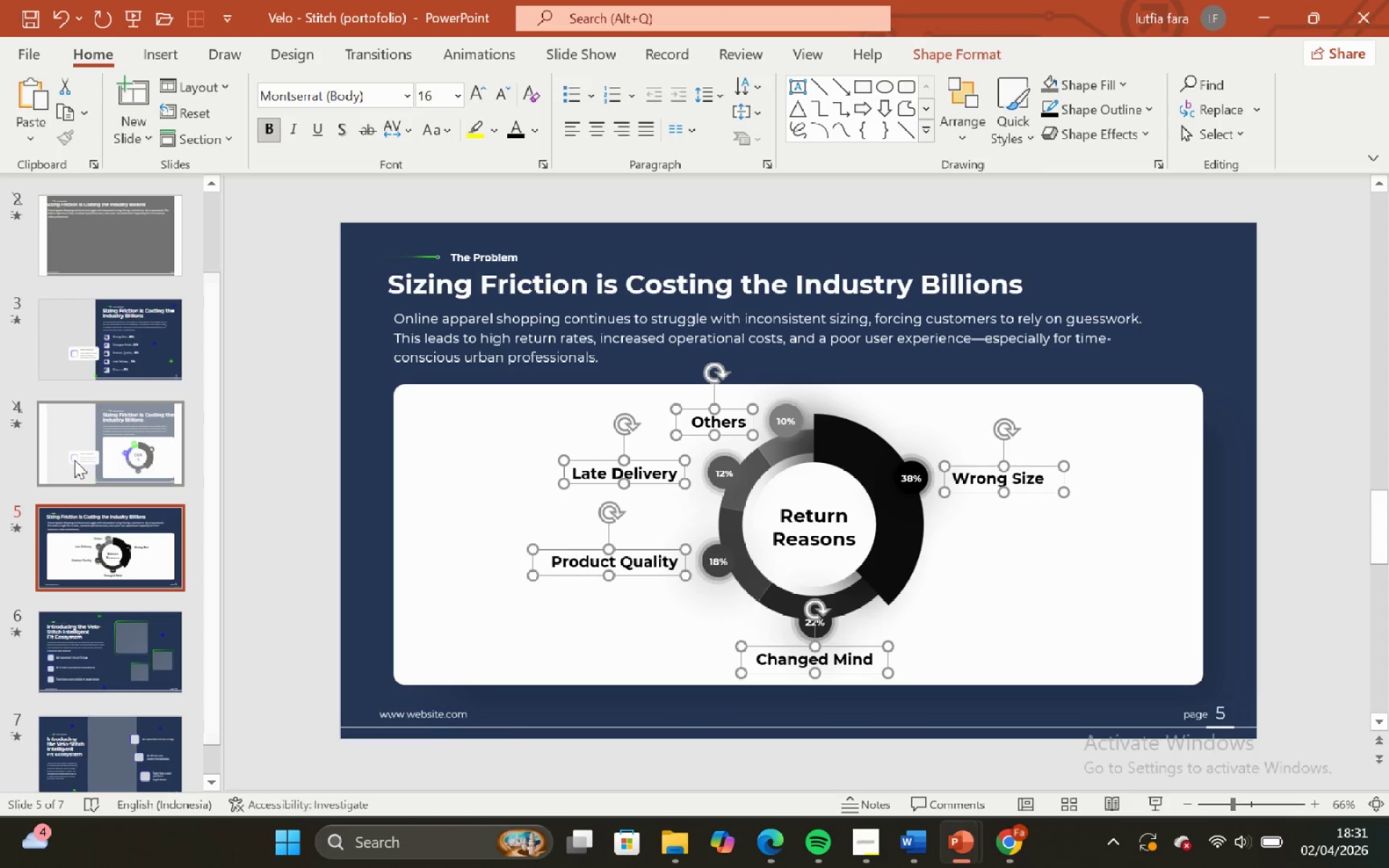 
left_click([75, 460])
 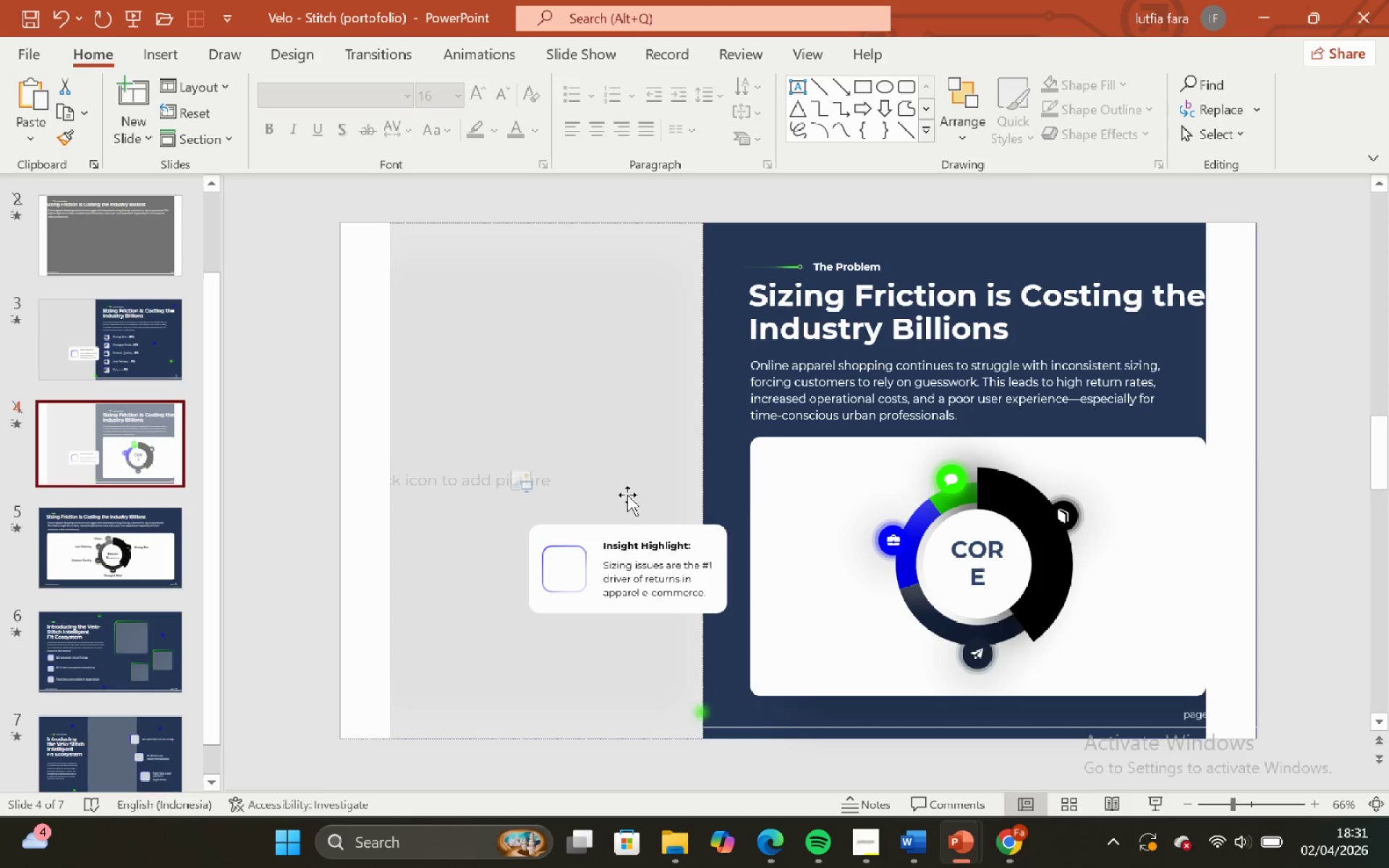 
key(Control+V)
 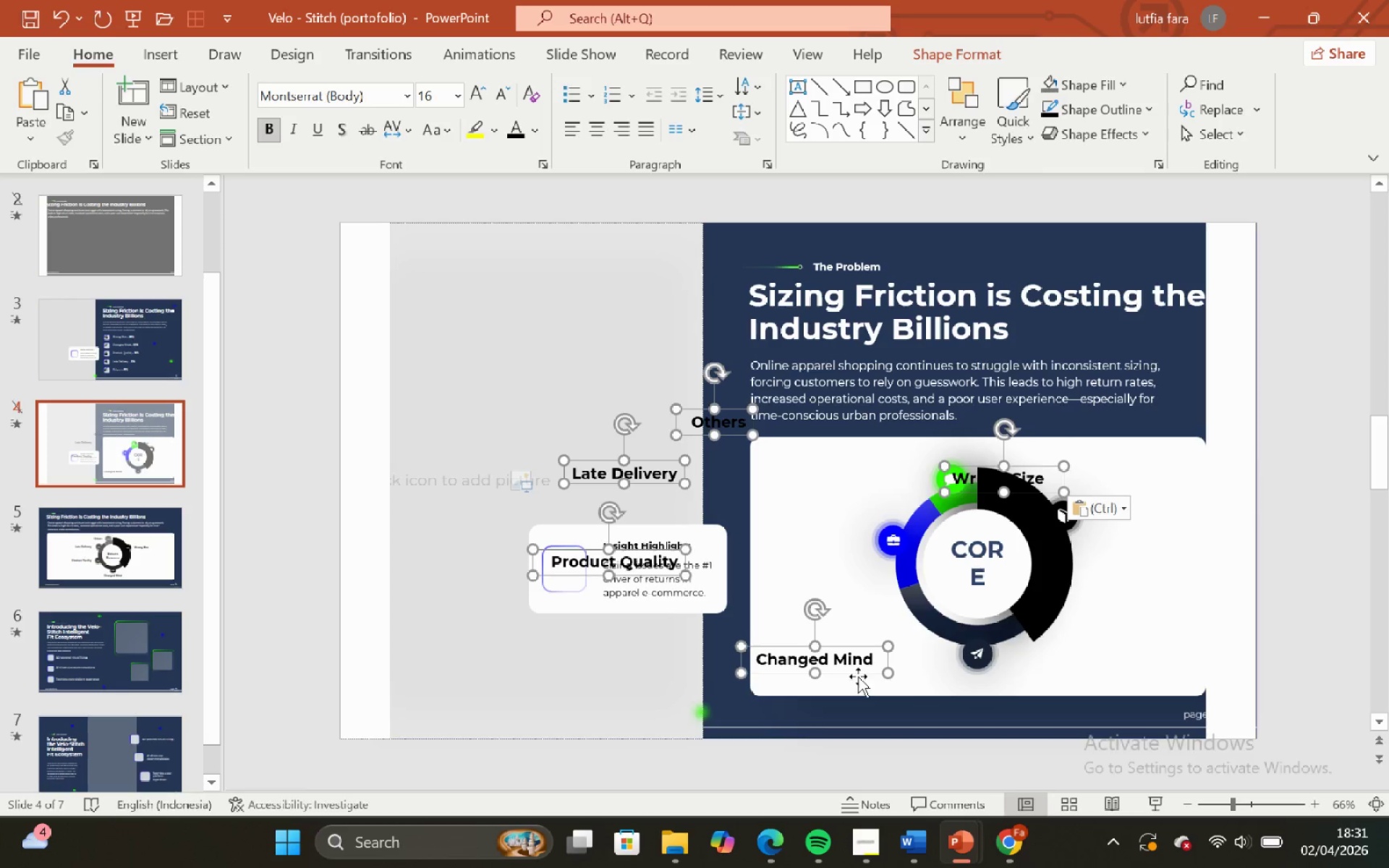 
left_click_drag(start_coordinate=[854, 673], to_coordinate=[997, 709])
 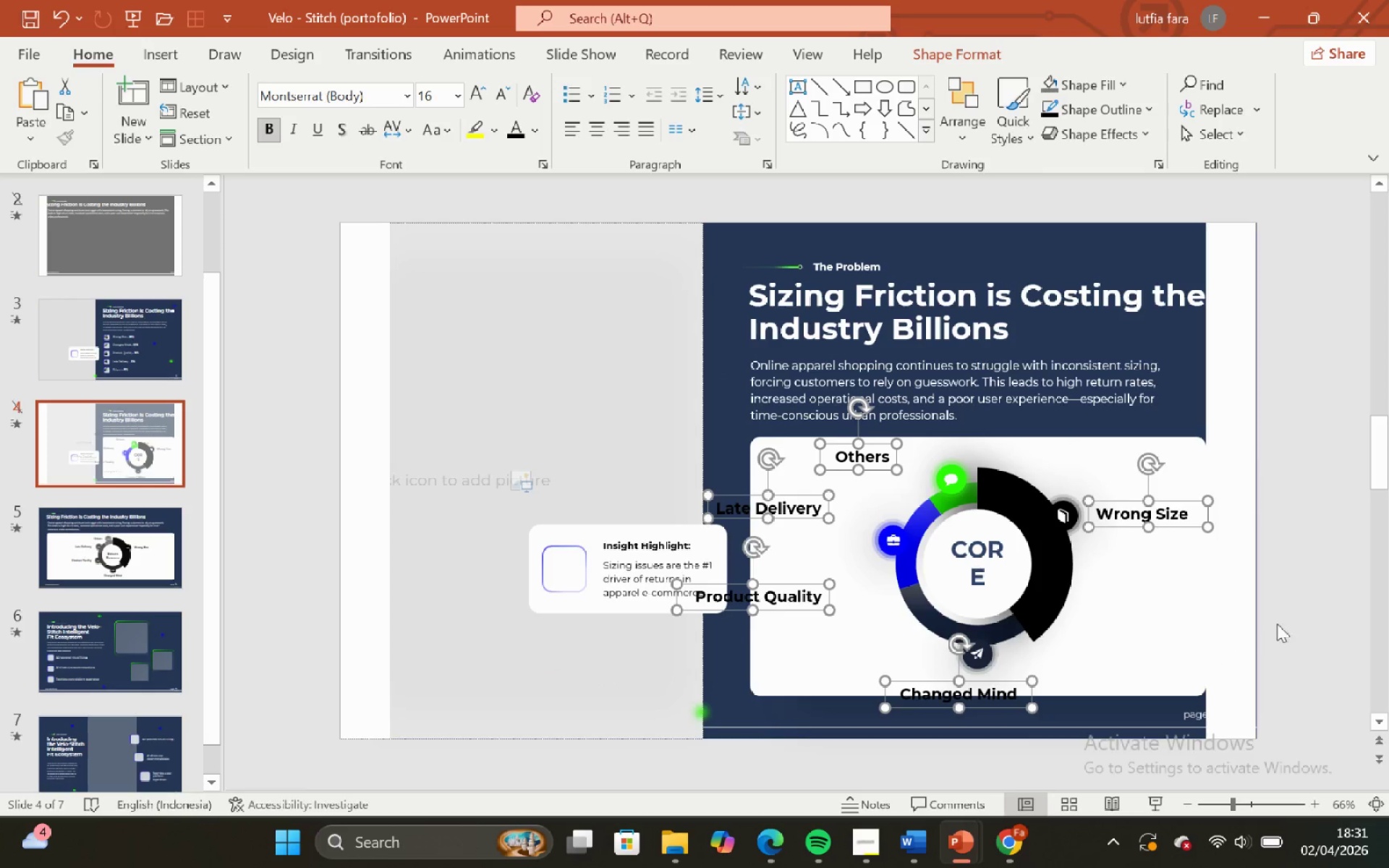 
left_click([1279, 622])
 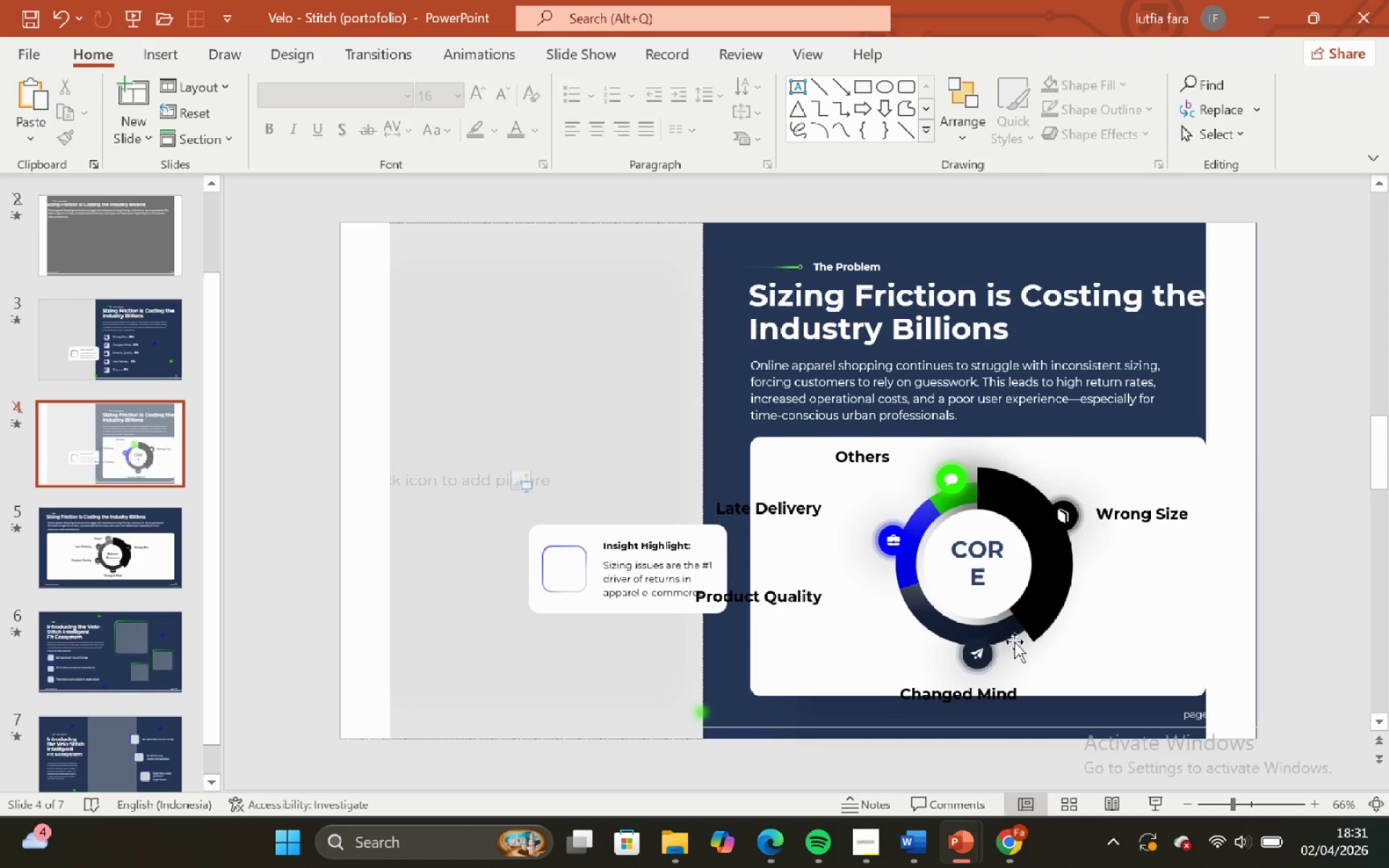 
left_click([1014, 637])
 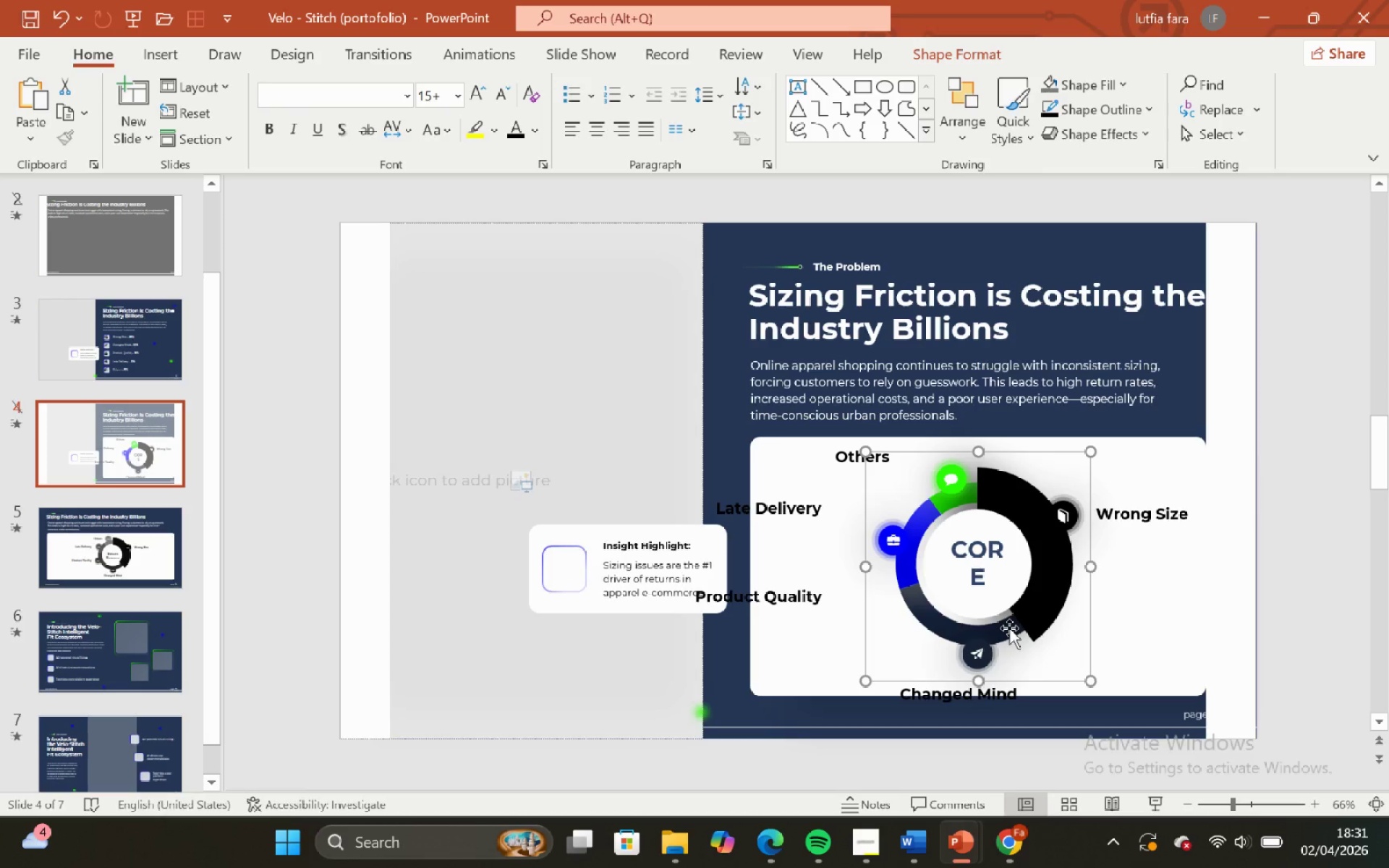 
key(Control+ControlLeft)
 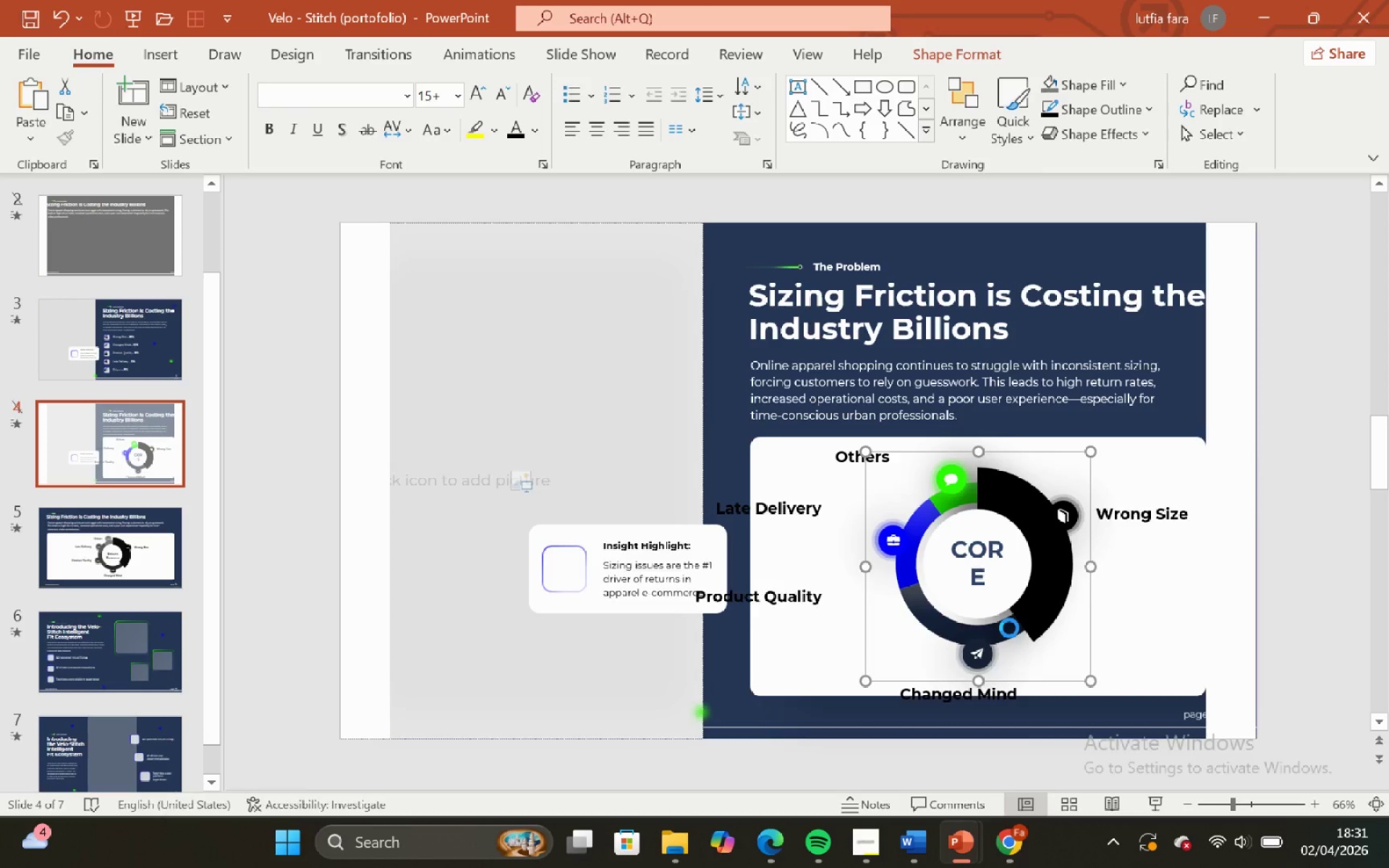 
key(Control+Z)
 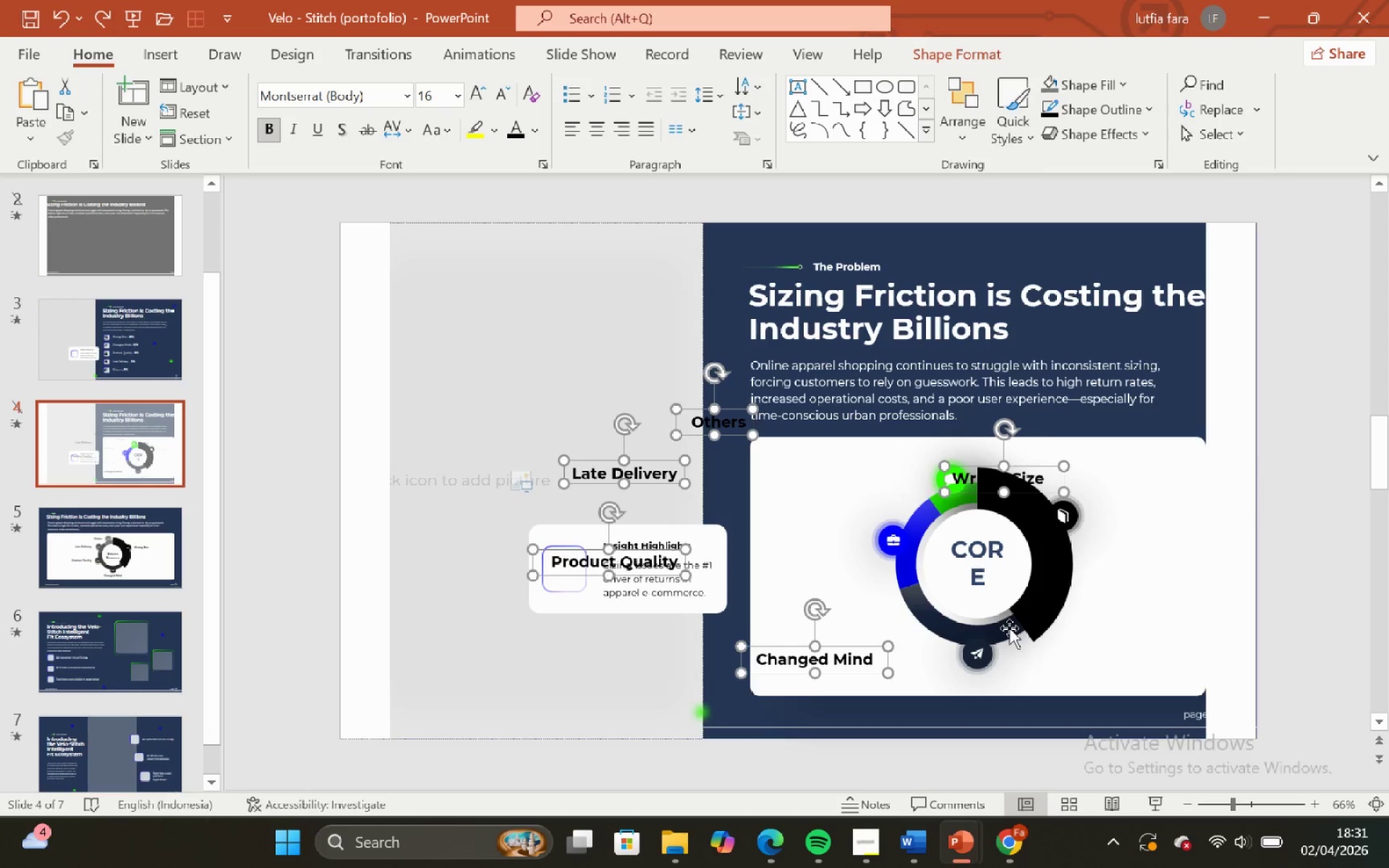 
hold_key(key=ControlLeft, duration=0.33)
 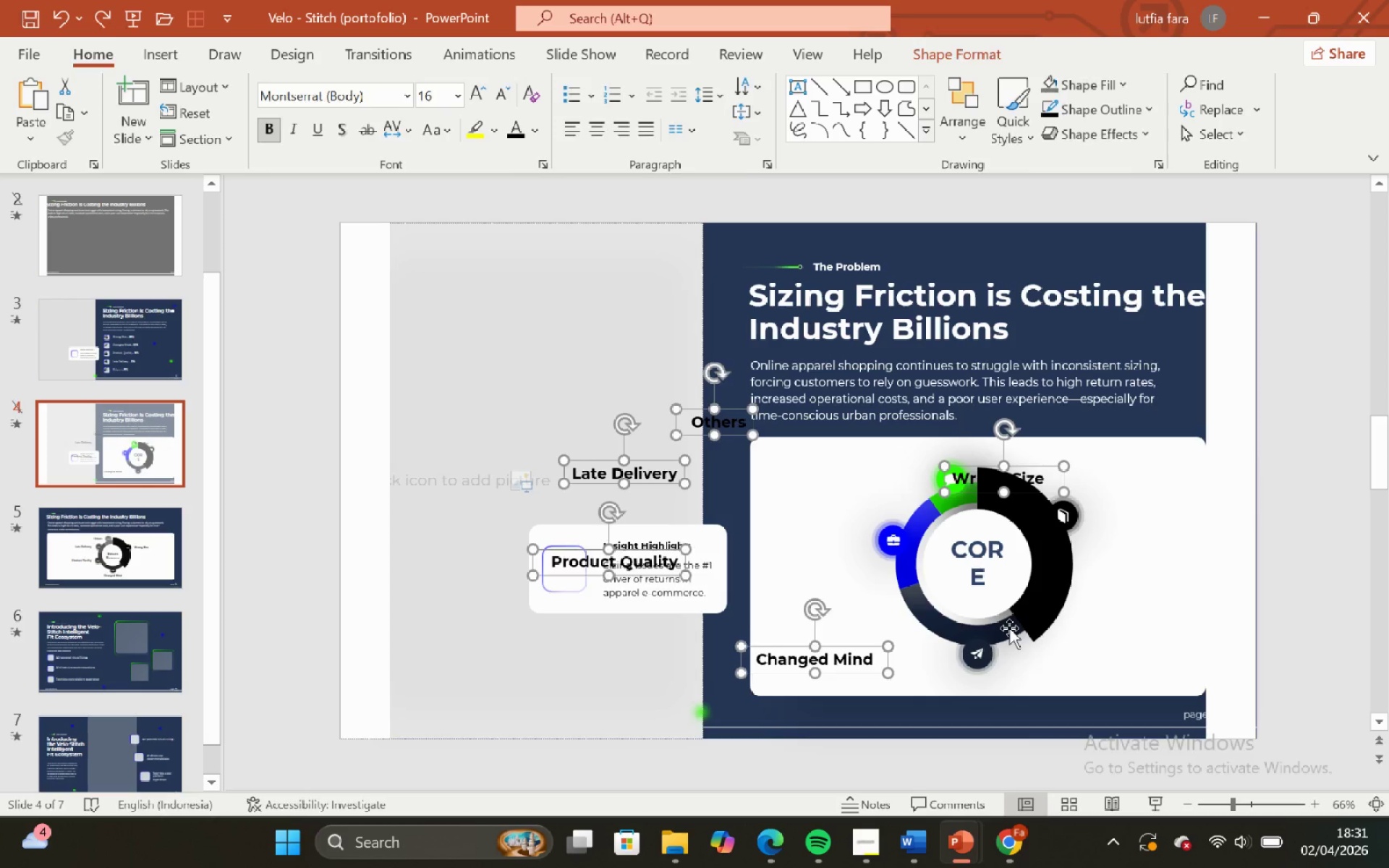 
key(Backspace)
 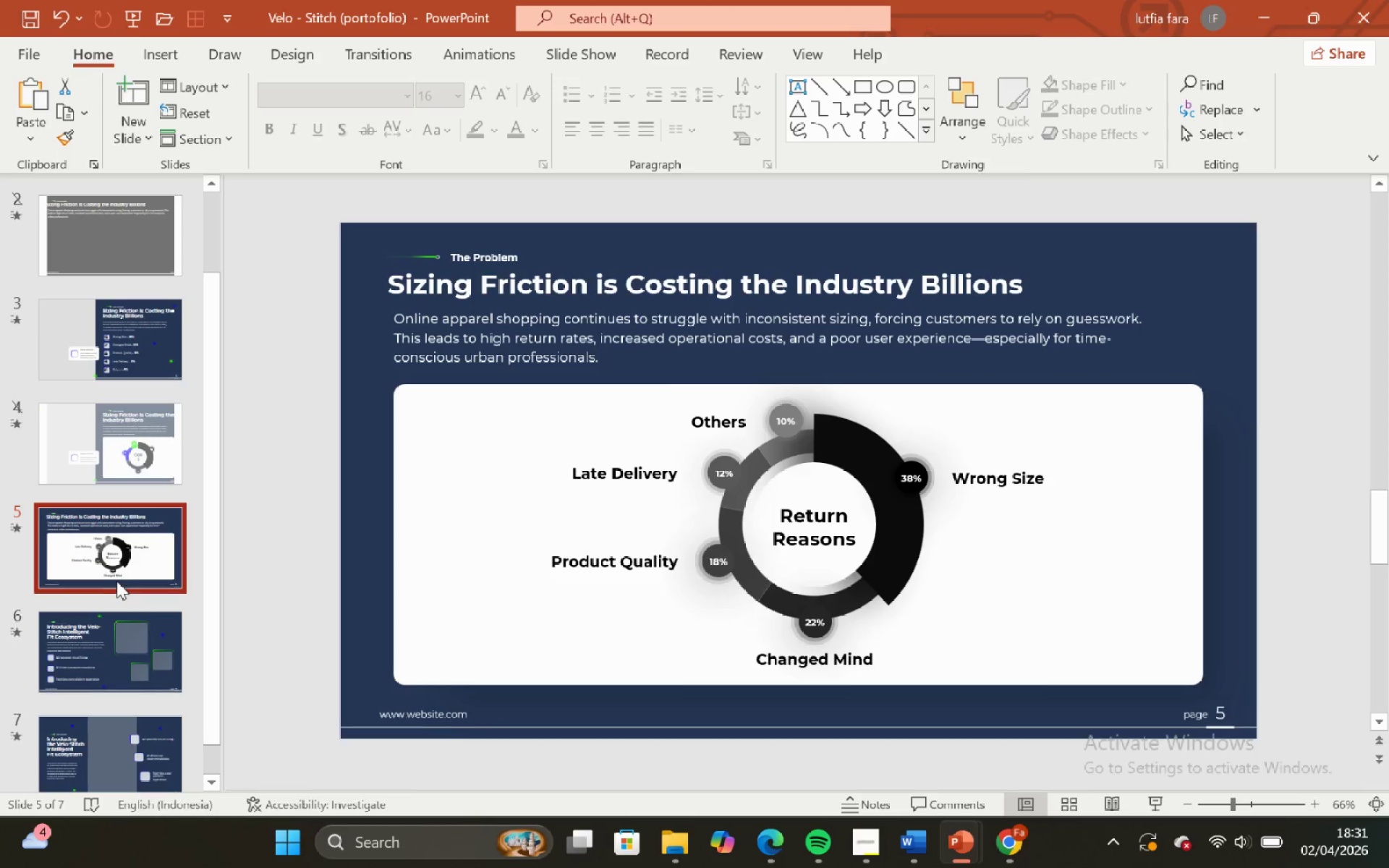 
left_click([836, 587])
 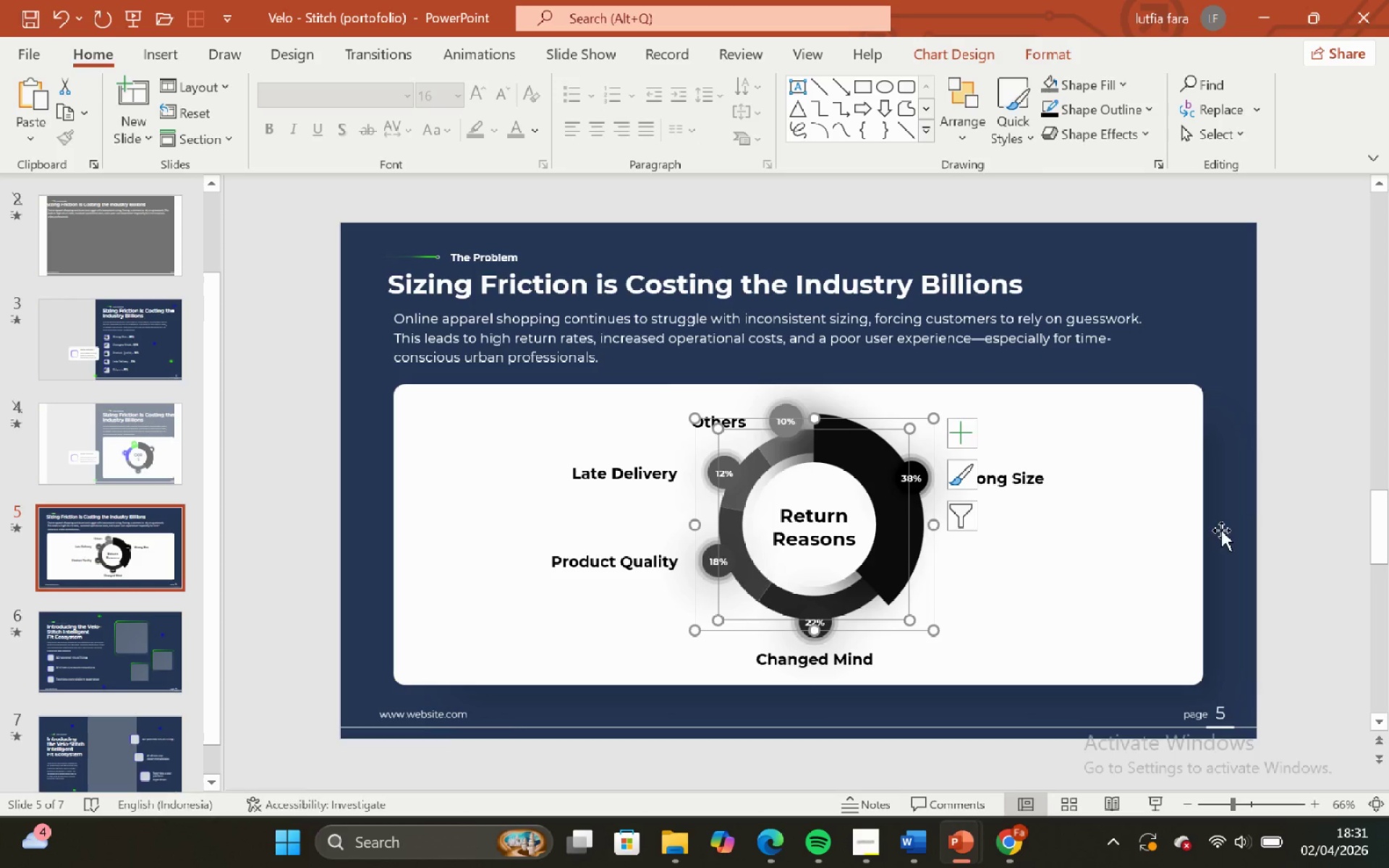 
left_click([1317, 411])
 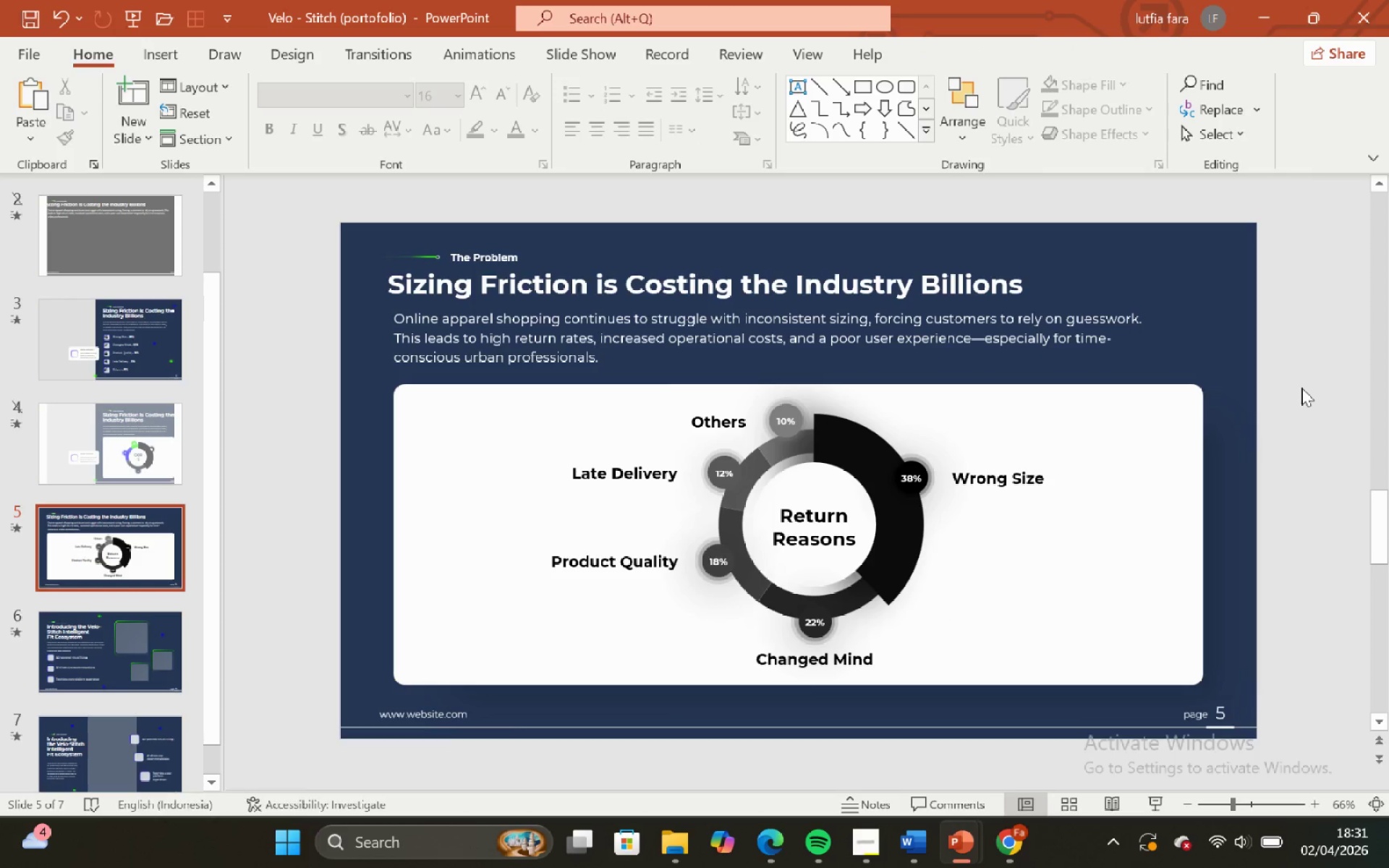 
left_click_drag(start_coordinate=[1301, 388], to_coordinate=[456, 728])
 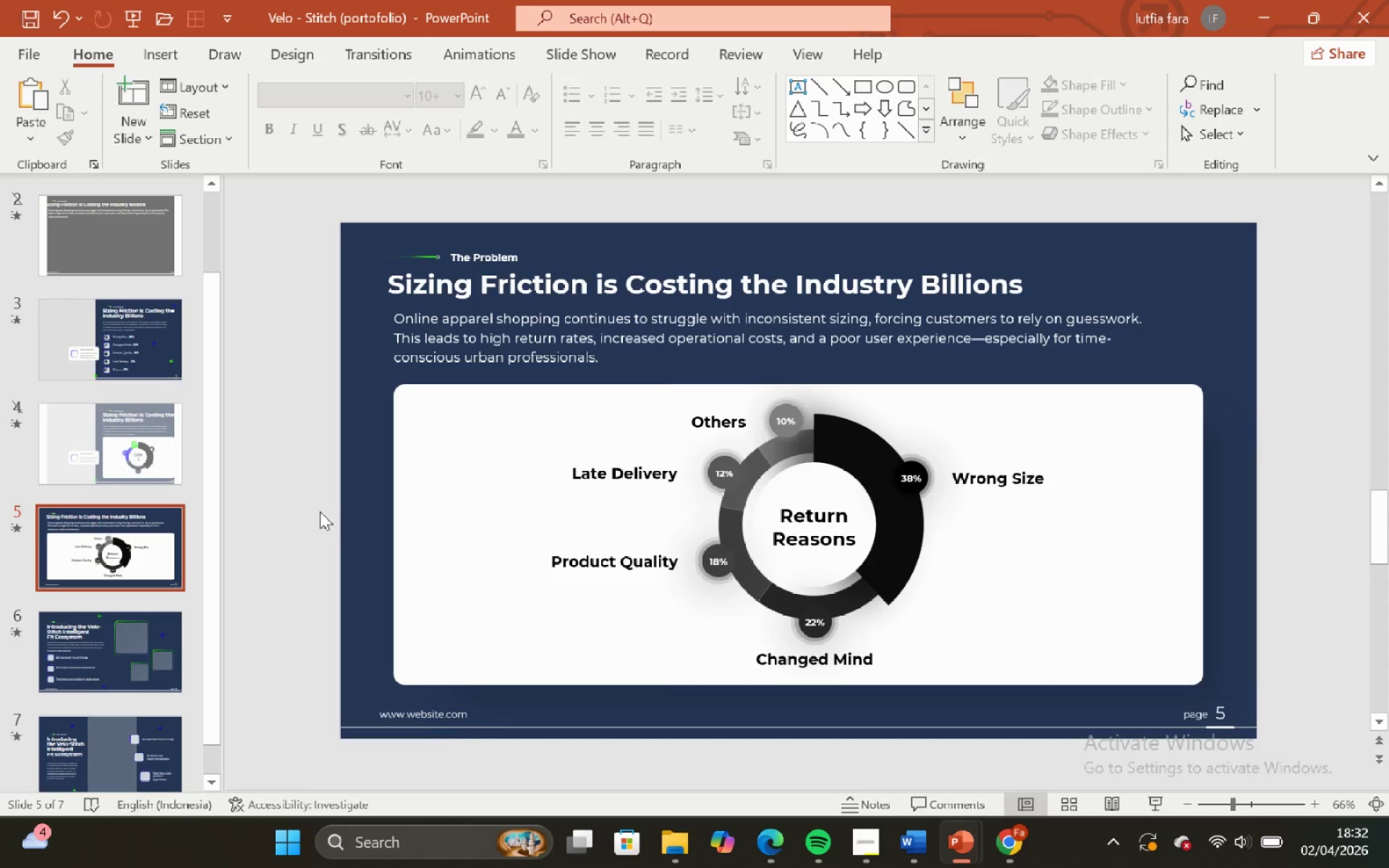 
wait(38.61)
 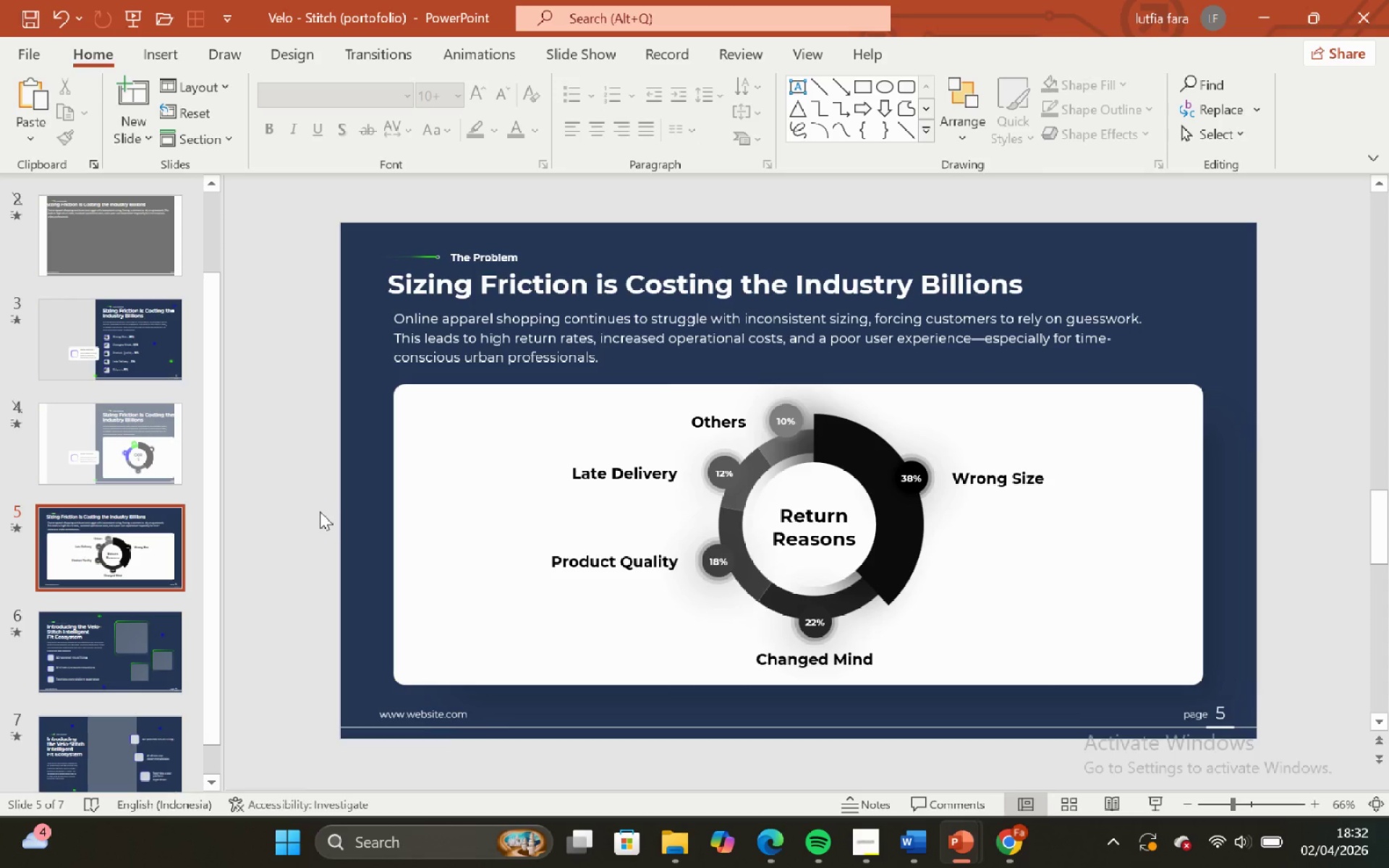 
left_click([637, 489])
 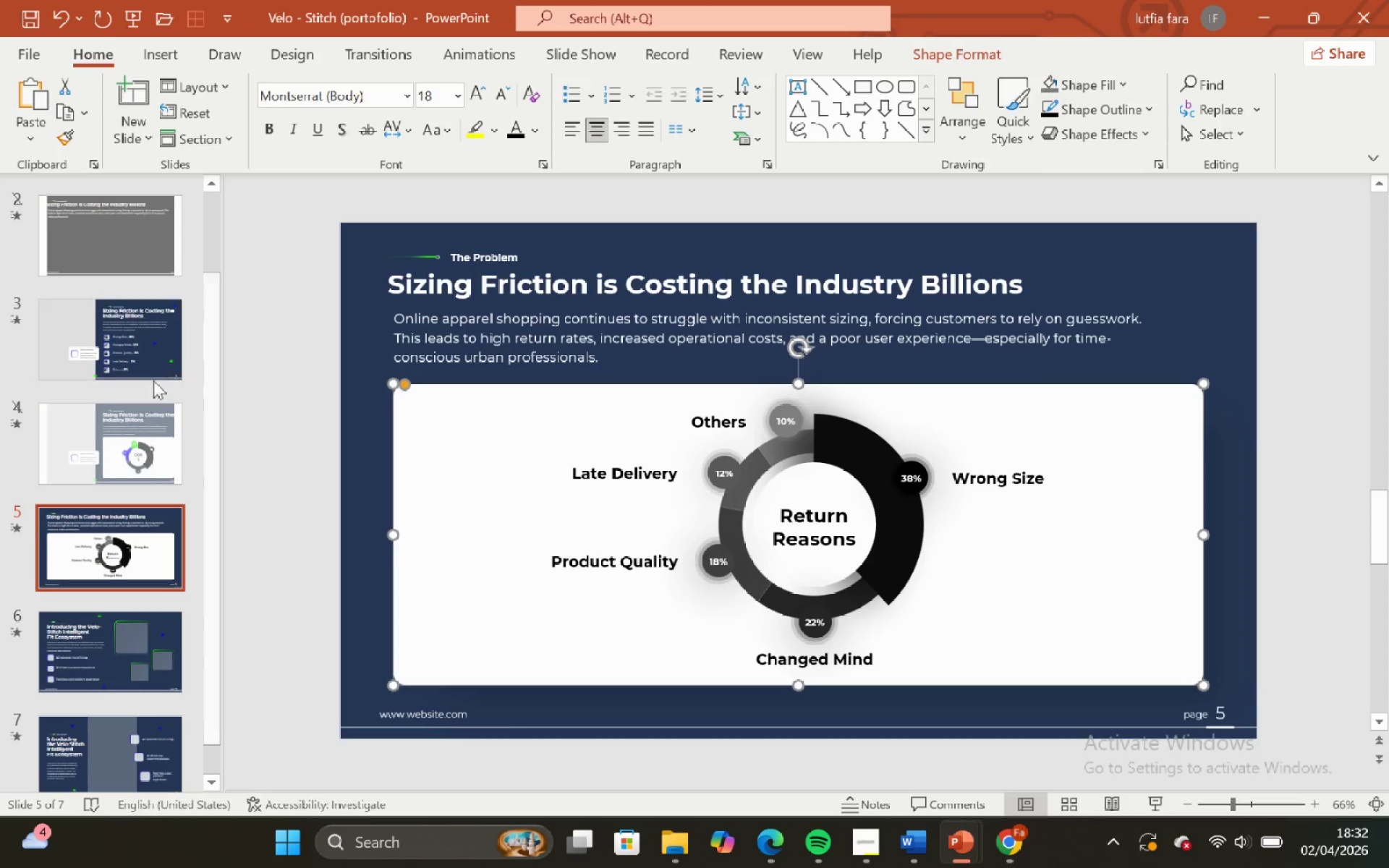 
left_click([153, 452])
 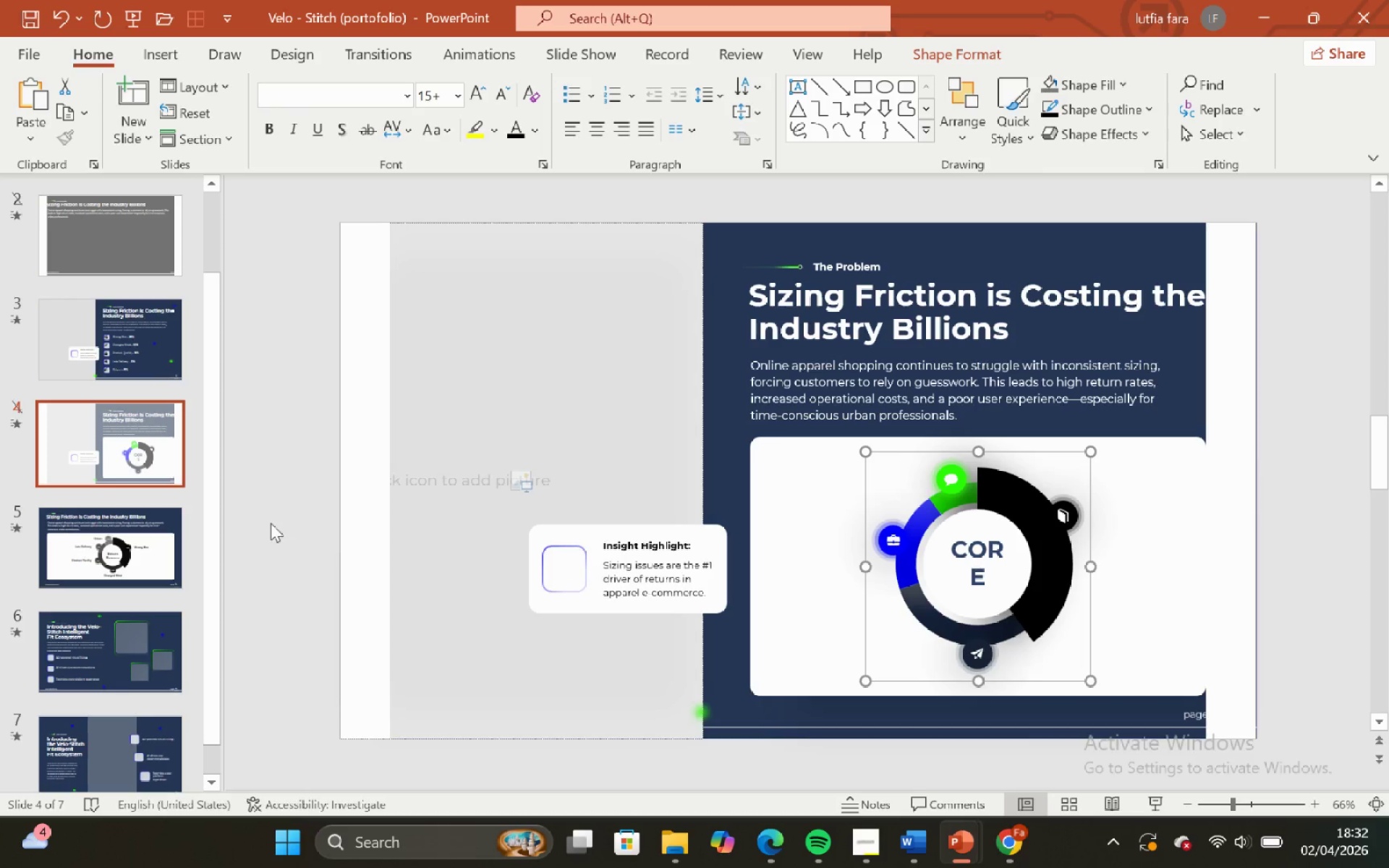 
double_click([121, 557])
 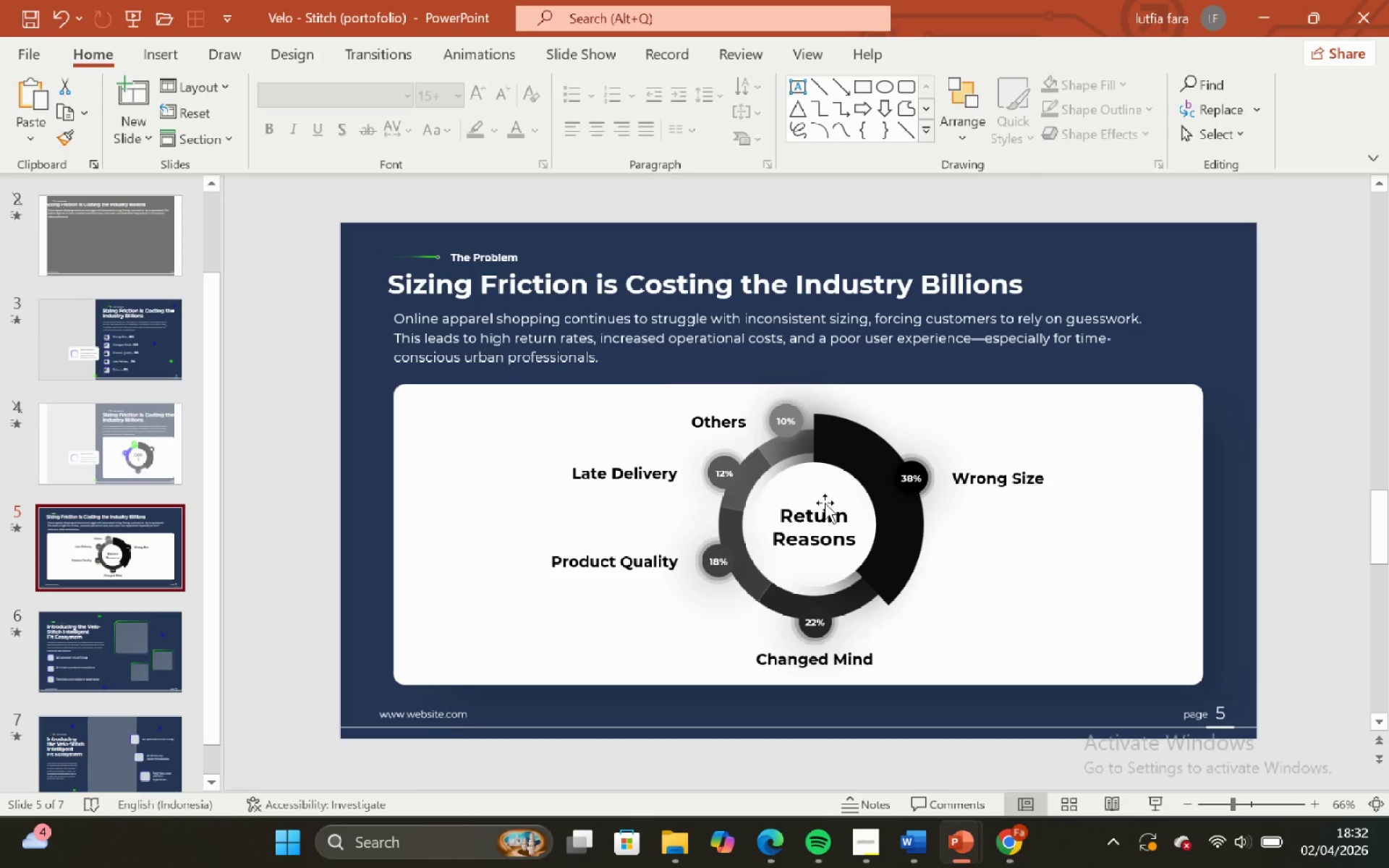 
left_click([825, 502])
 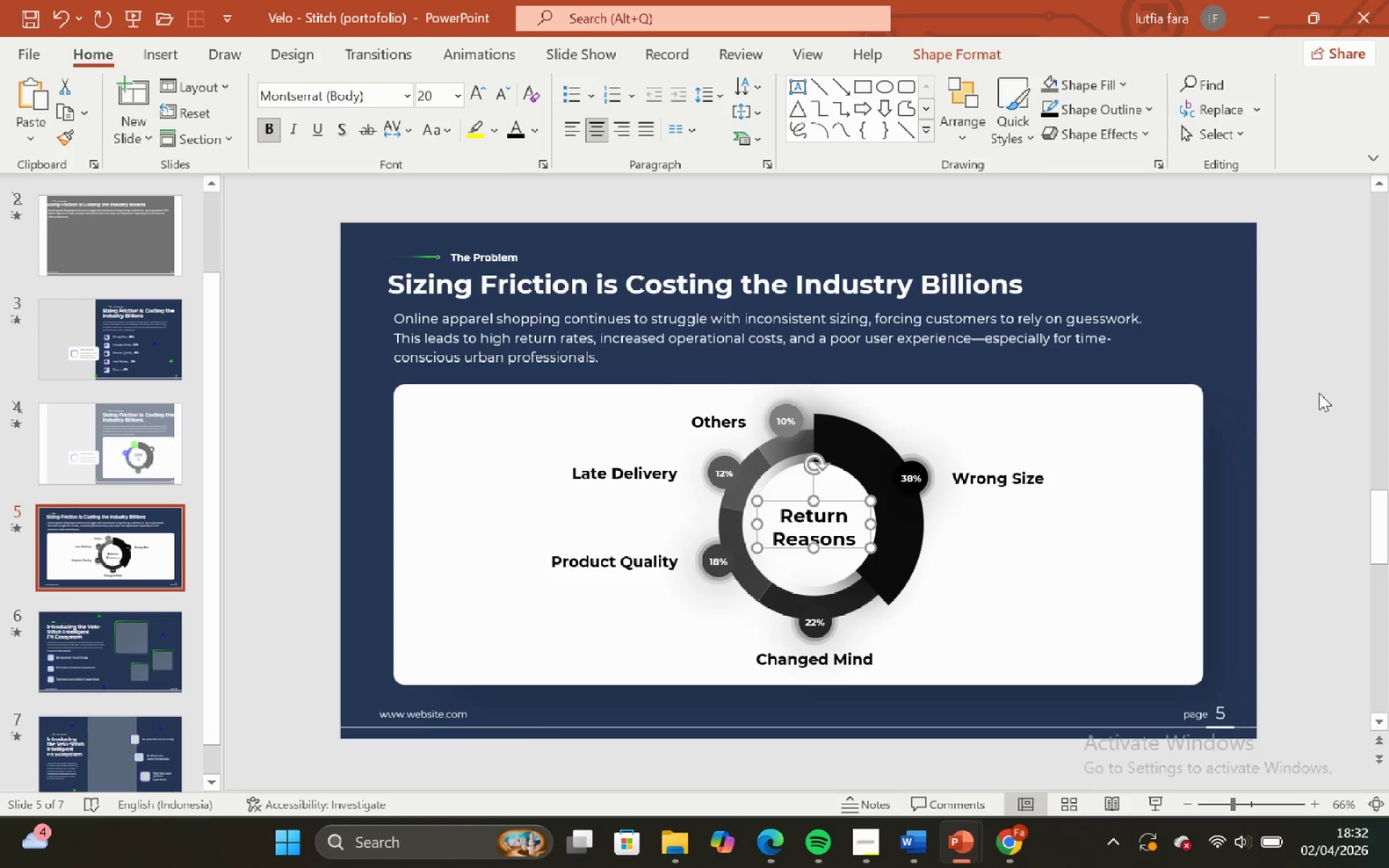 
left_click([1322, 391])
 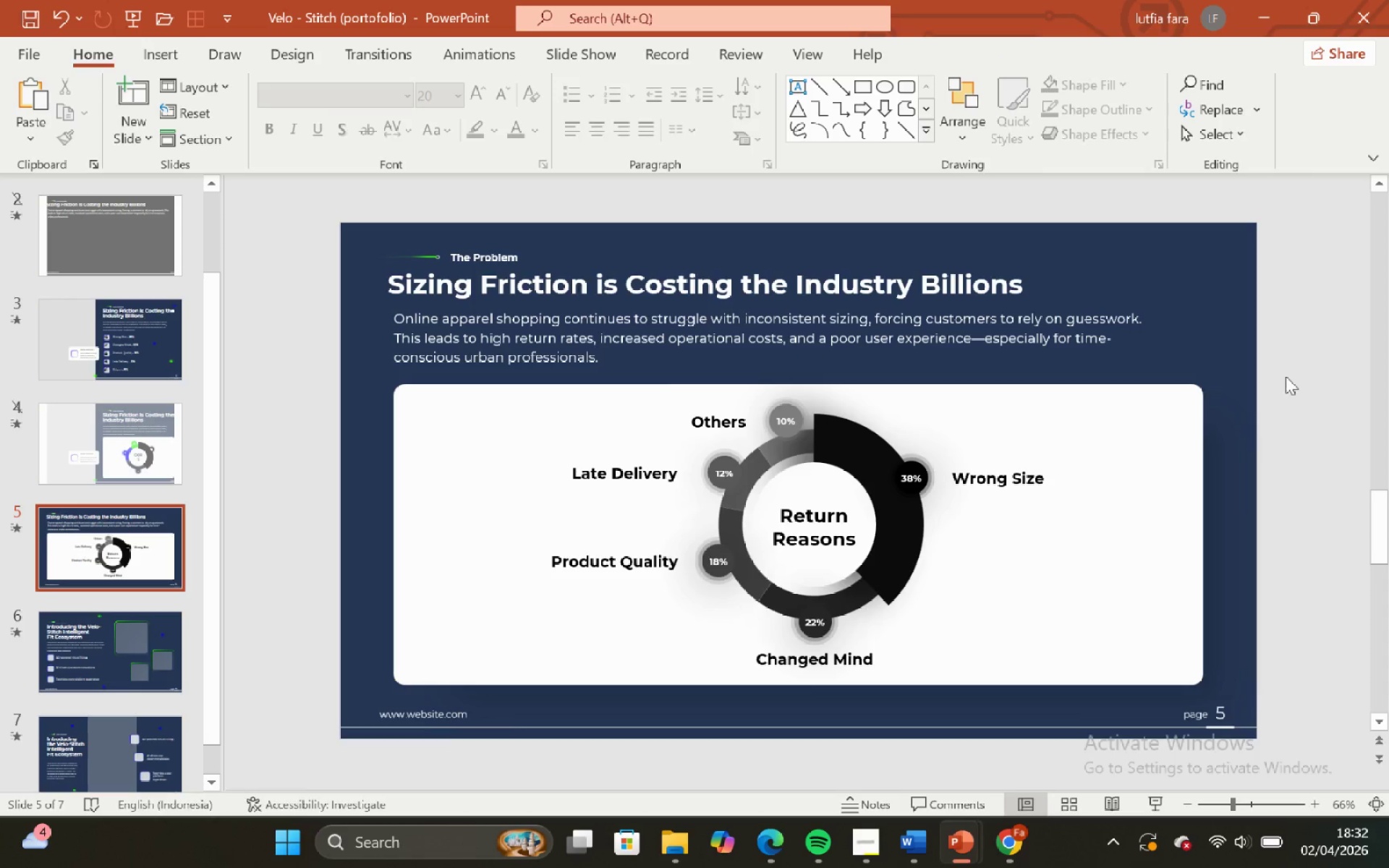 
left_click_drag(start_coordinate=[1288, 376], to_coordinate=[437, 715])
 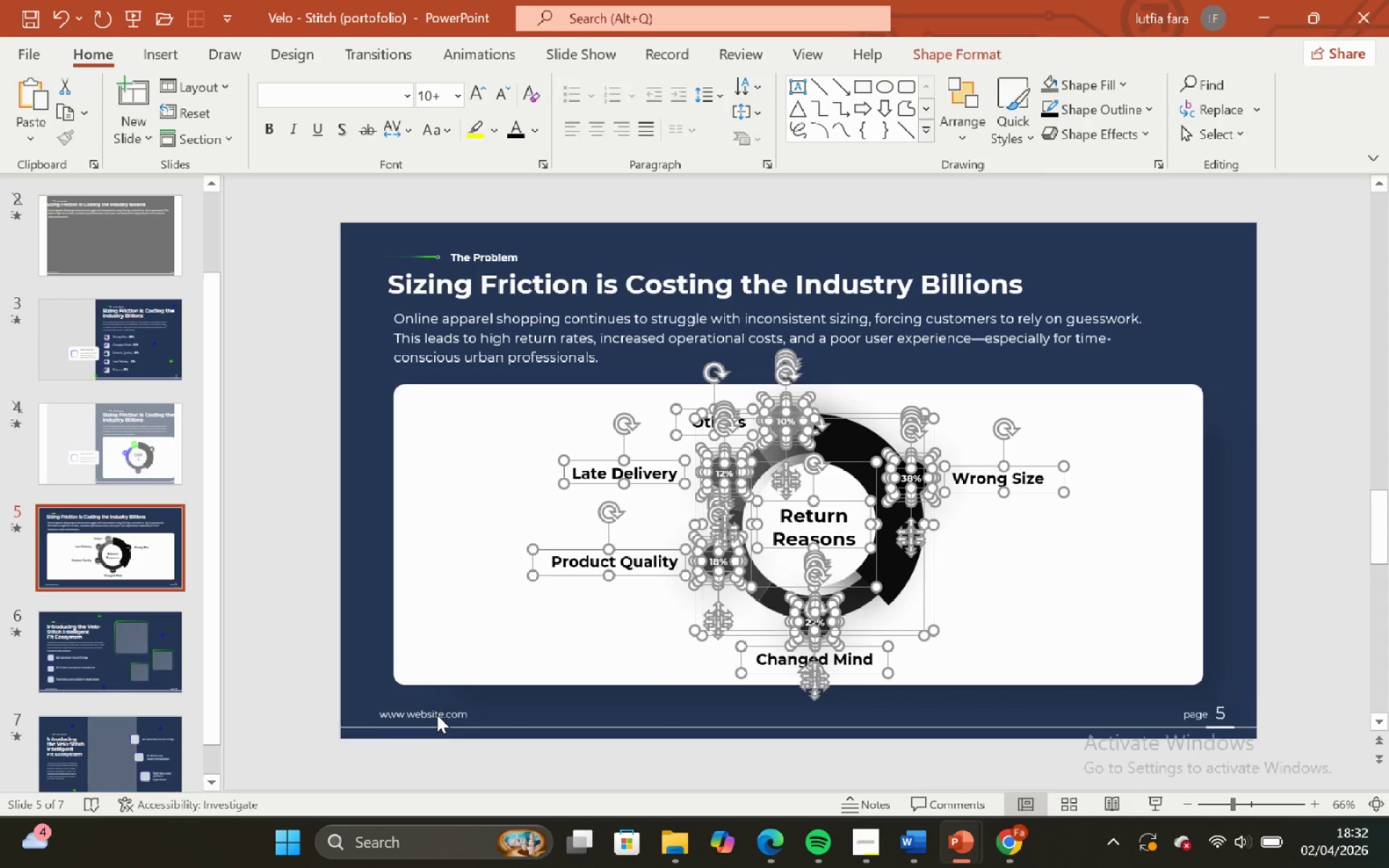 
key(Control+G)
 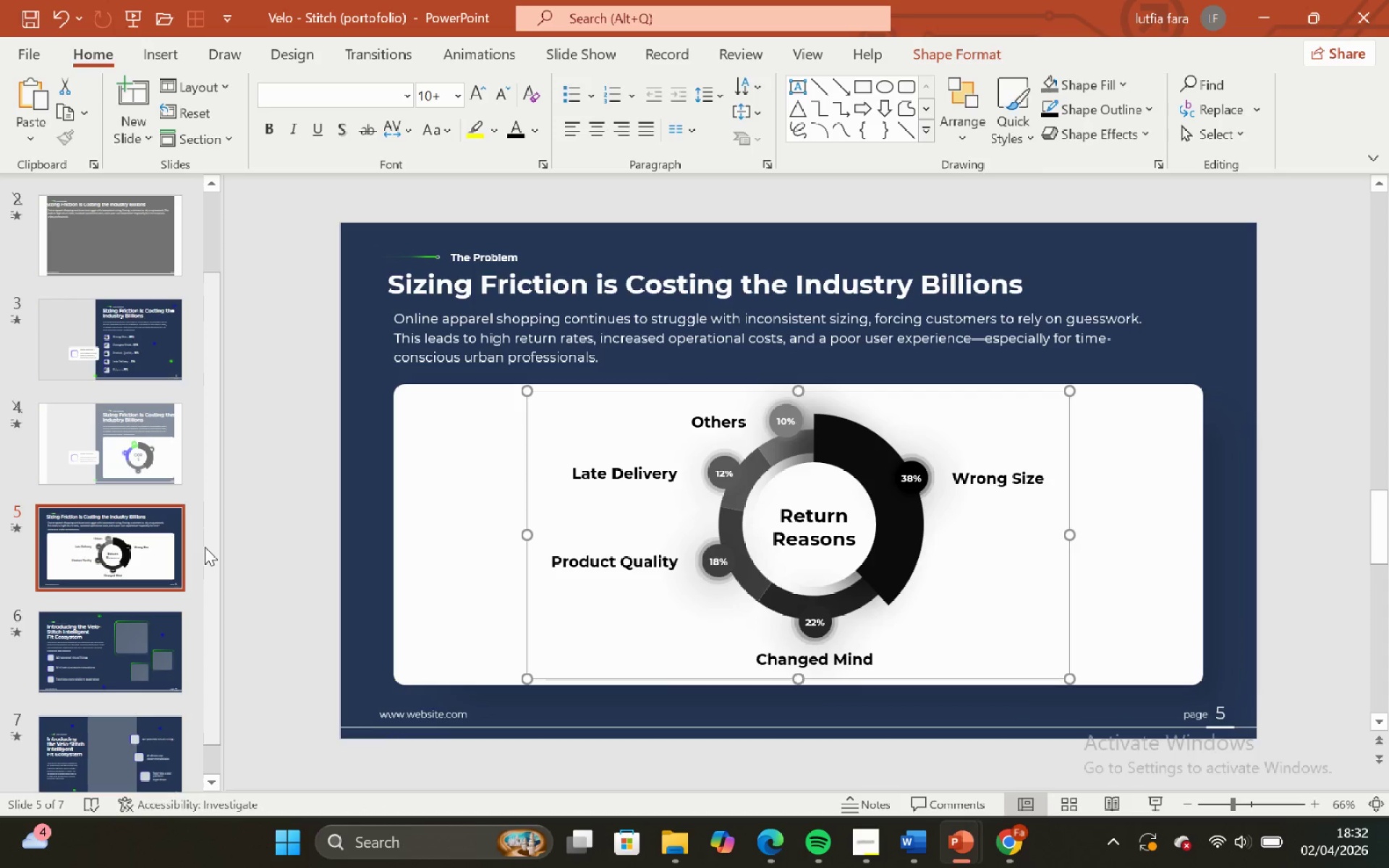 
key(Control+C)
 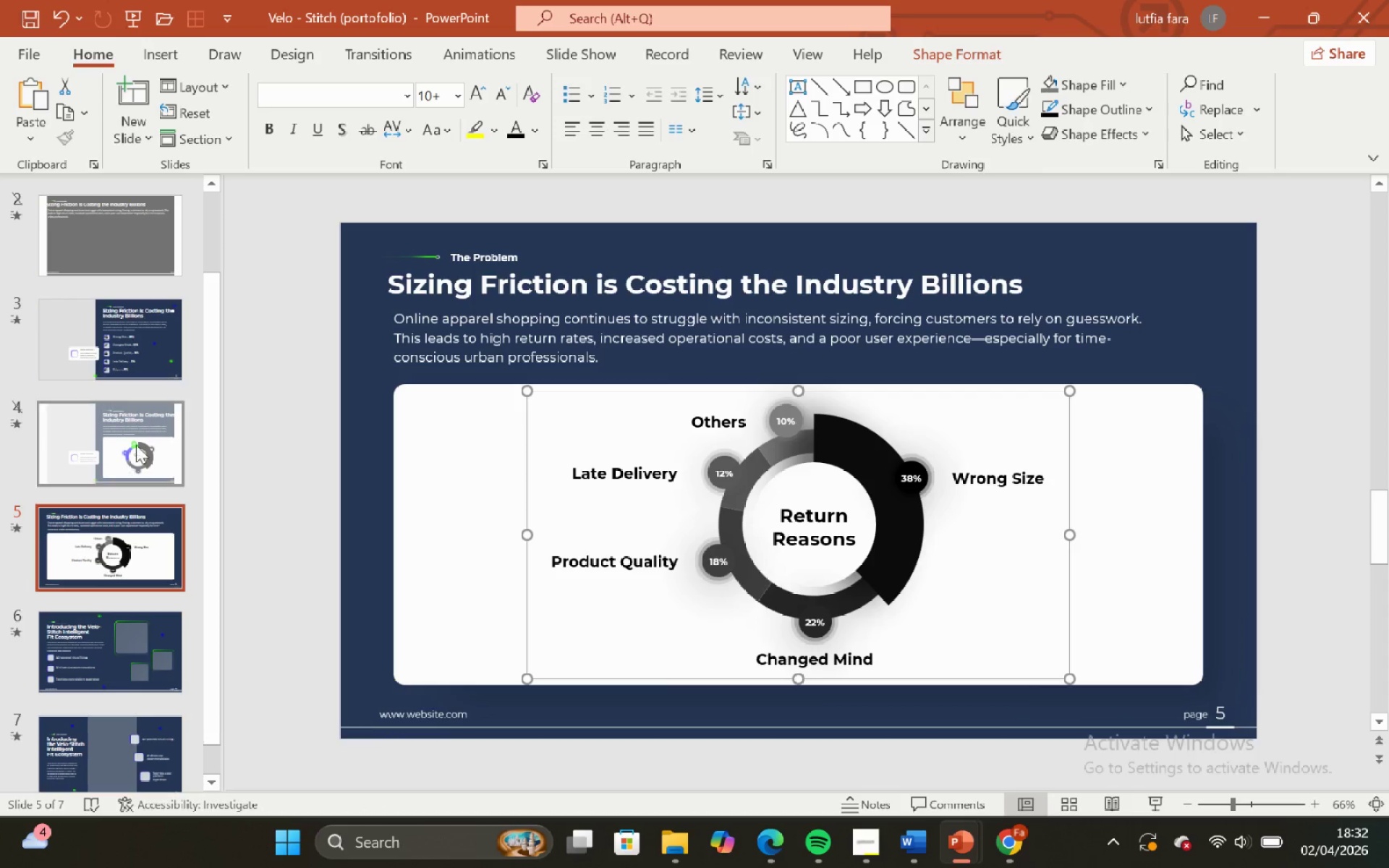 
left_click([136, 444])
 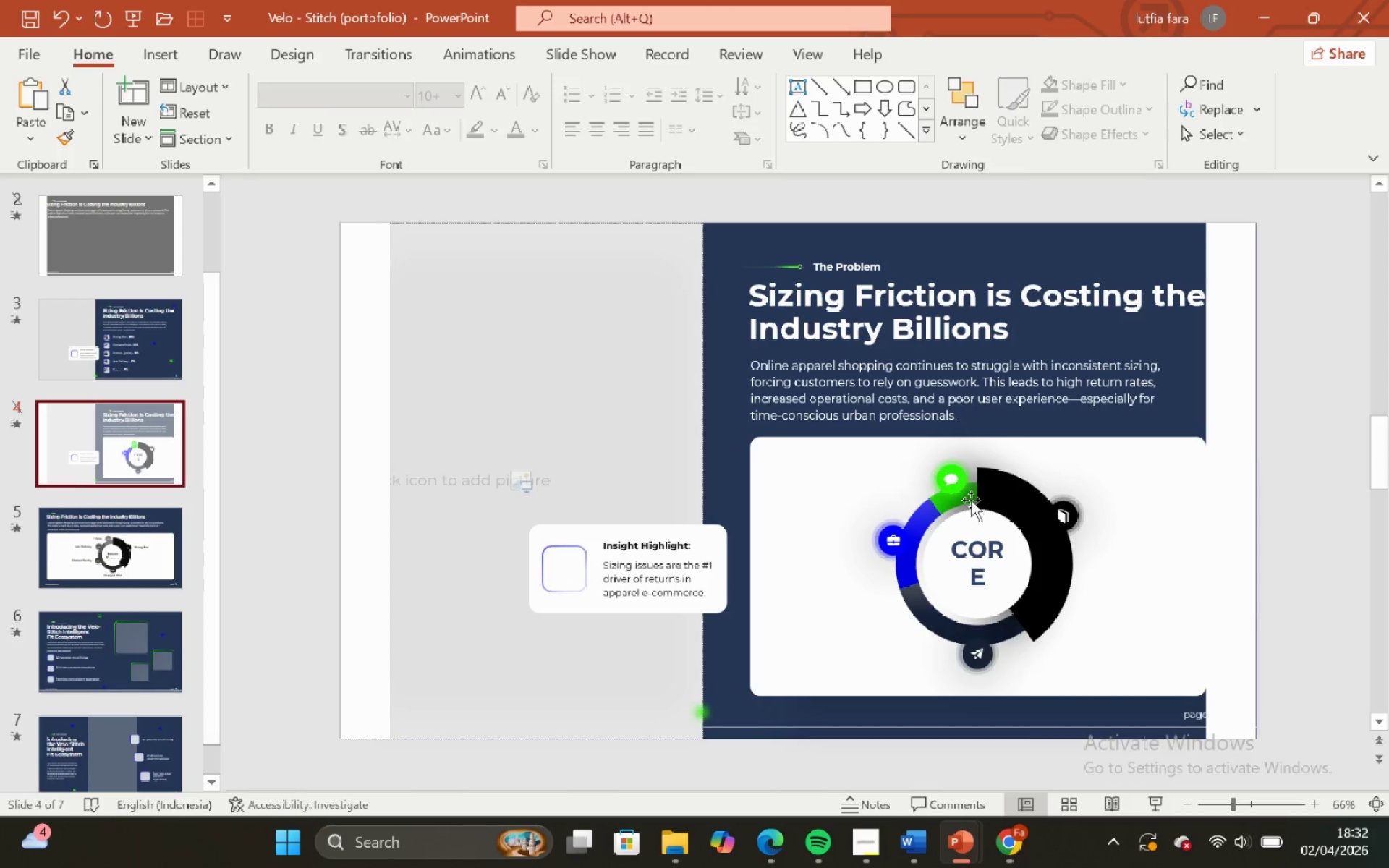 
left_click([972, 503])
 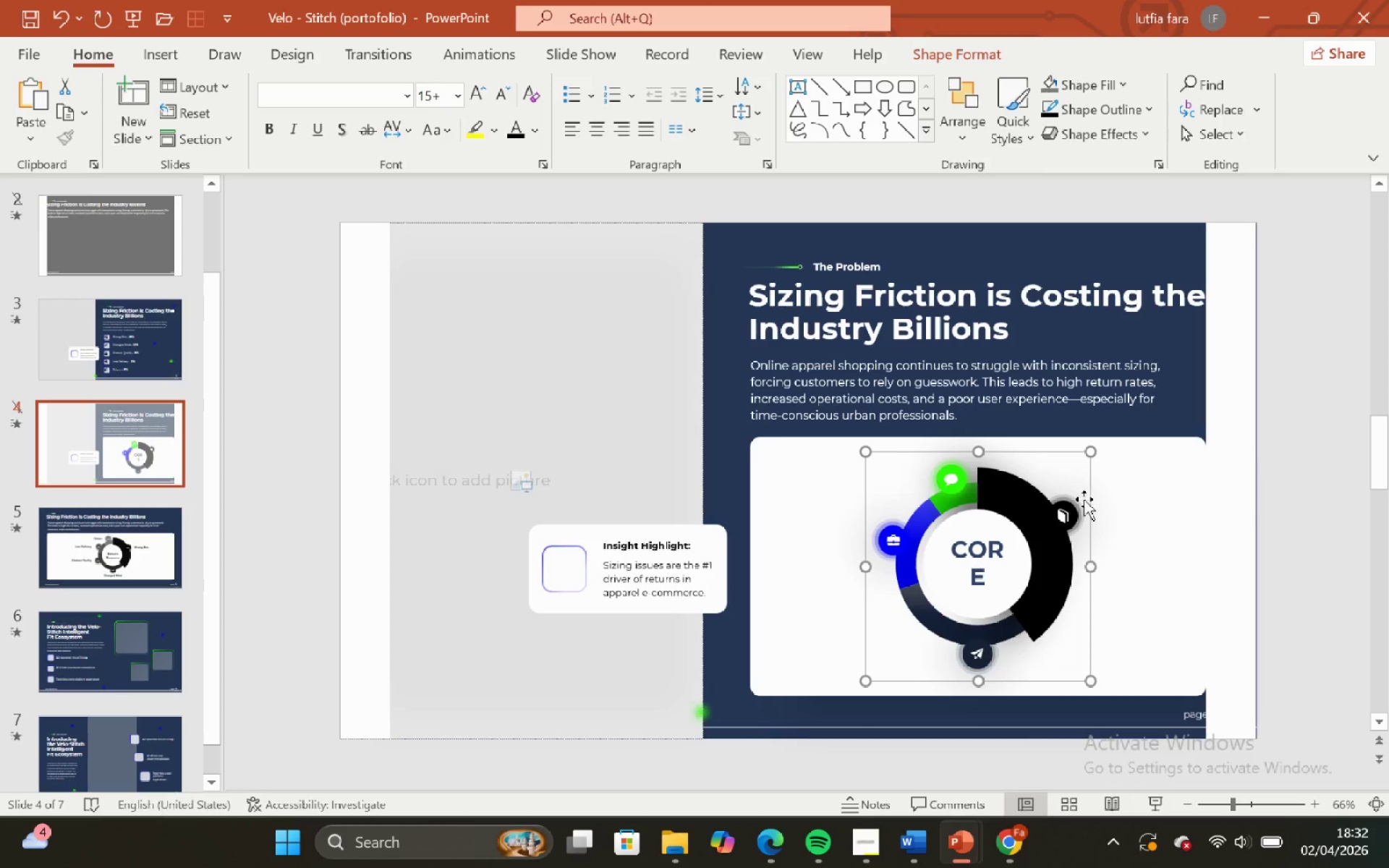 
key(Backspace)
 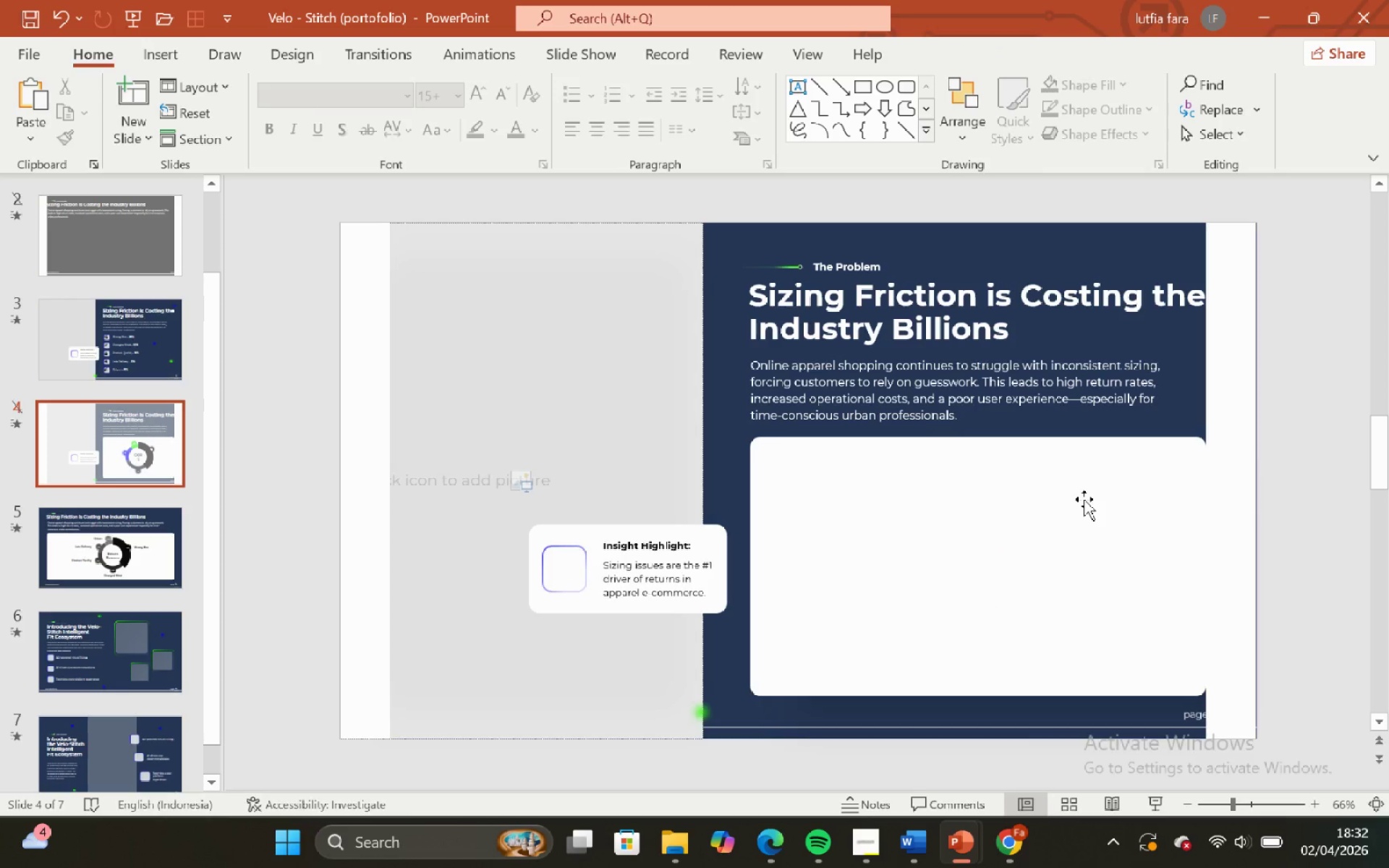 
key(Control+V)
 